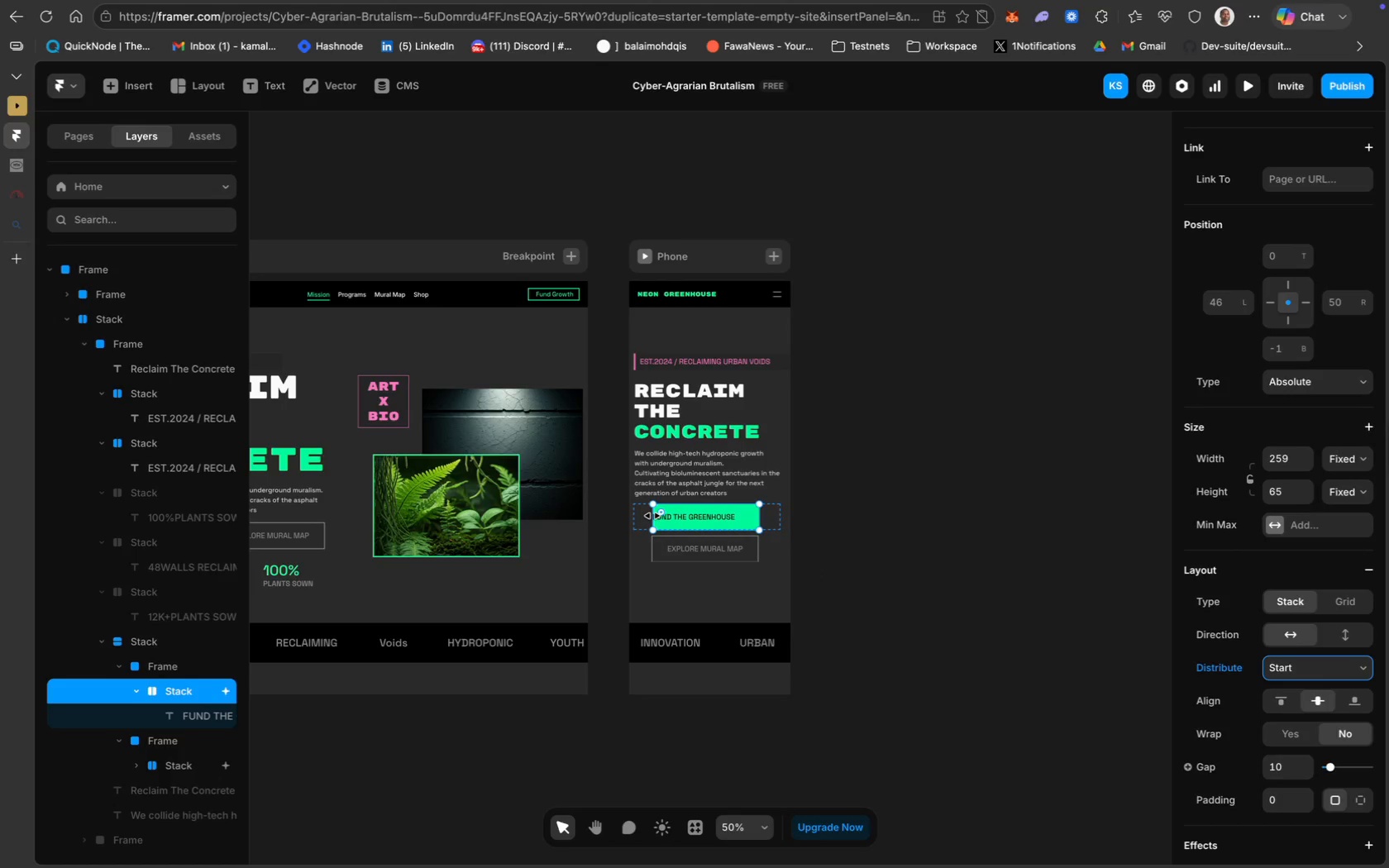 
left_click_drag(start_coordinate=[656, 516], to_coordinate=[635, 516])
 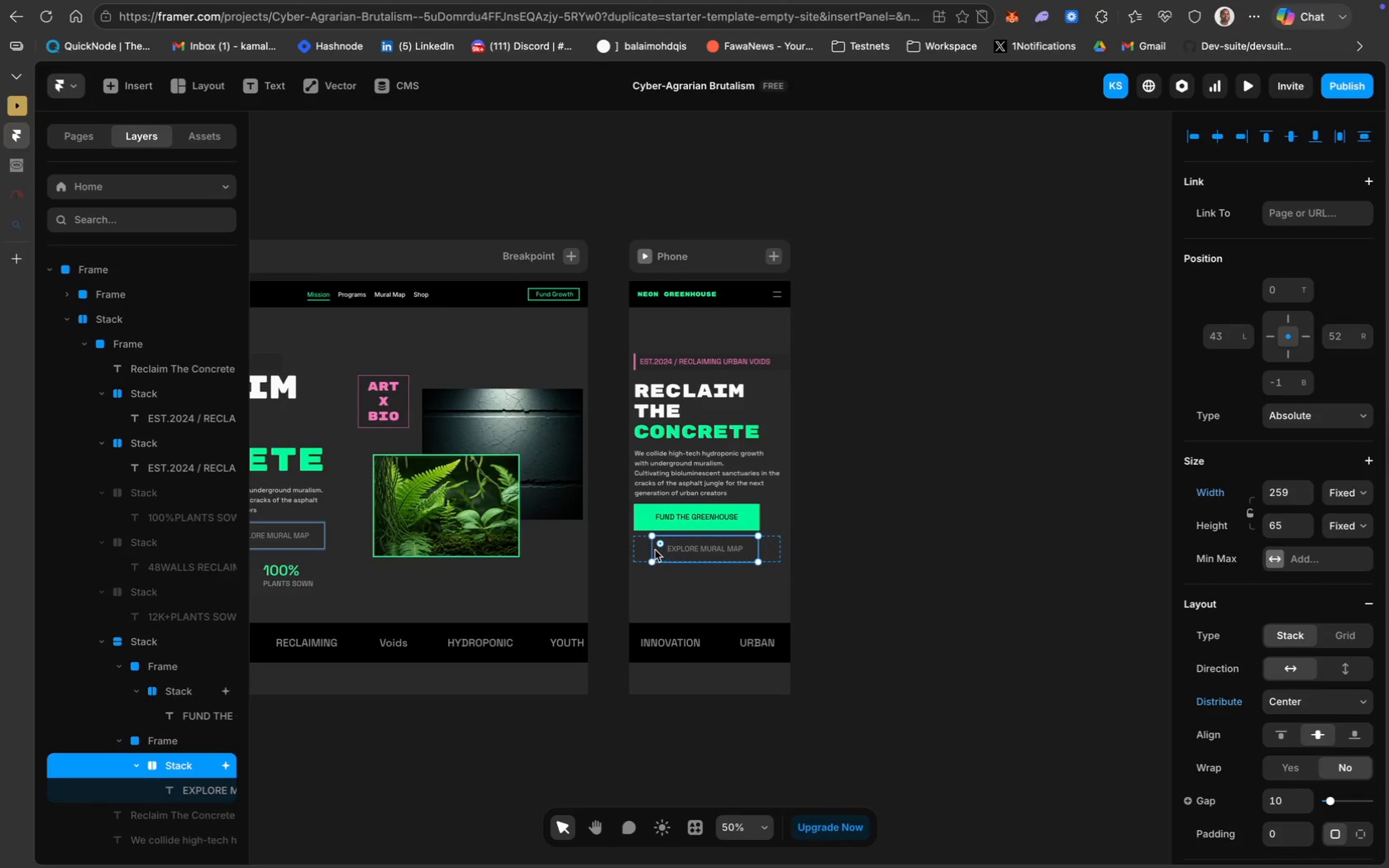 
left_click_drag(start_coordinate=[652, 549], to_coordinate=[635, 549])
 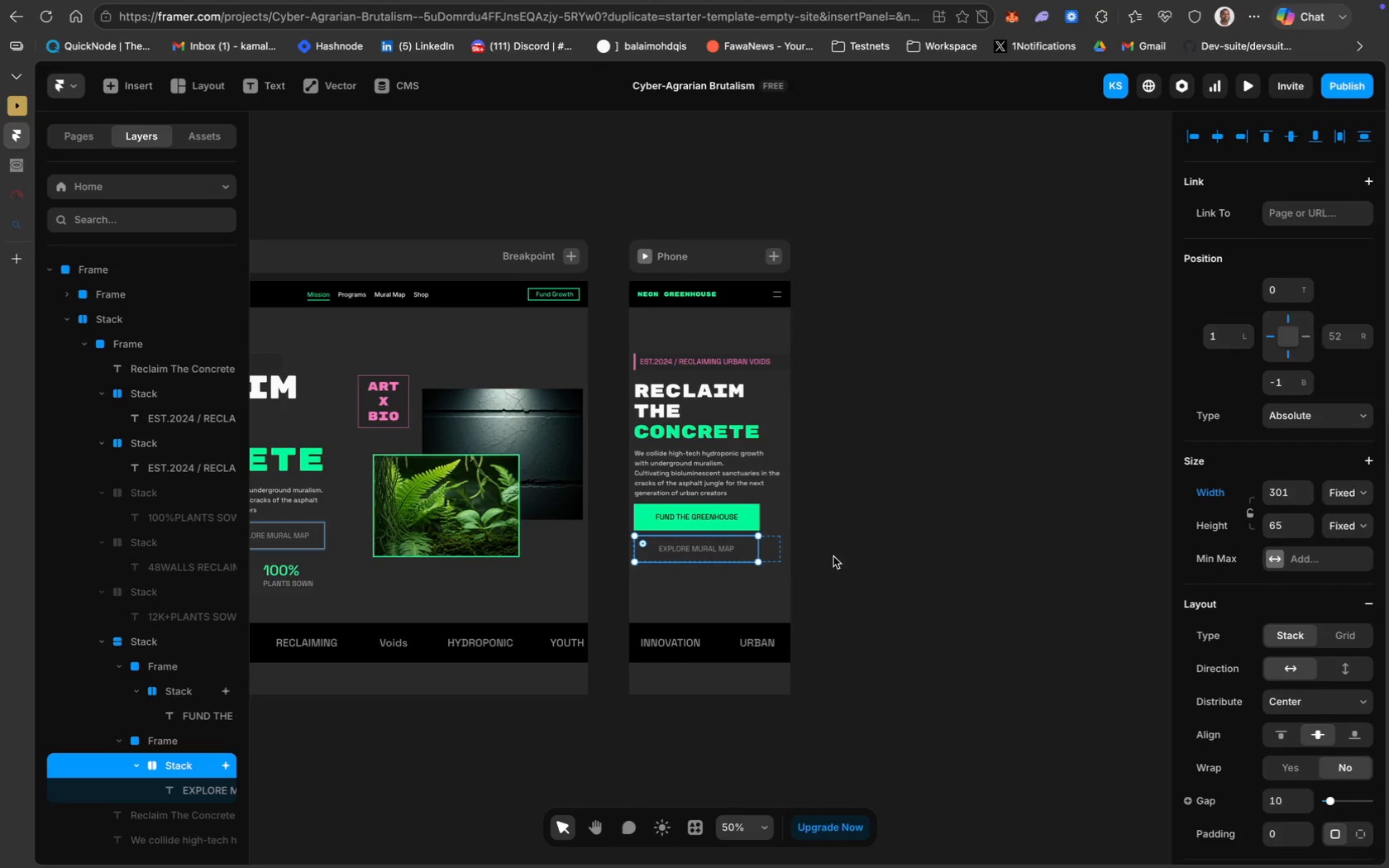 
left_click([848, 557])
 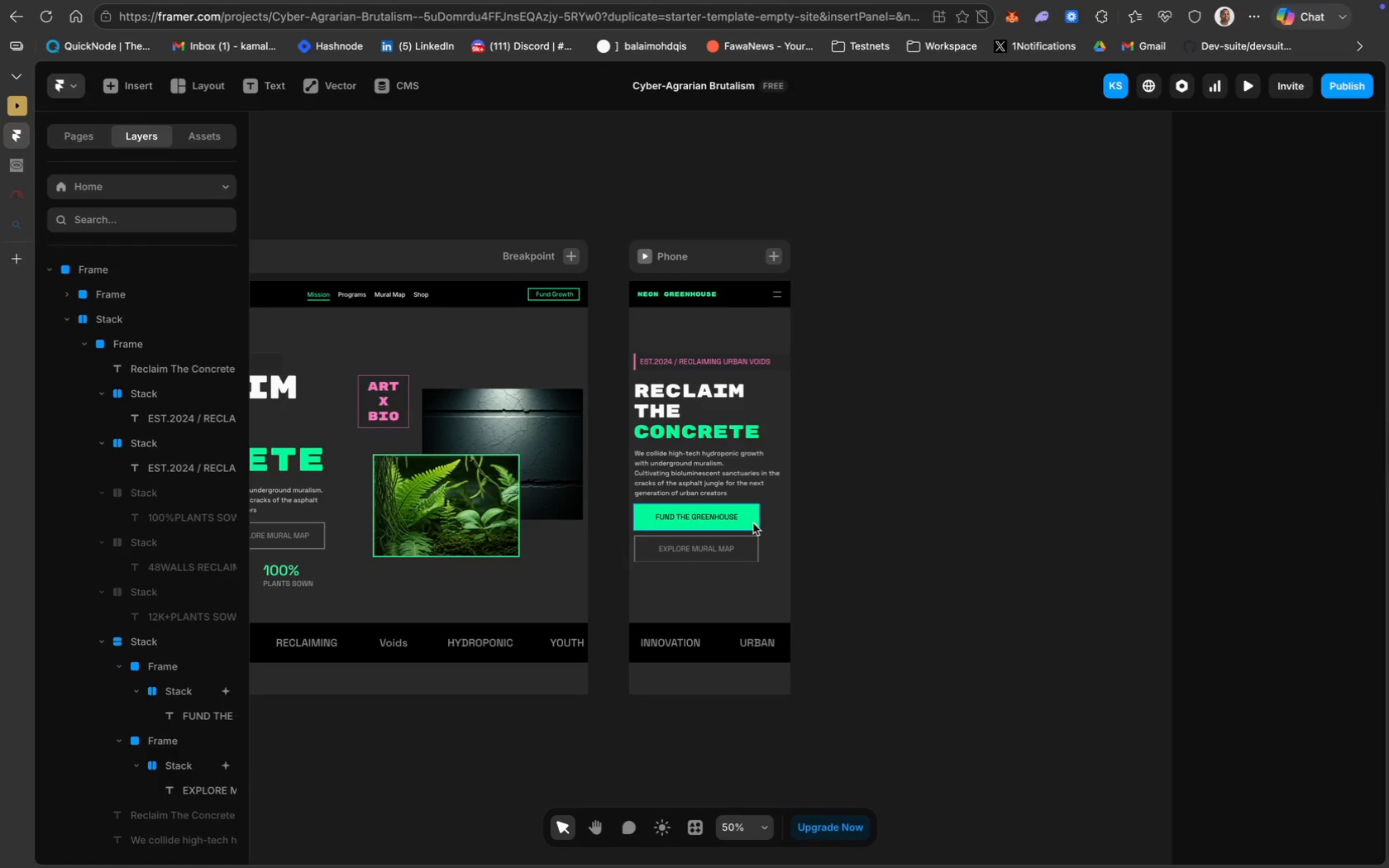 
left_click([757, 522])
 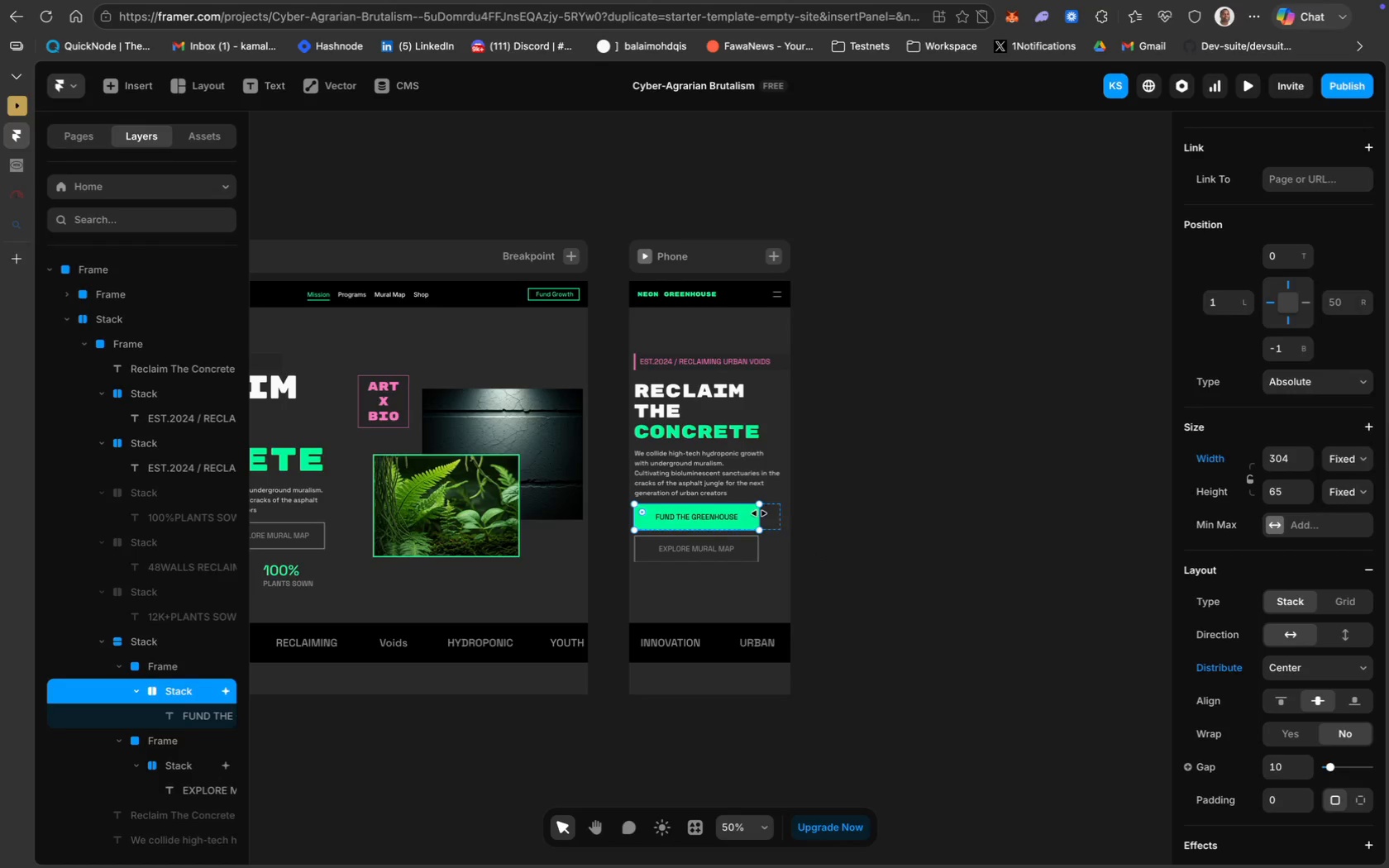 
left_click_drag(start_coordinate=[759, 513], to_coordinate=[785, 513])
 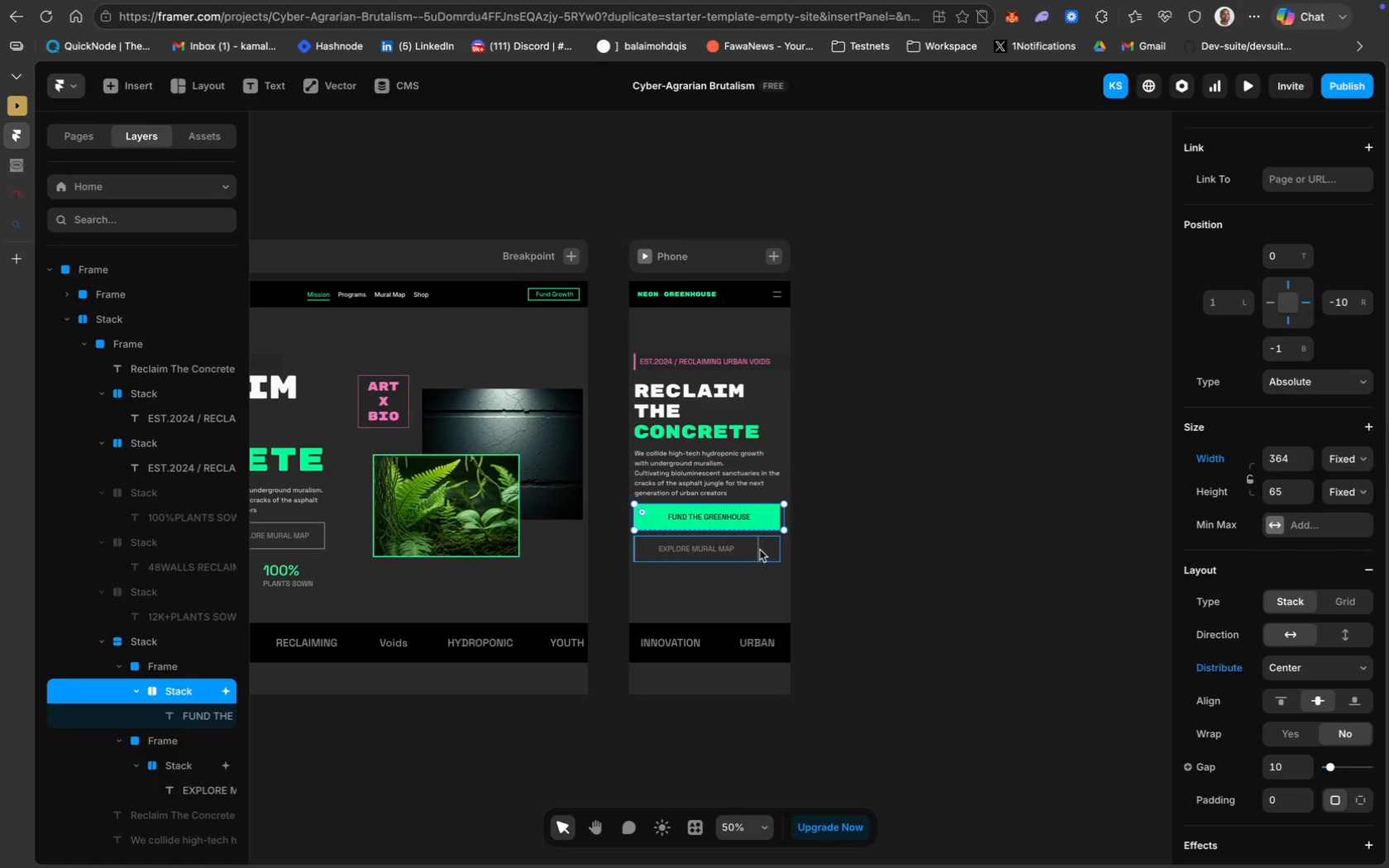 
left_click([757, 550])
 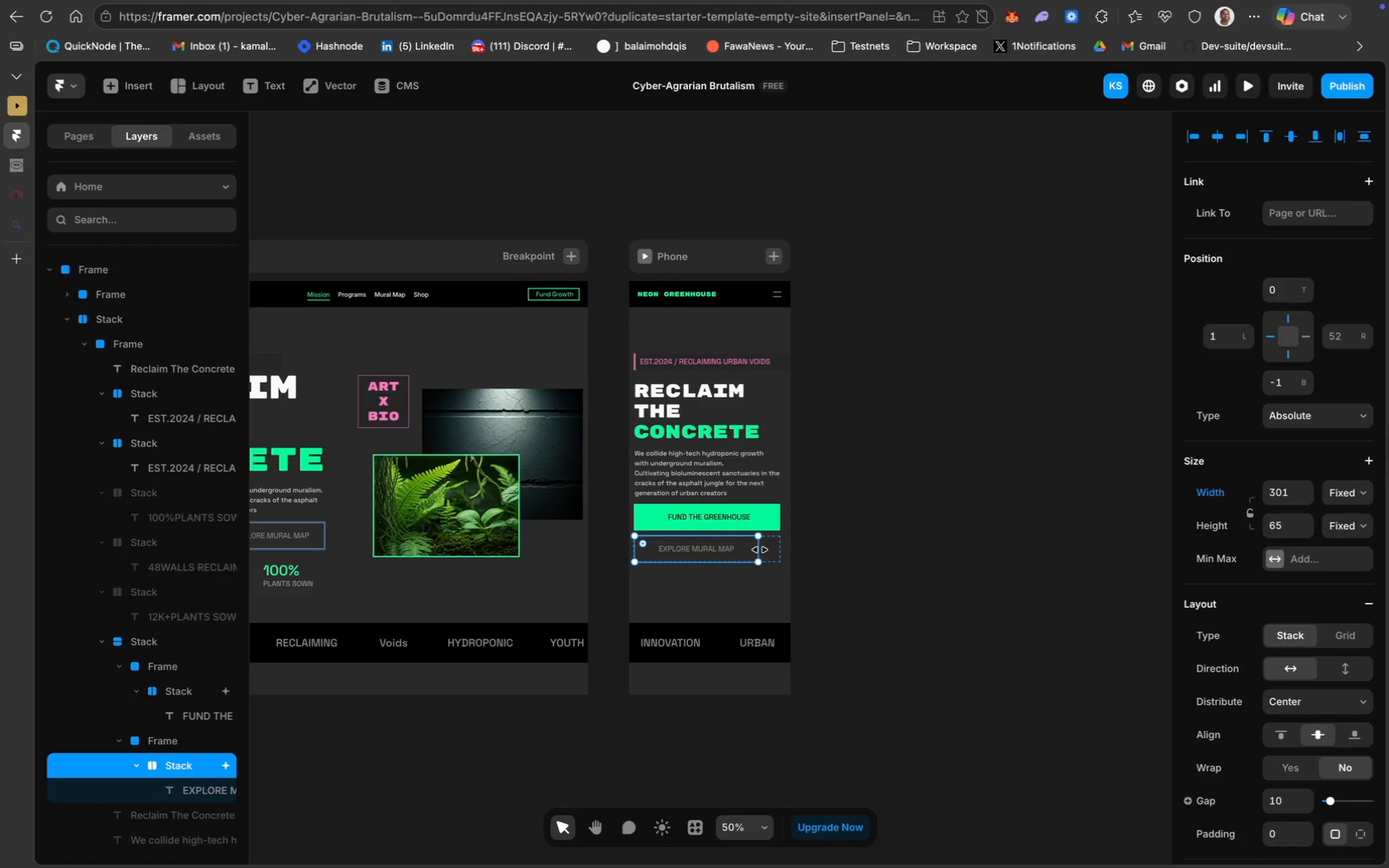 
left_click_drag(start_coordinate=[759, 550], to_coordinate=[780, 550])
 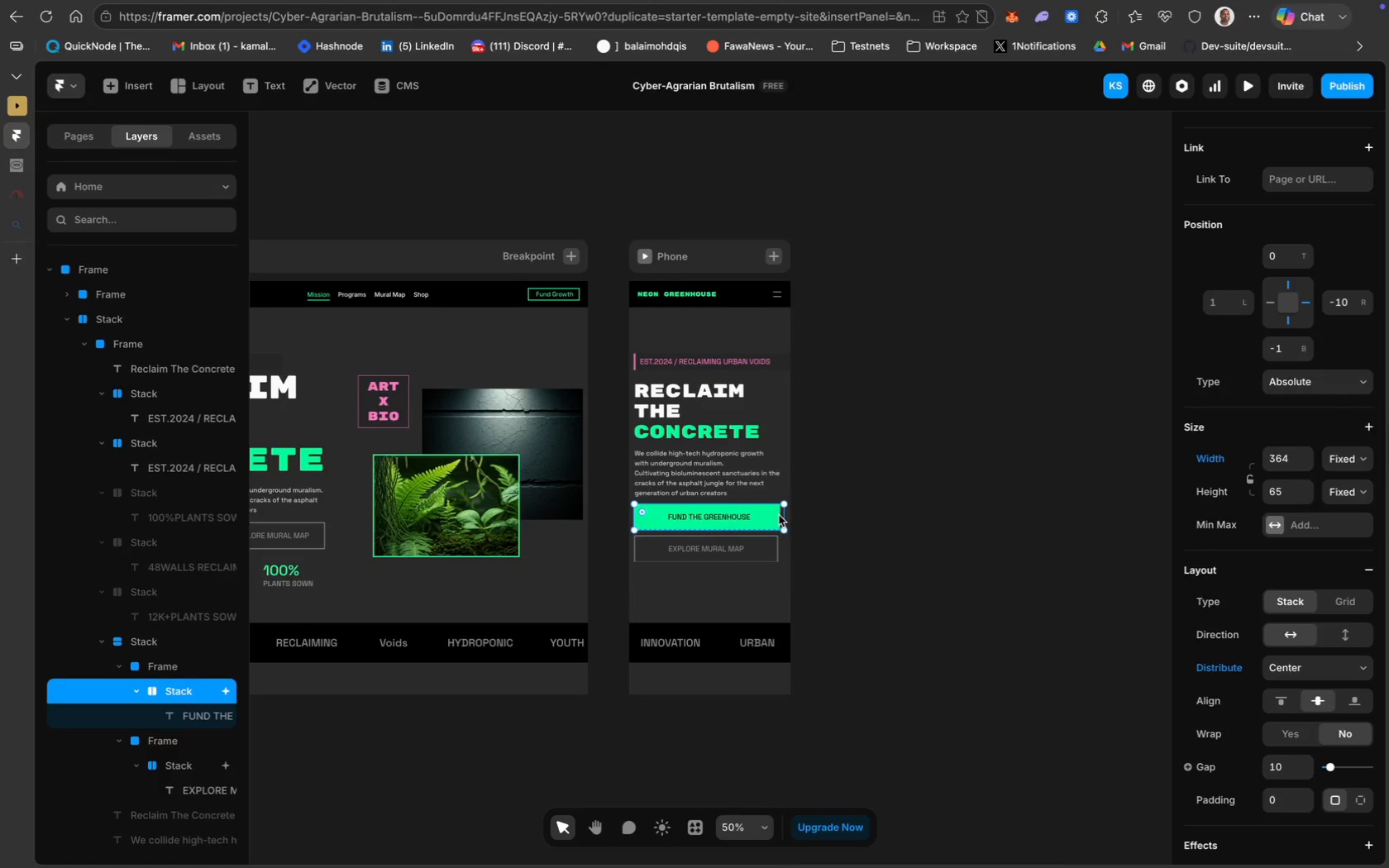 
left_click_drag(start_coordinate=[780, 513], to_coordinate=[786, 513])
 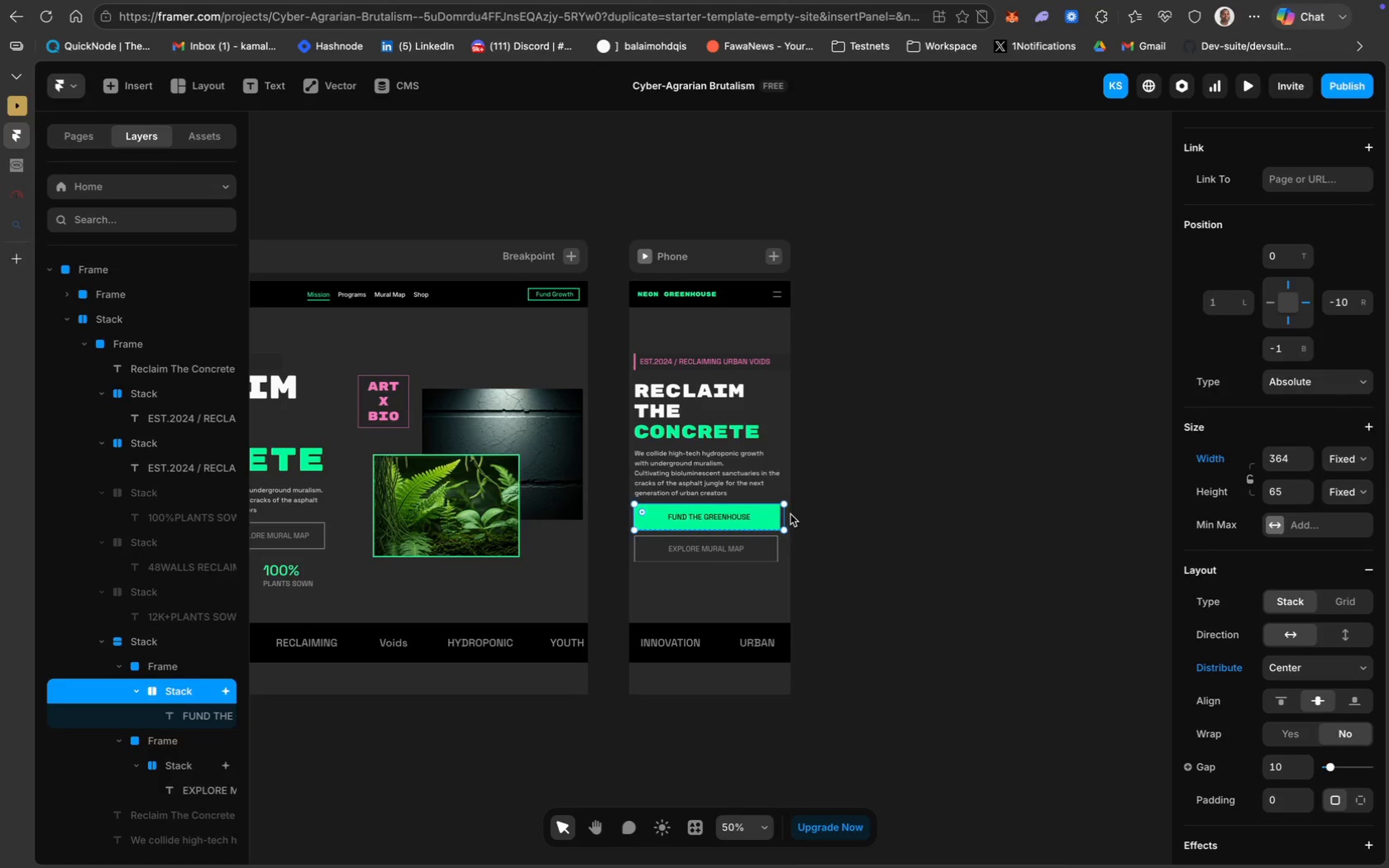 
left_click_drag(start_coordinate=[781, 517], to_coordinate=[788, 517])
 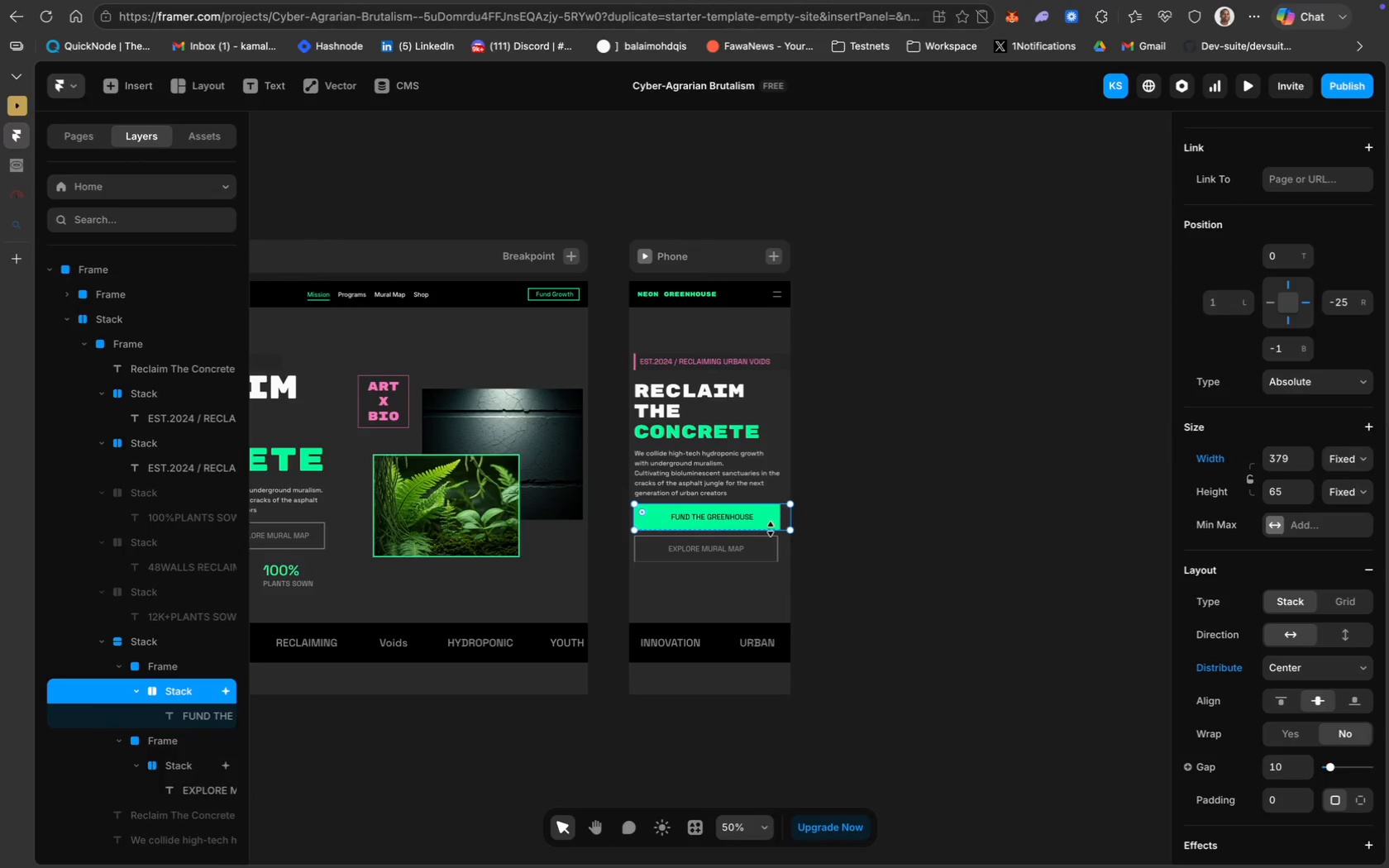 
wait(7.89)
 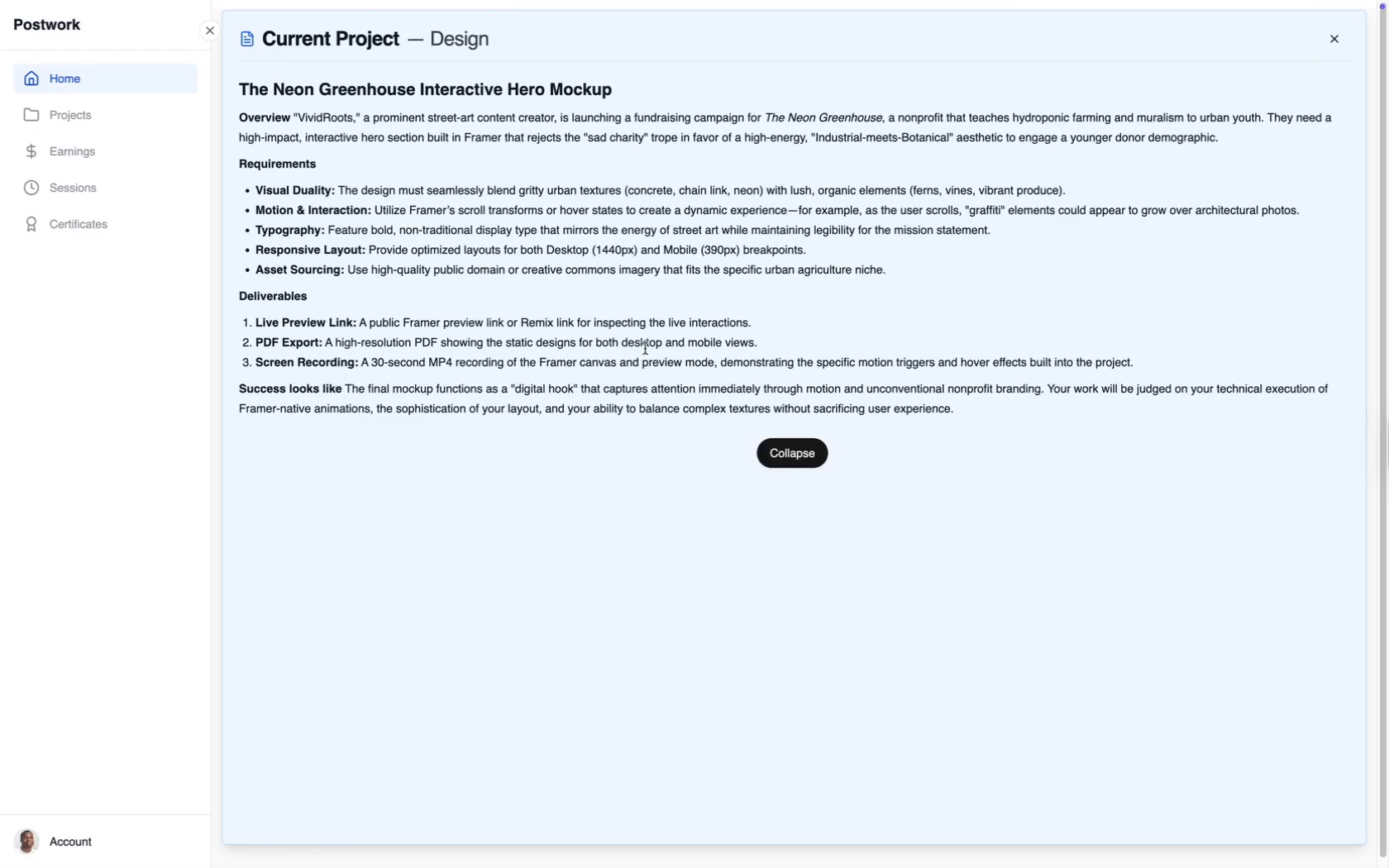 
left_click_drag(start_coordinate=[777, 554], to_coordinate=[785, 555])
 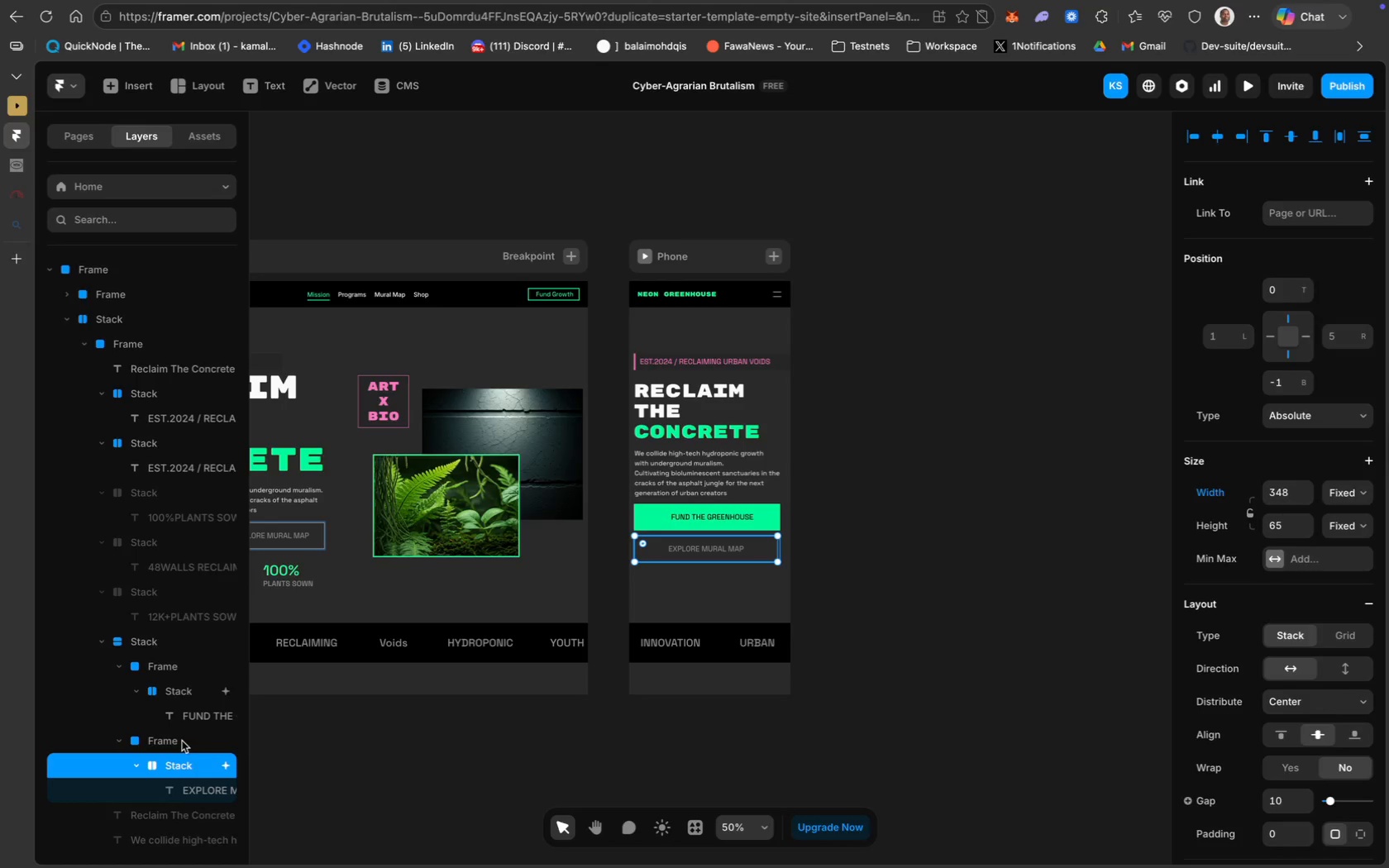 
left_click([181, 740])
 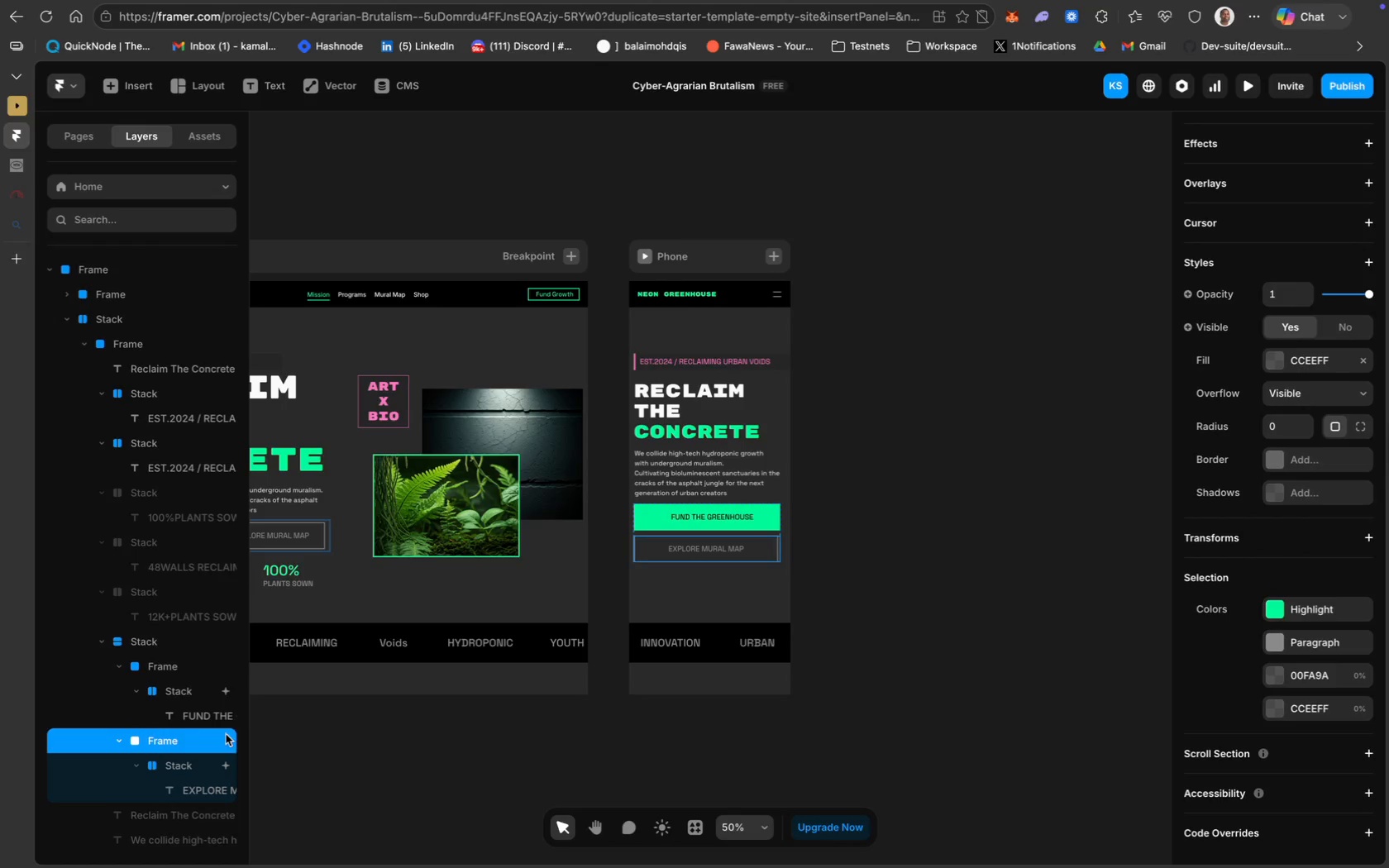 
left_click([141, 643])
 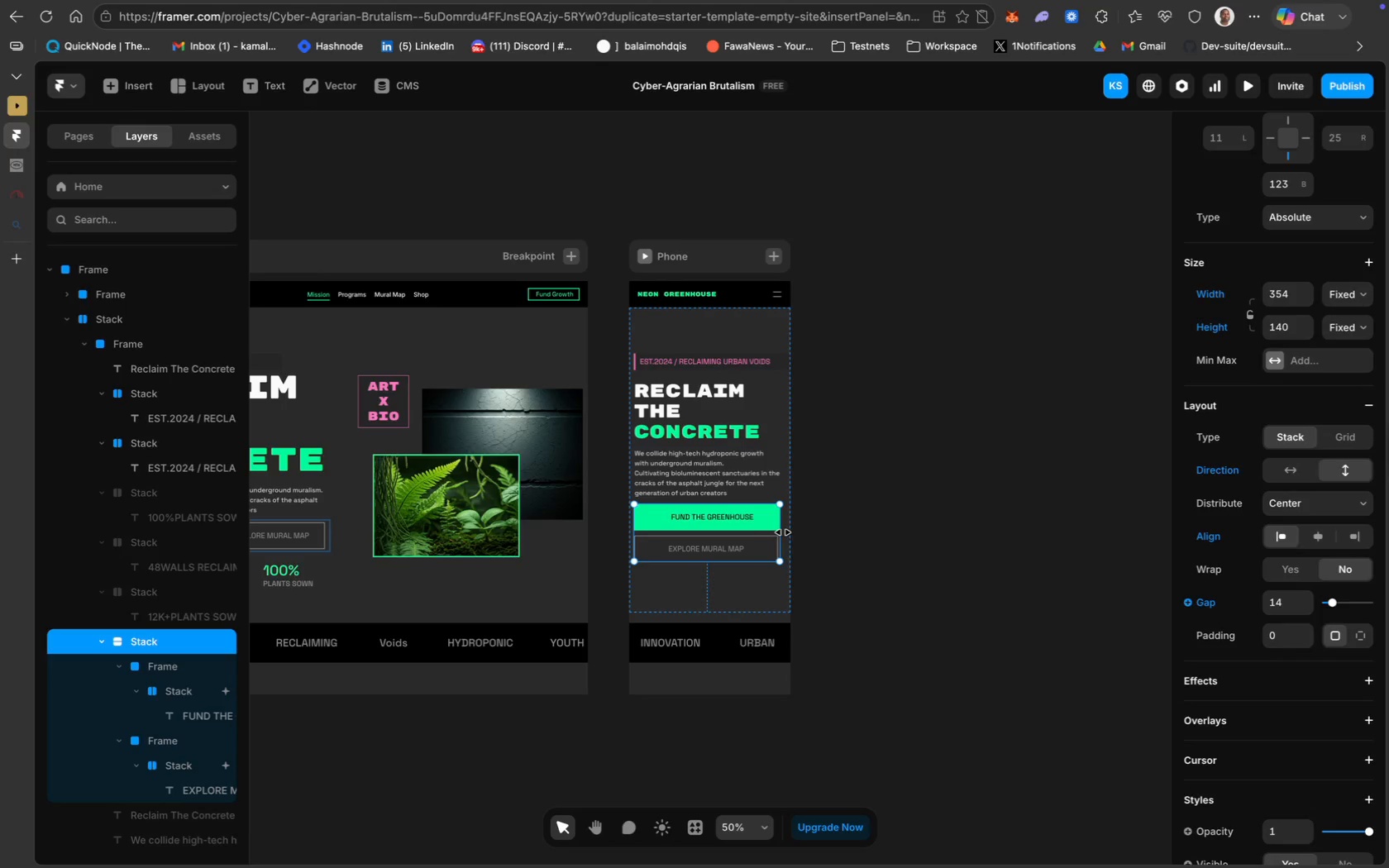 
wait(10.38)
 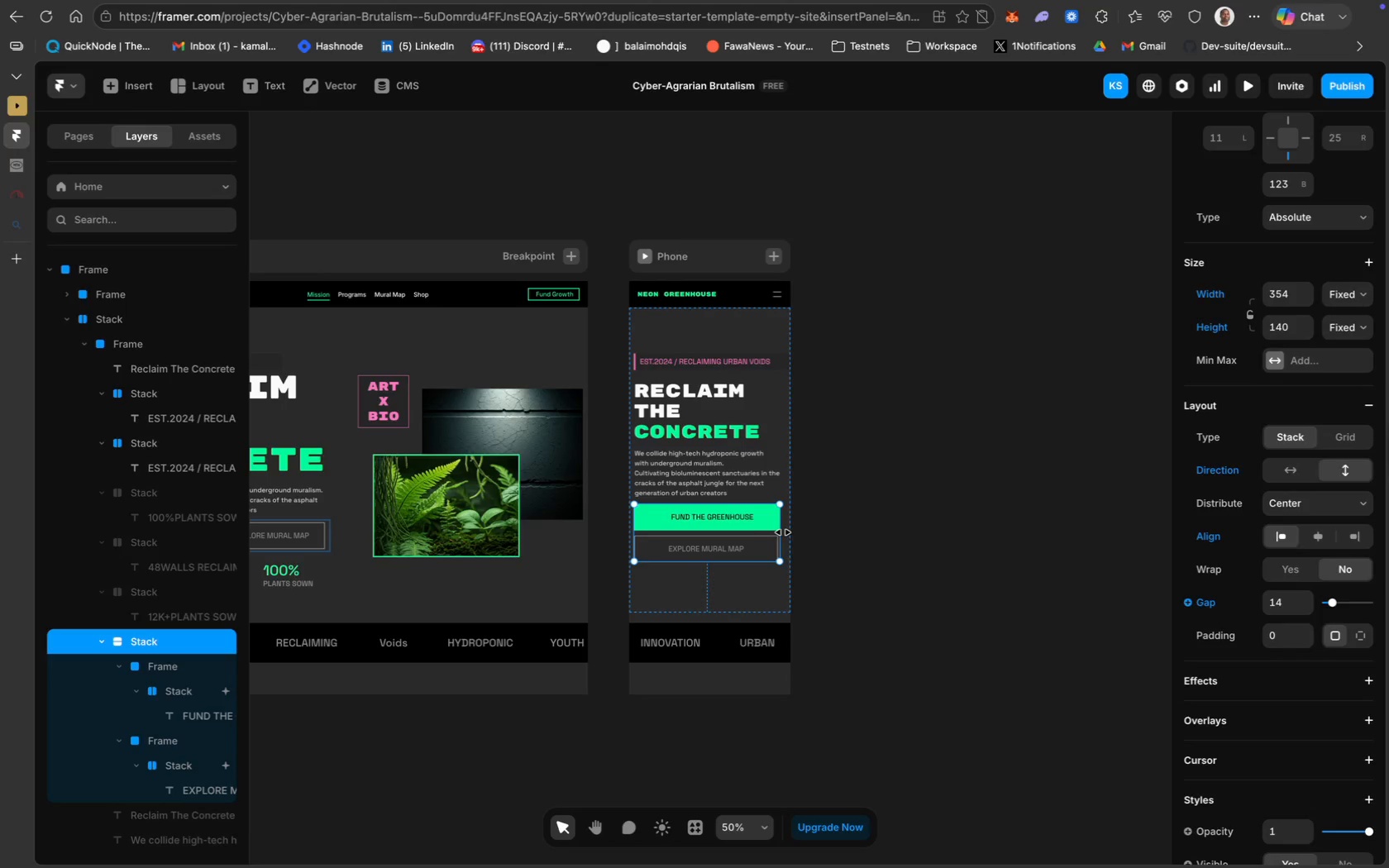 
left_click([873, 520])
 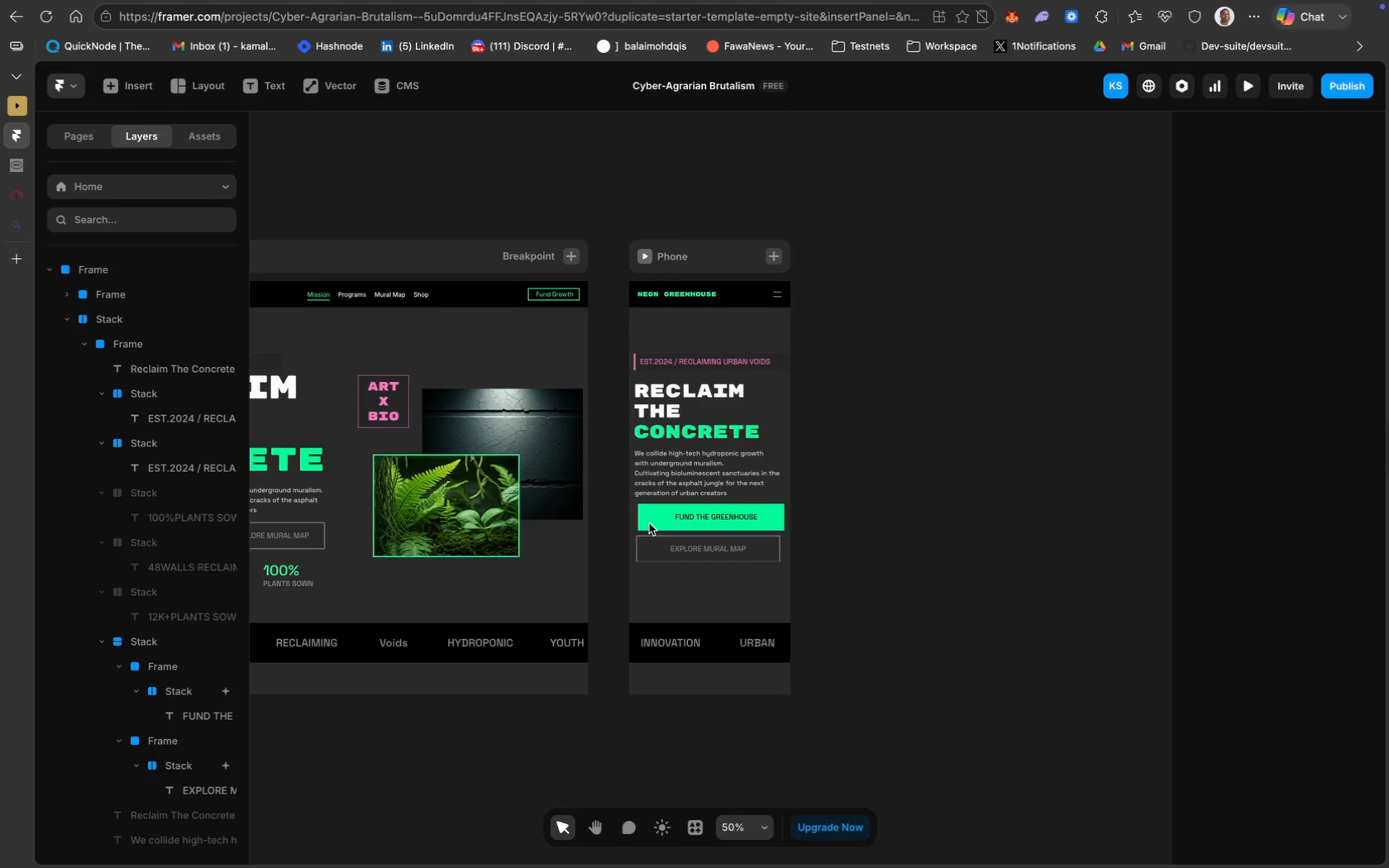 
left_click([644, 522])
 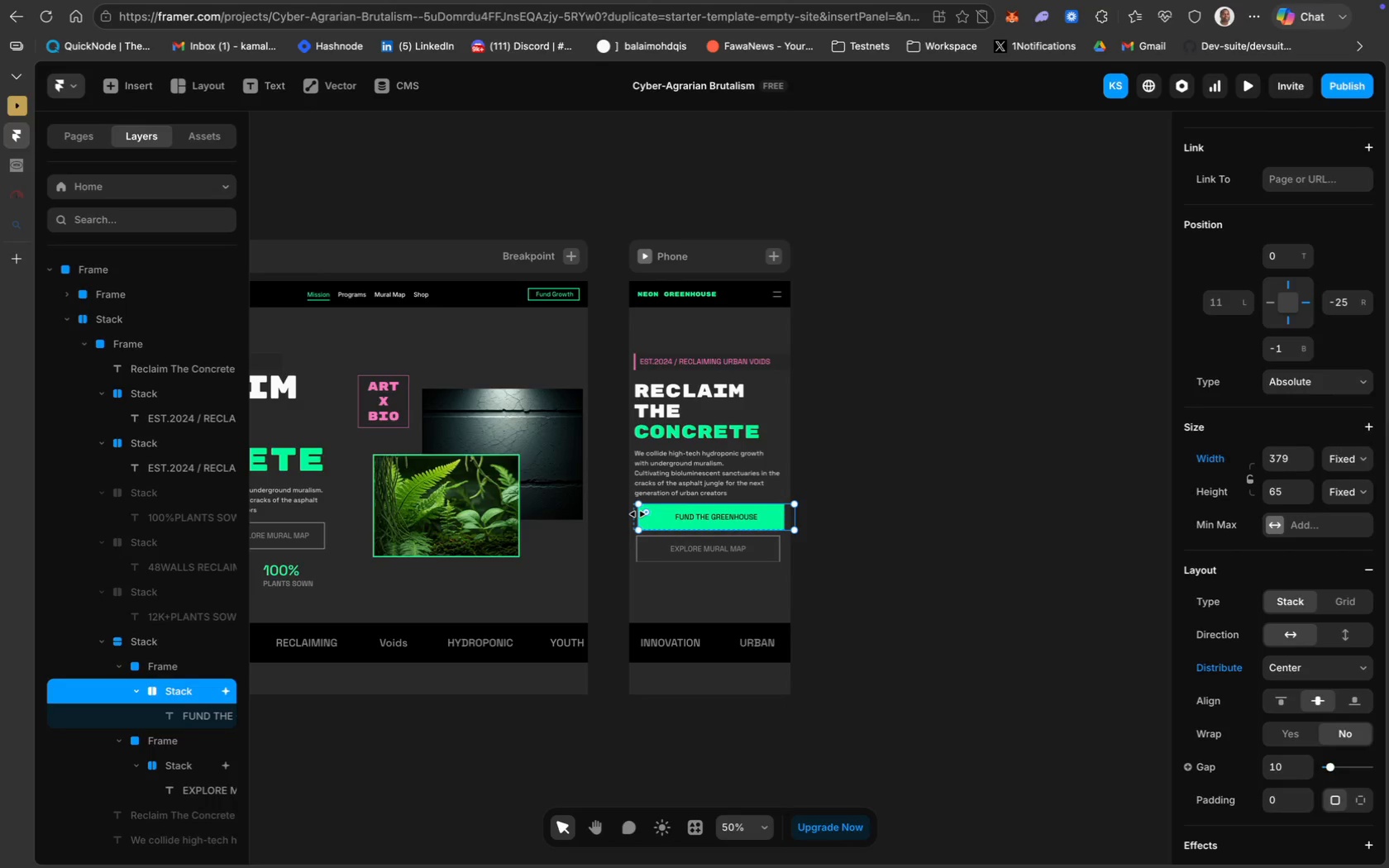 
left_click_drag(start_coordinate=[637, 514], to_coordinate=[630, 515])
 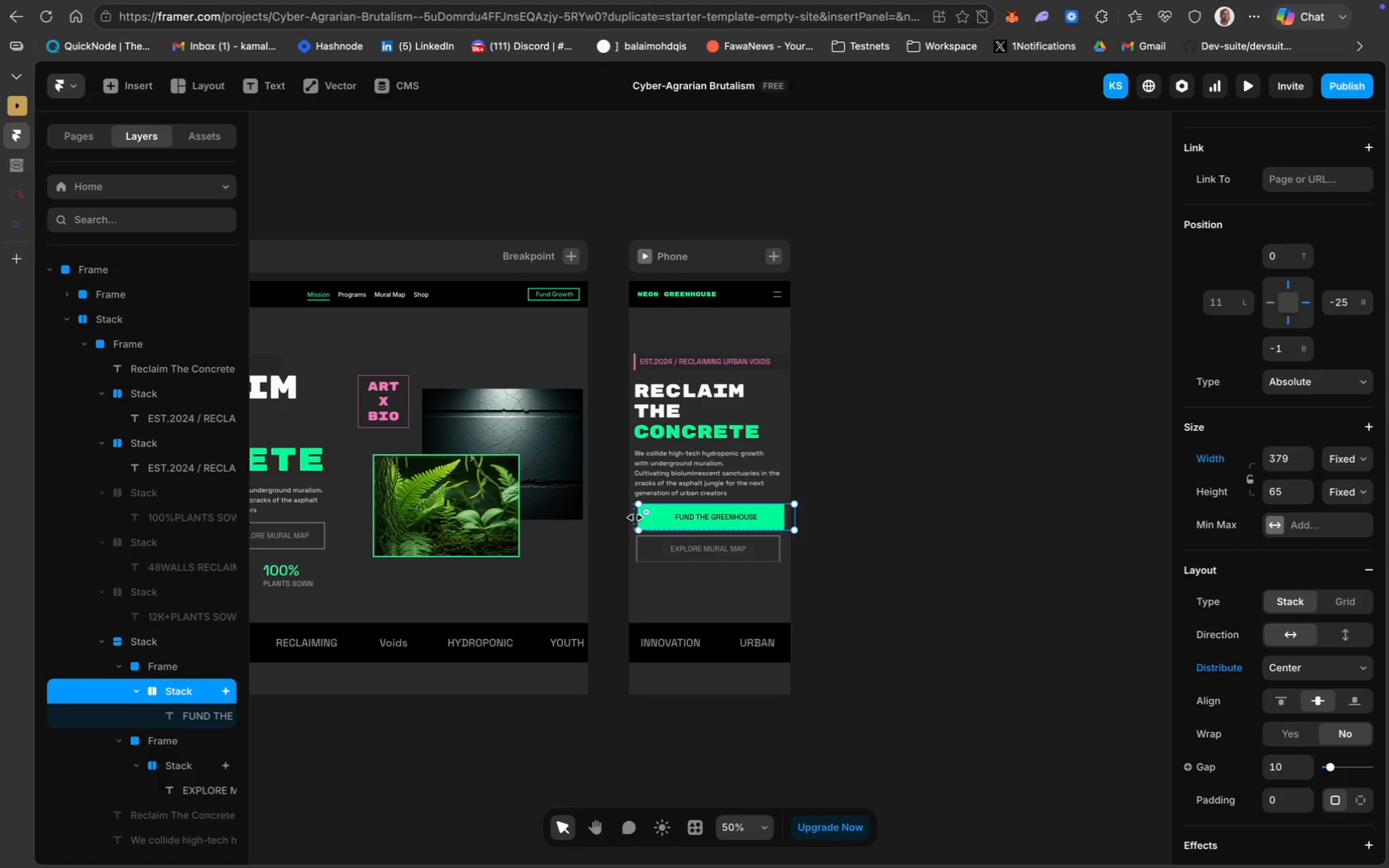 
left_click_drag(start_coordinate=[639, 517], to_coordinate=[633, 517])
 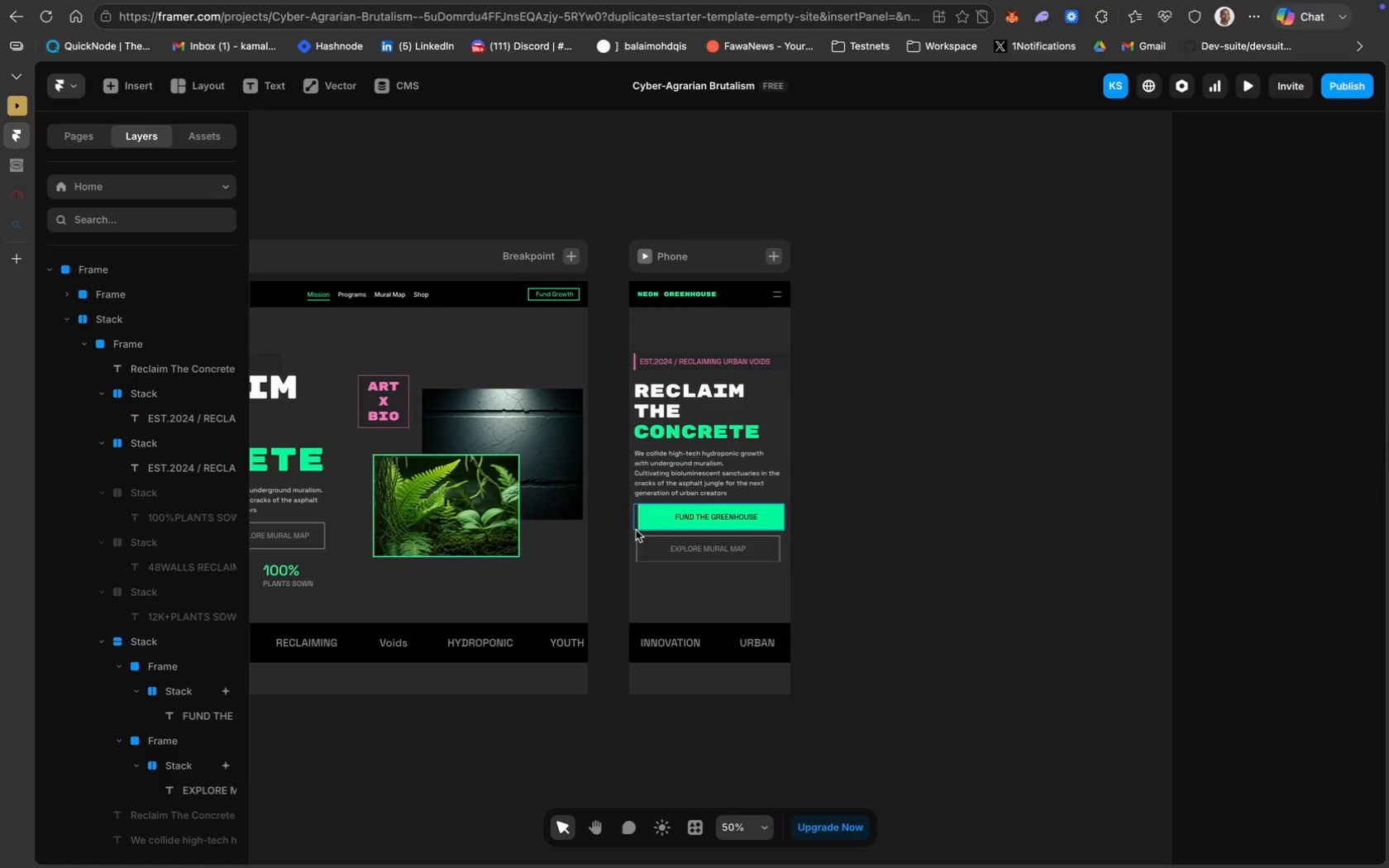 
left_click([644, 522])
 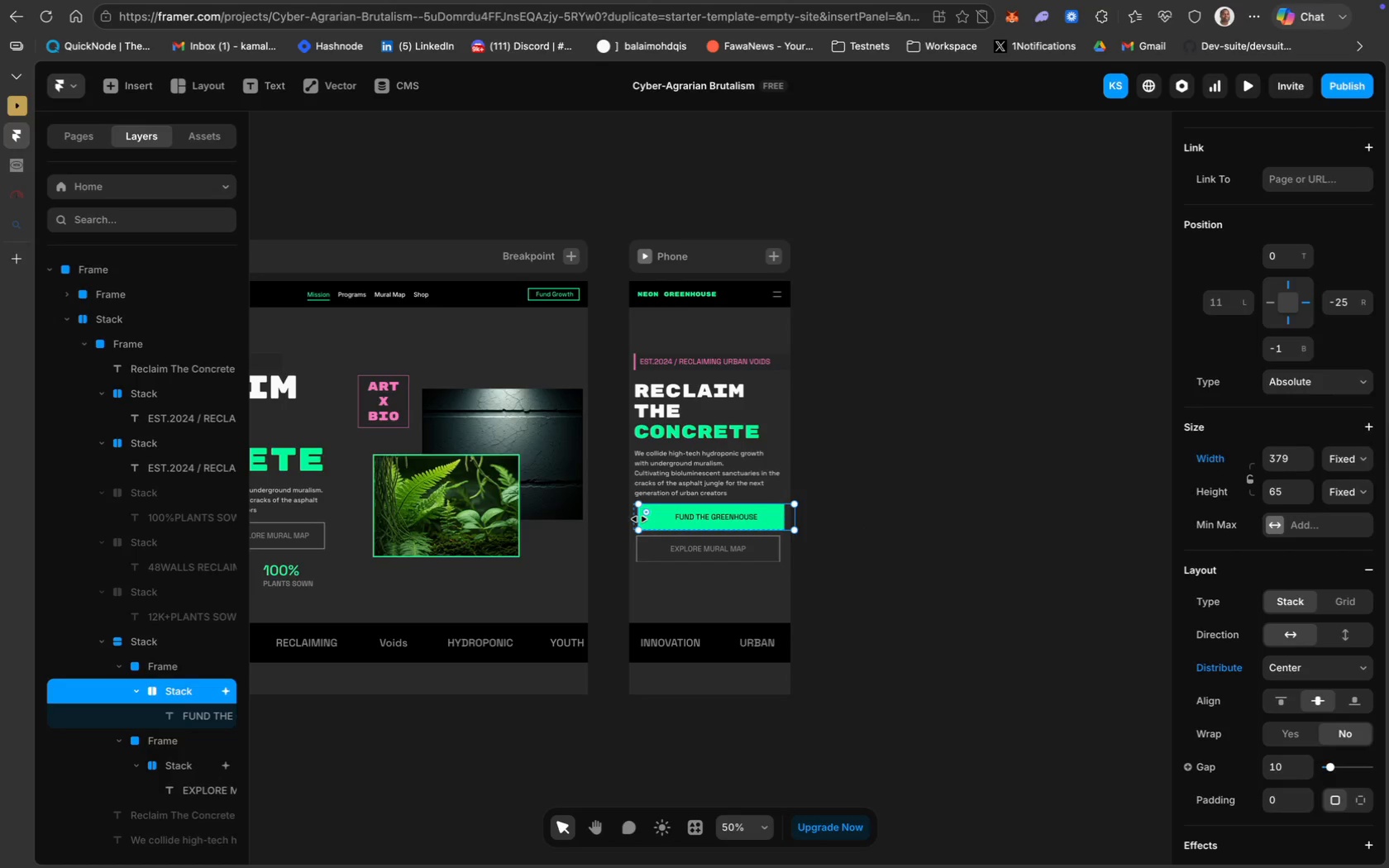 
left_click_drag(start_coordinate=[638, 519], to_coordinate=[629, 519])
 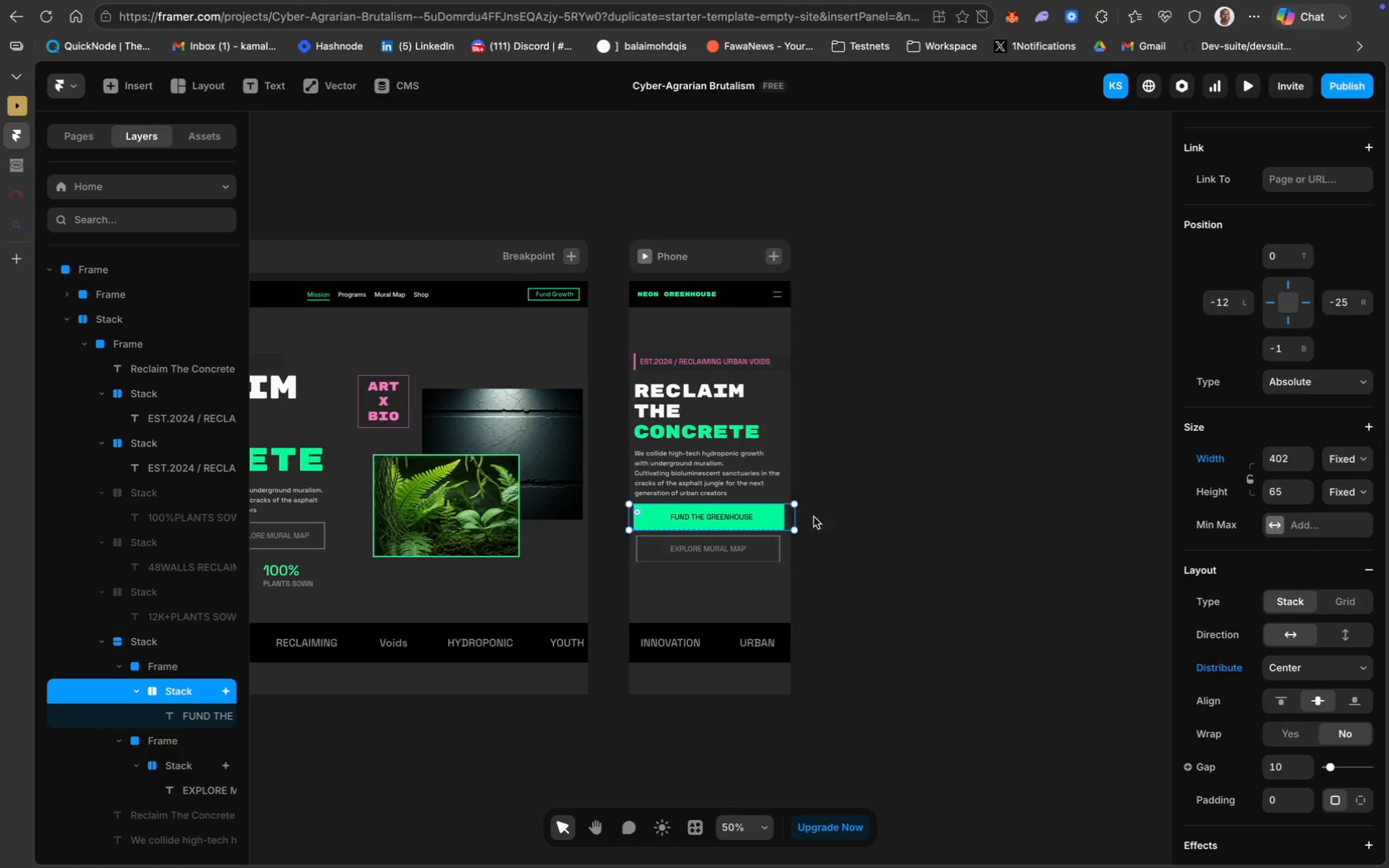 
left_click([824, 516])
 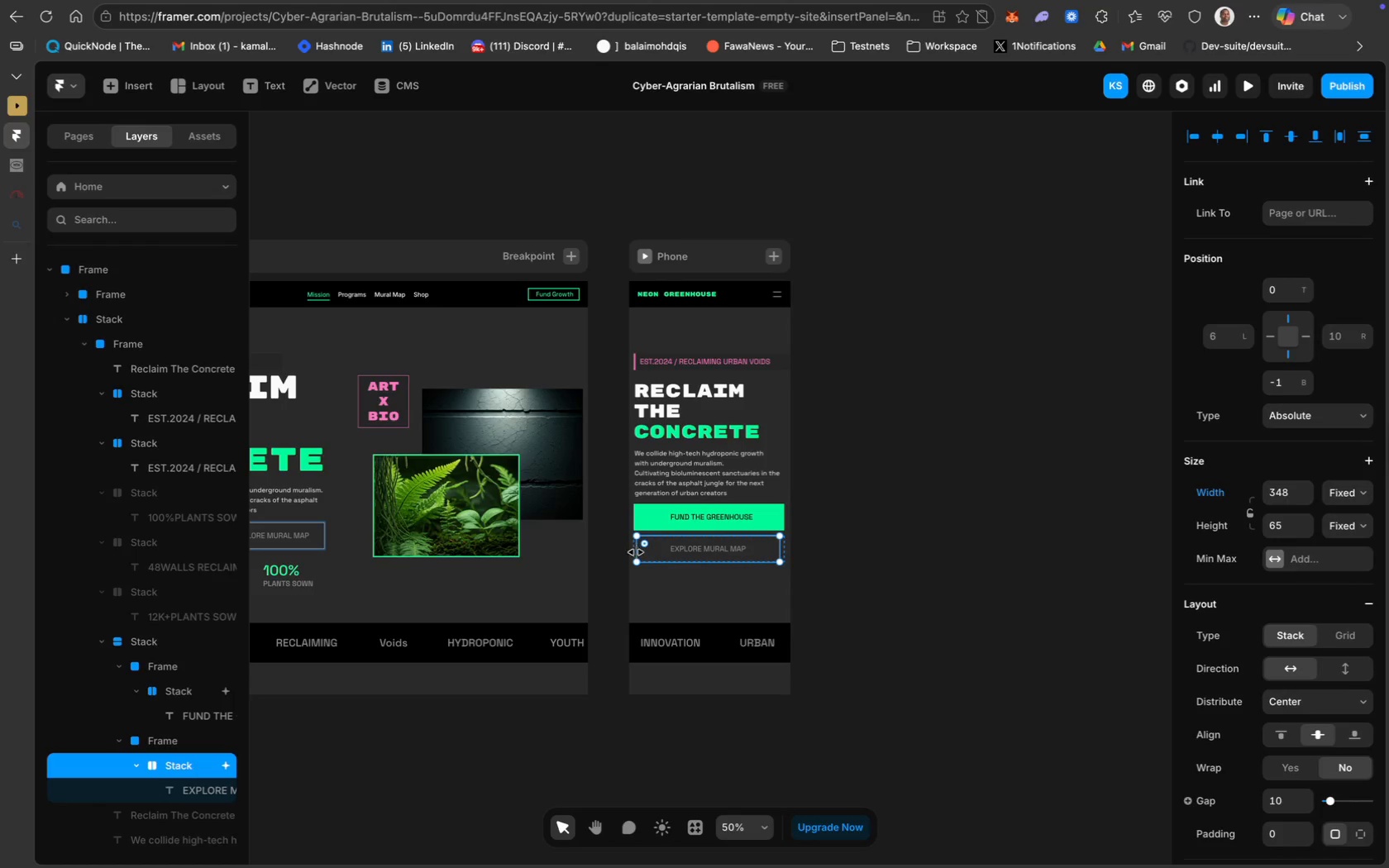 
left_click_drag(start_coordinate=[633, 551], to_coordinate=[623, 551])
 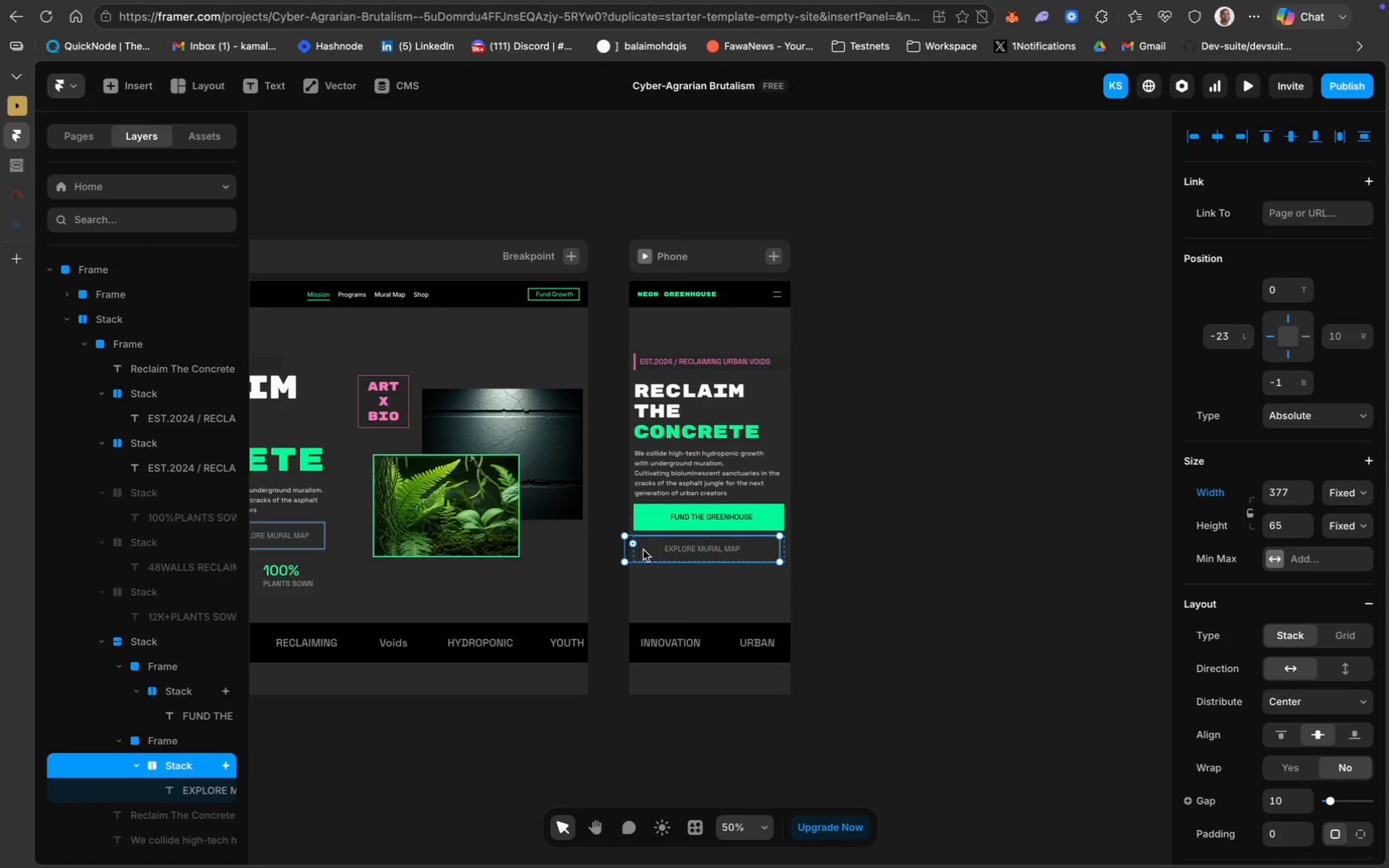 
left_click([883, 509])
 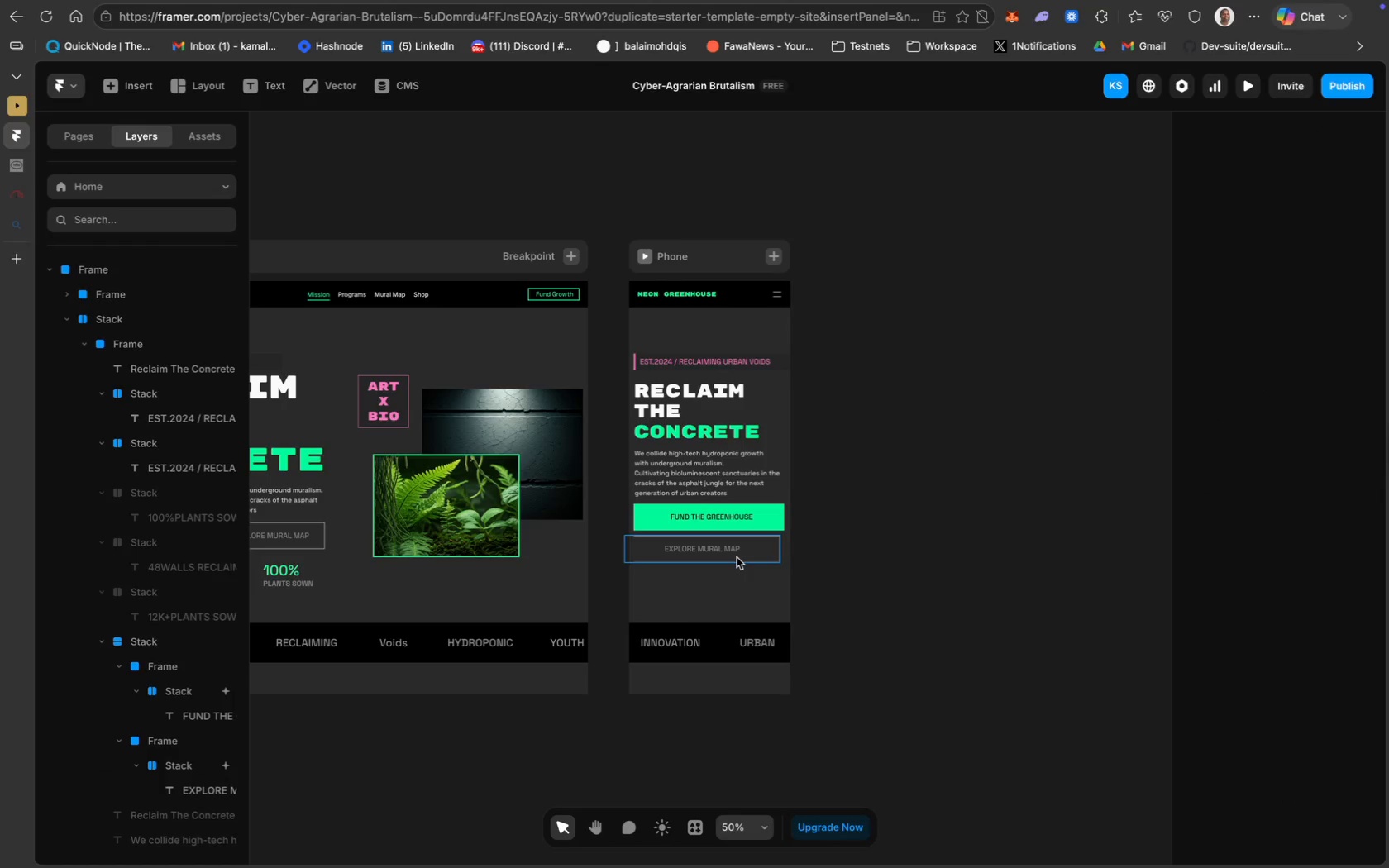 
key(Meta+Z)
 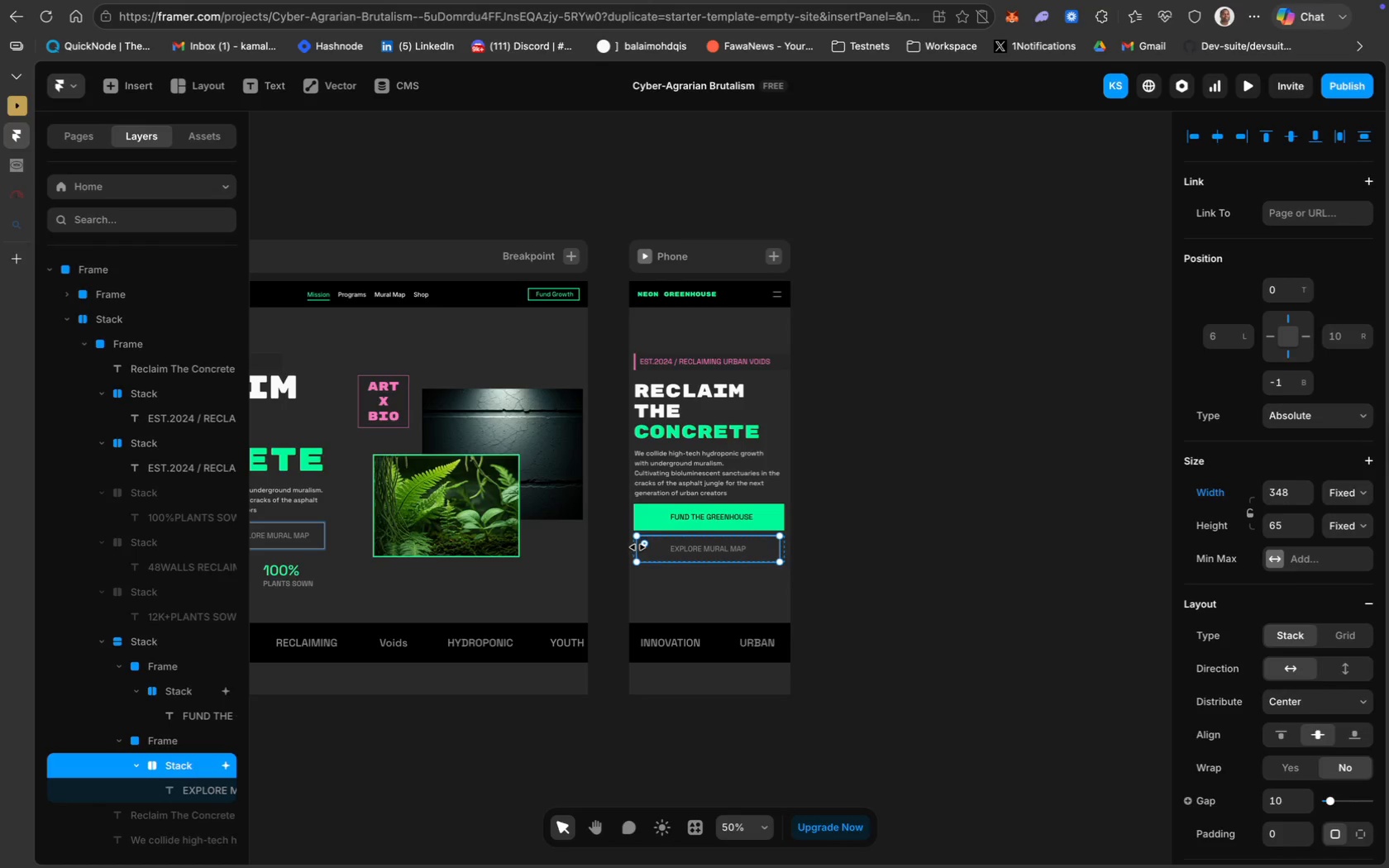 
left_click_drag(start_coordinate=[637, 546], to_coordinate=[632, 546])
 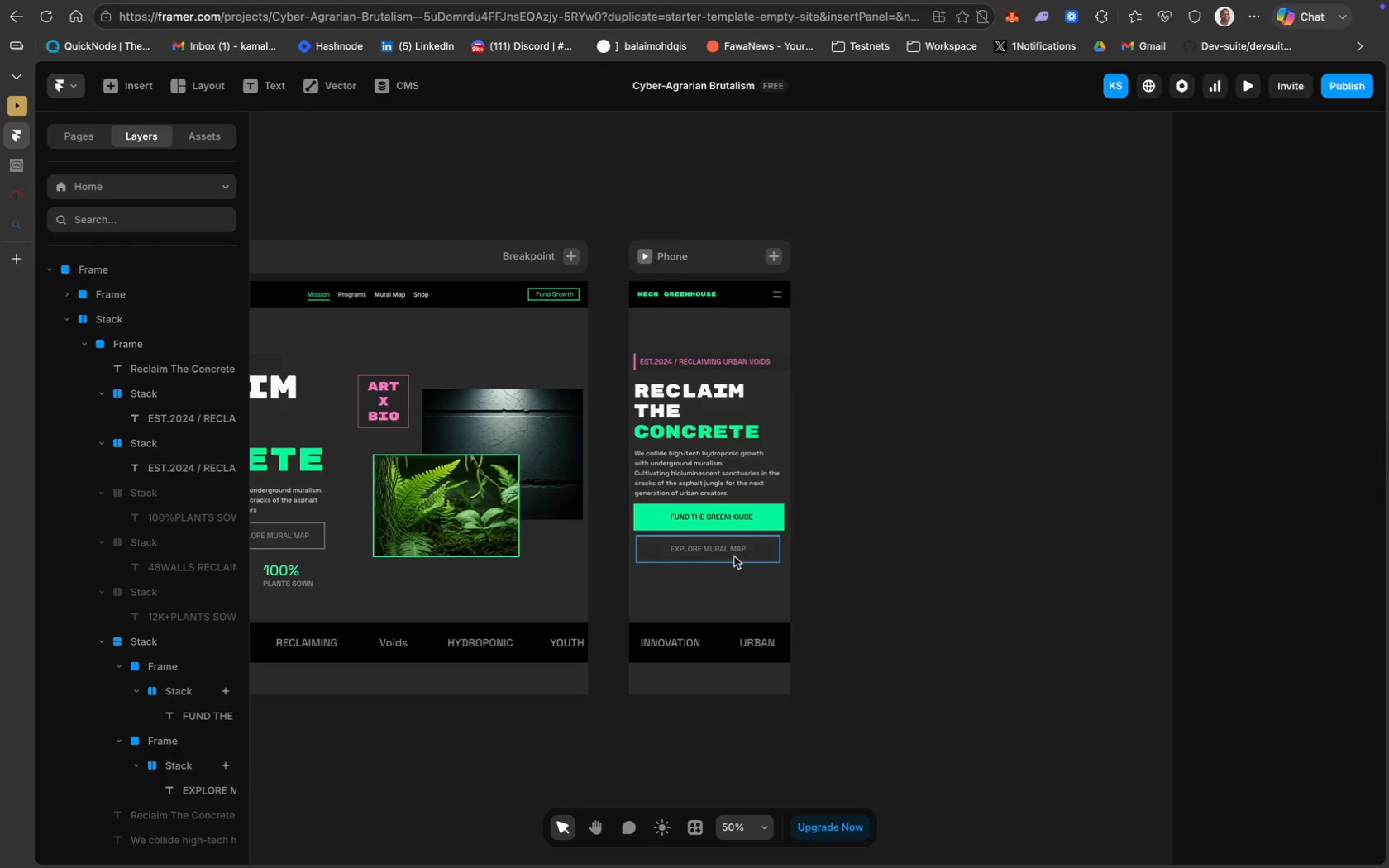 
left_click([636, 559])
 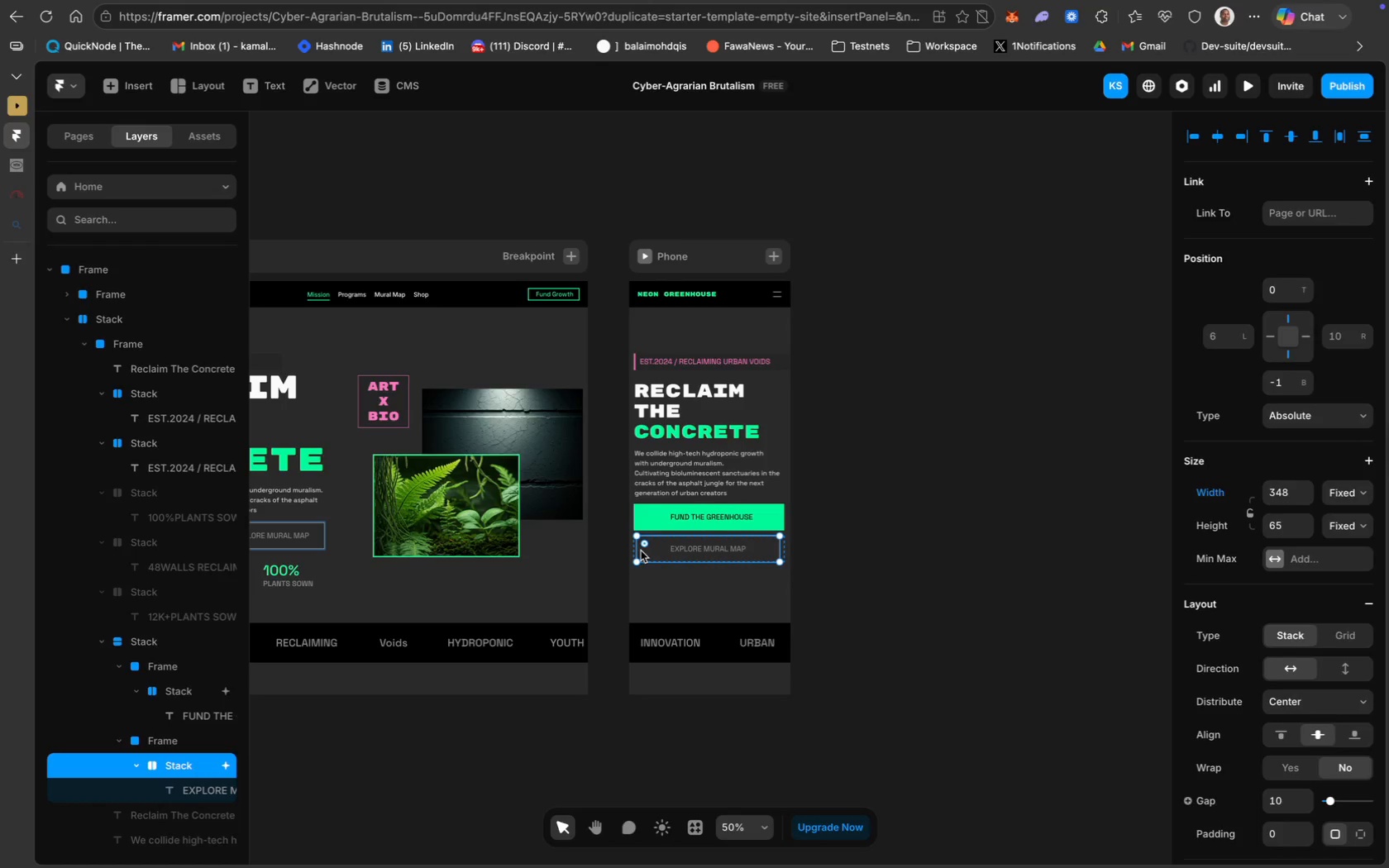 
wait(9.98)
 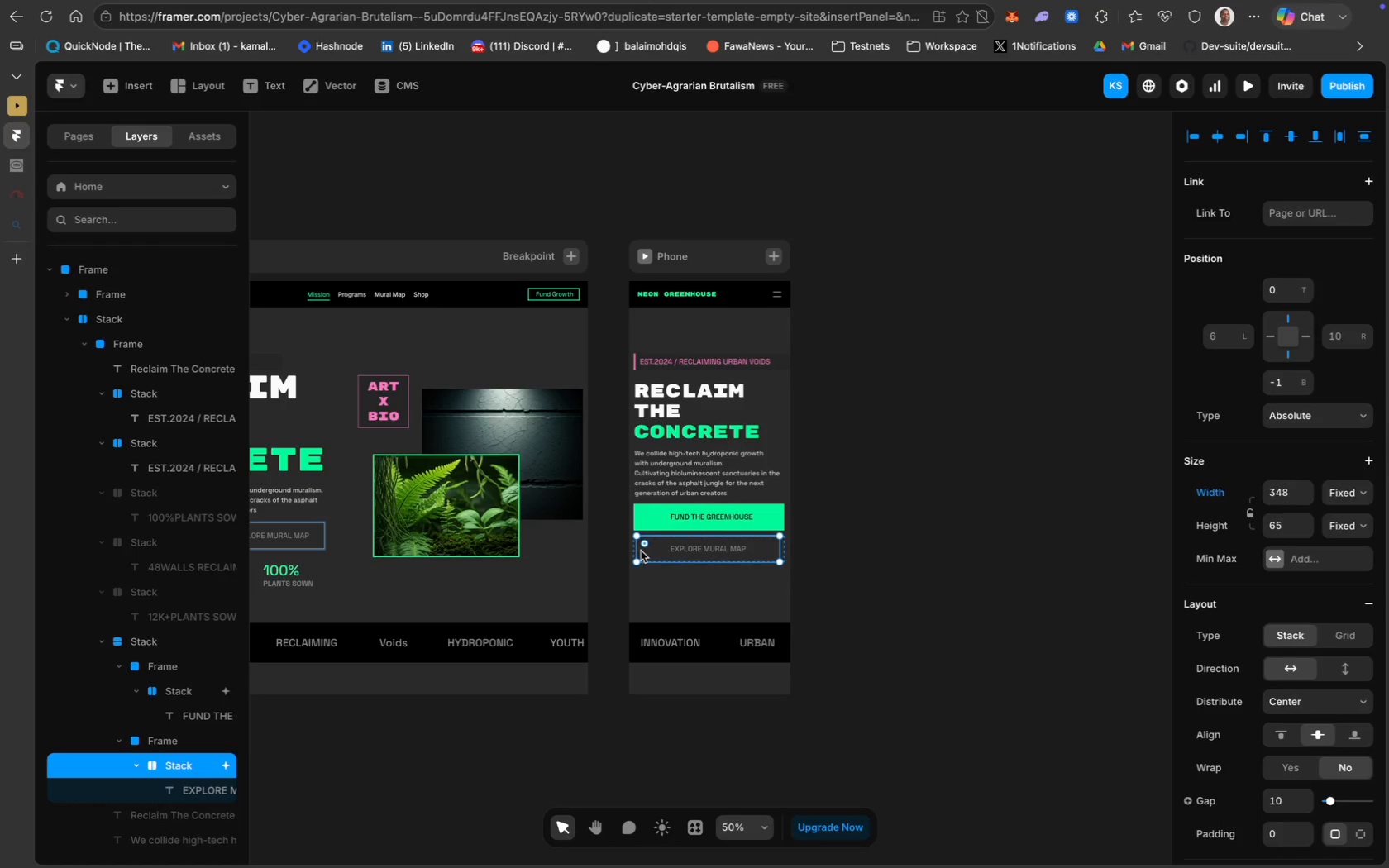 
left_click([852, 543])
 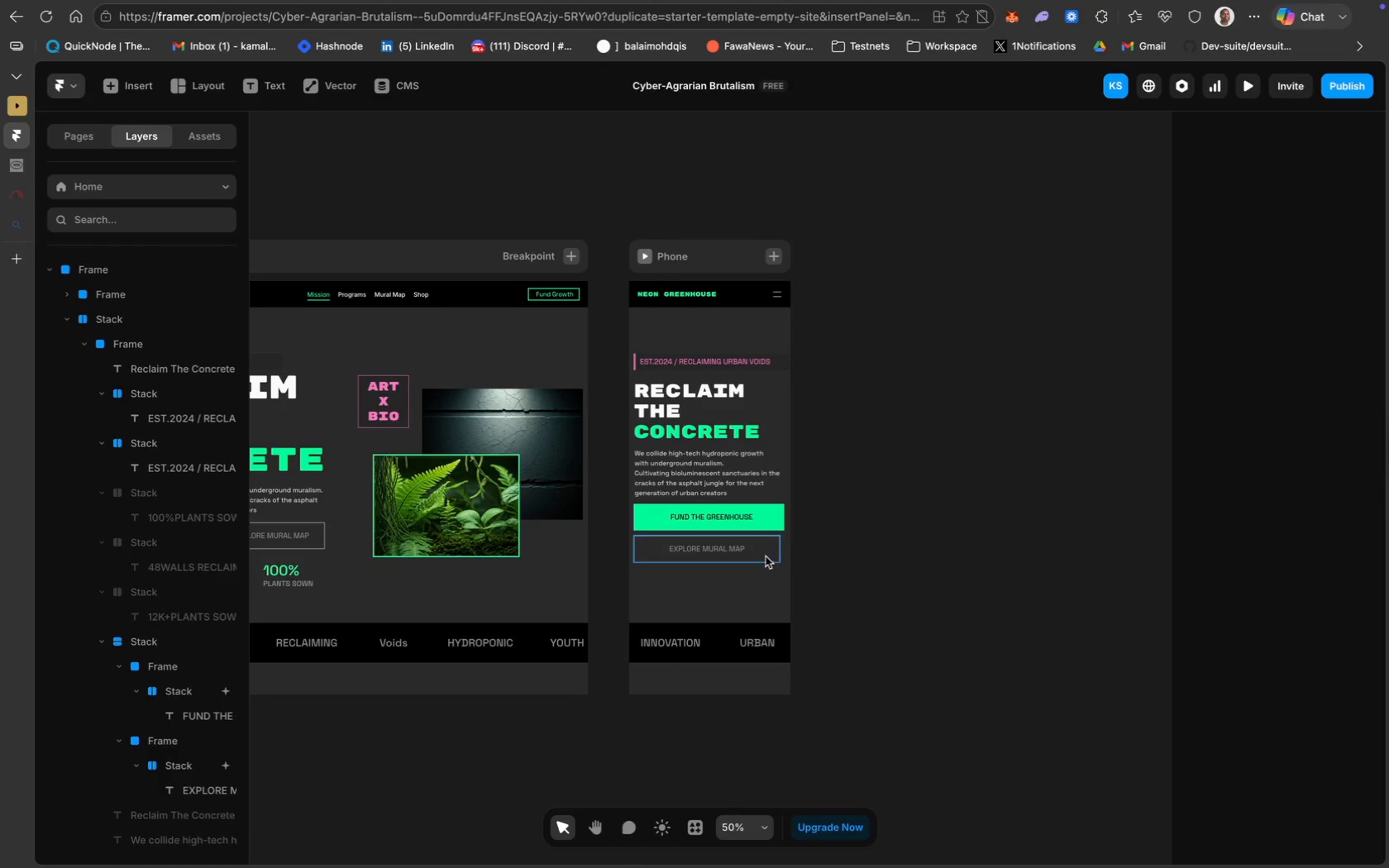 
left_click([765, 556])
 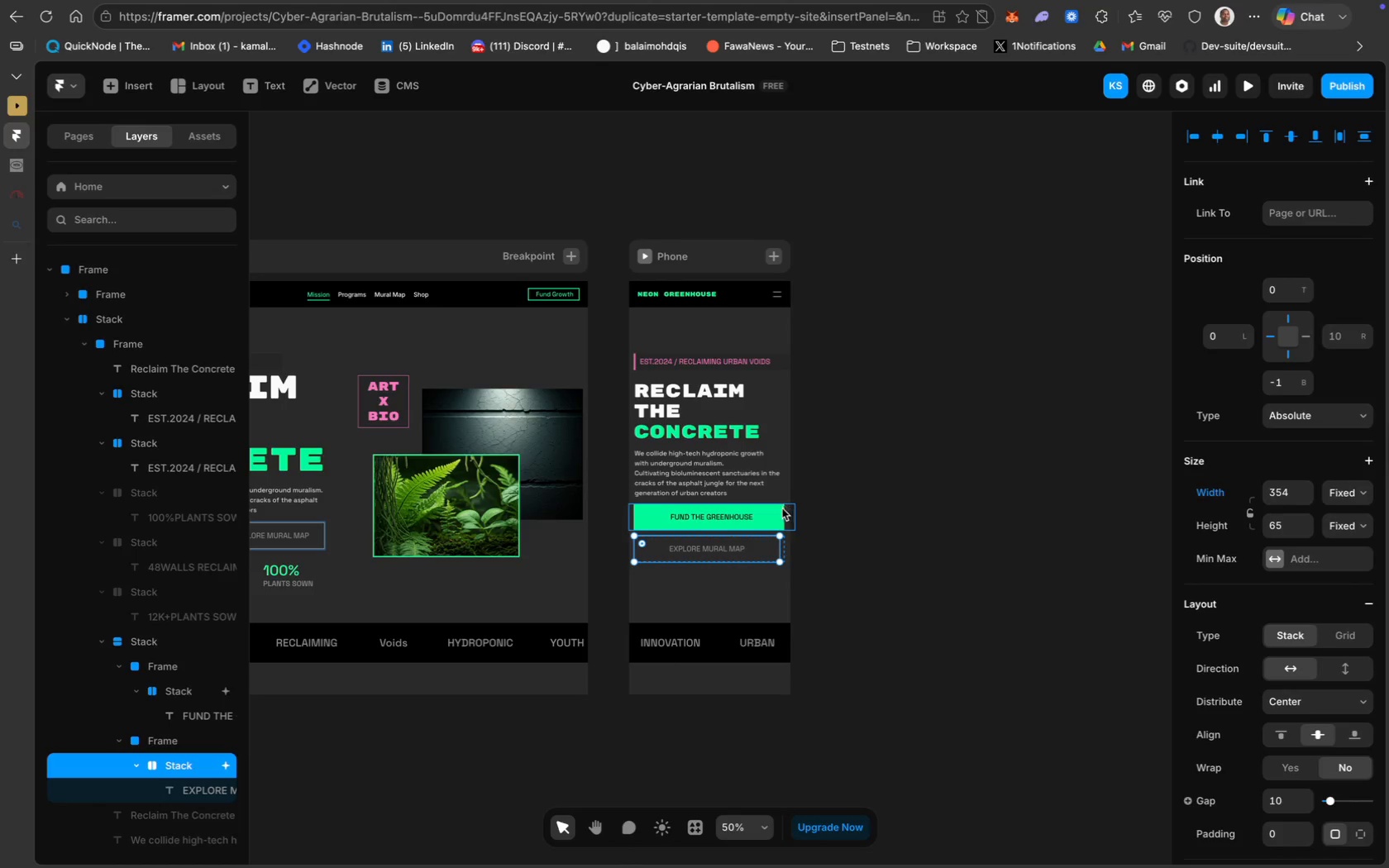 
left_click_drag(start_coordinate=[780, 547], to_coordinate=[787, 546])
 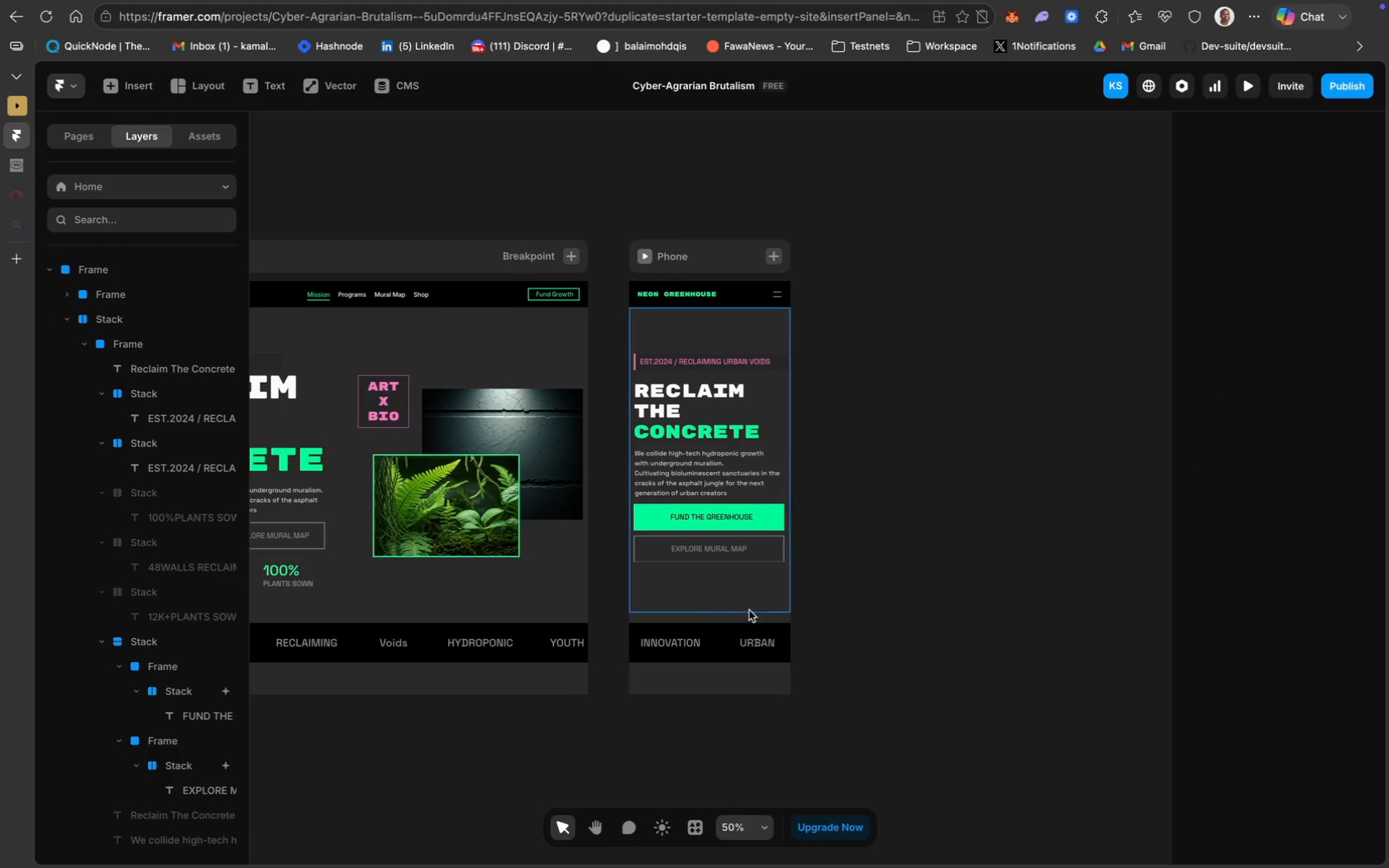 
wait(9.91)
 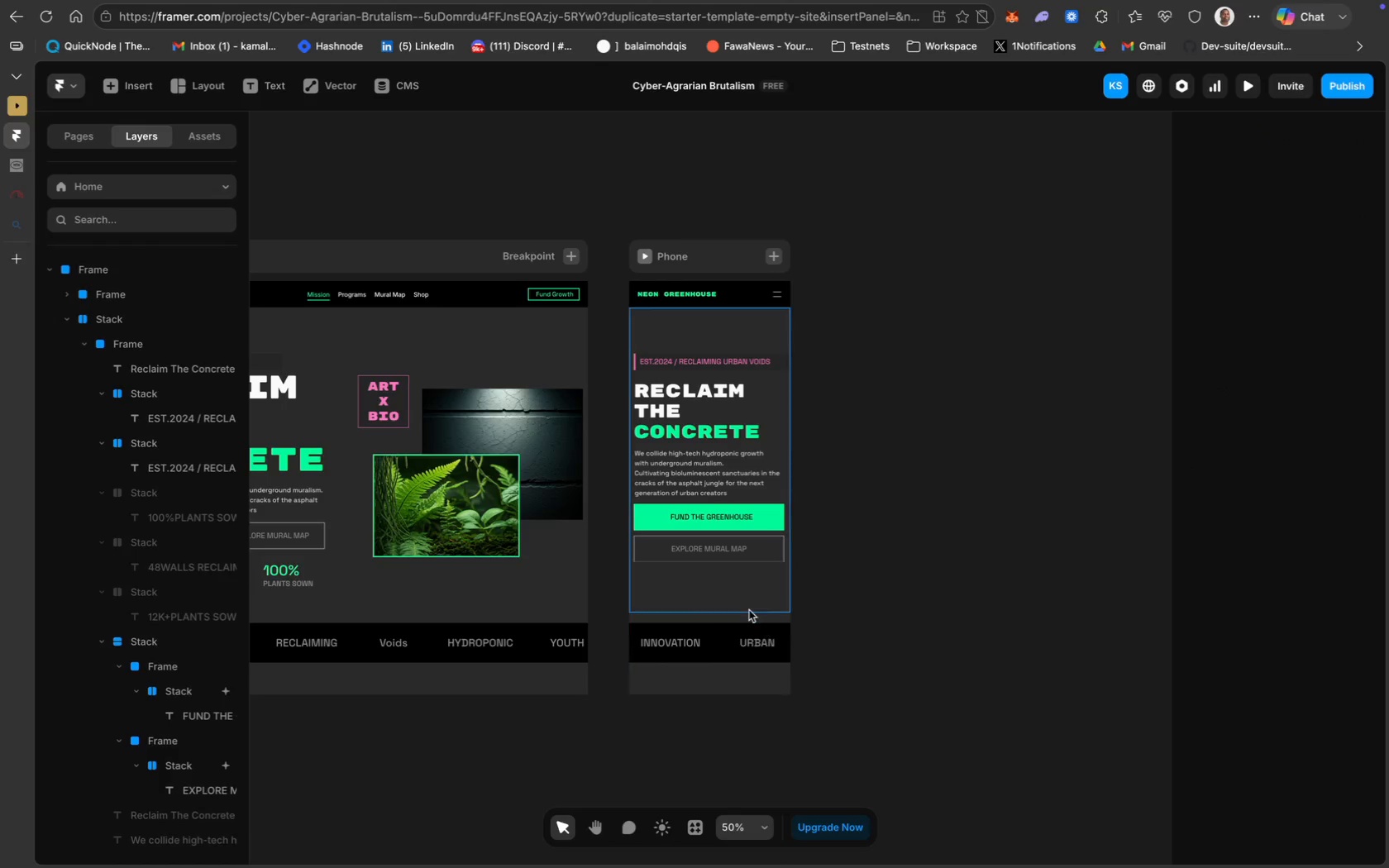 
scroll: coordinate [1258, 332], scroll_direction: up, amount: 46.0
 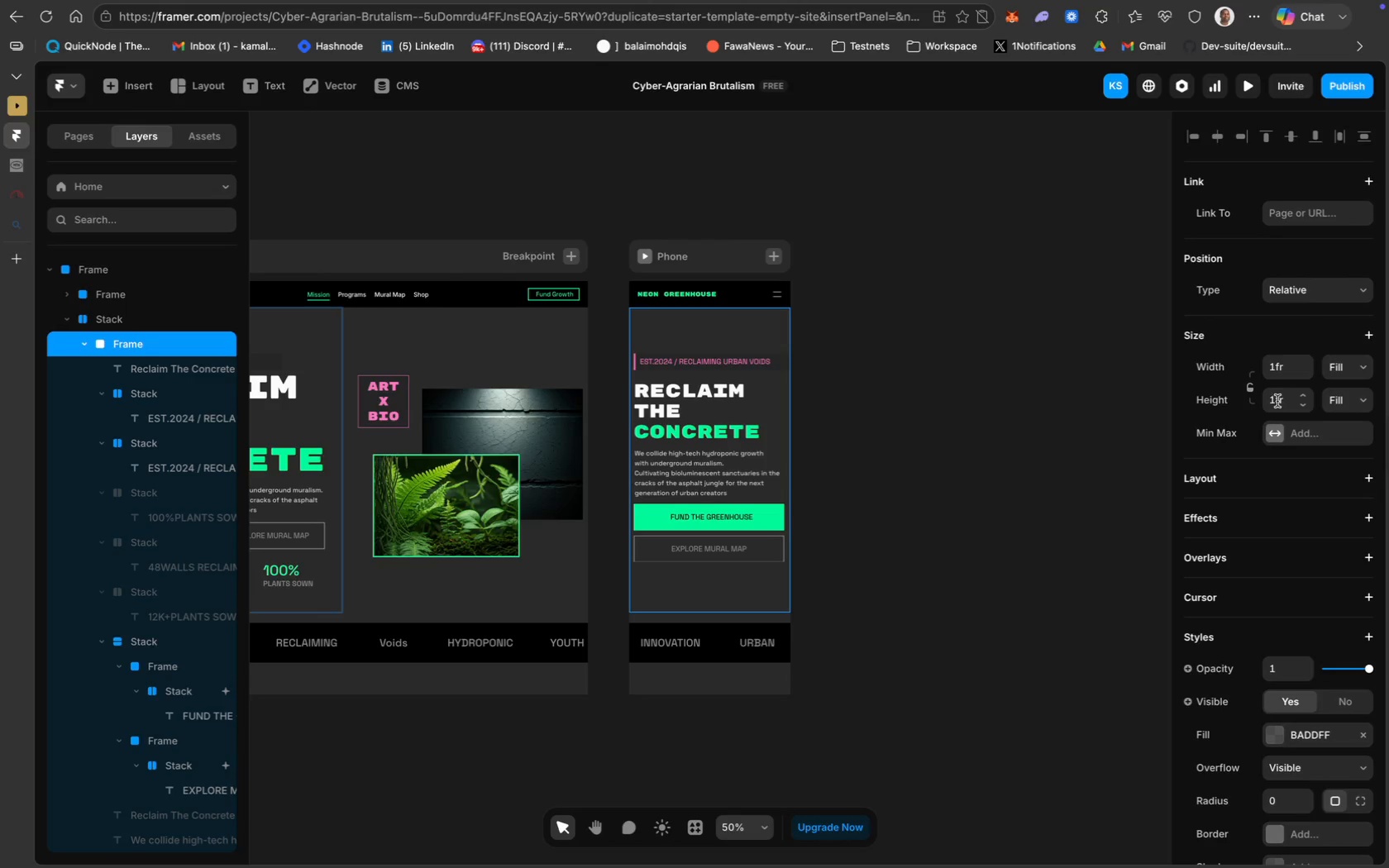 
wait(5.45)
 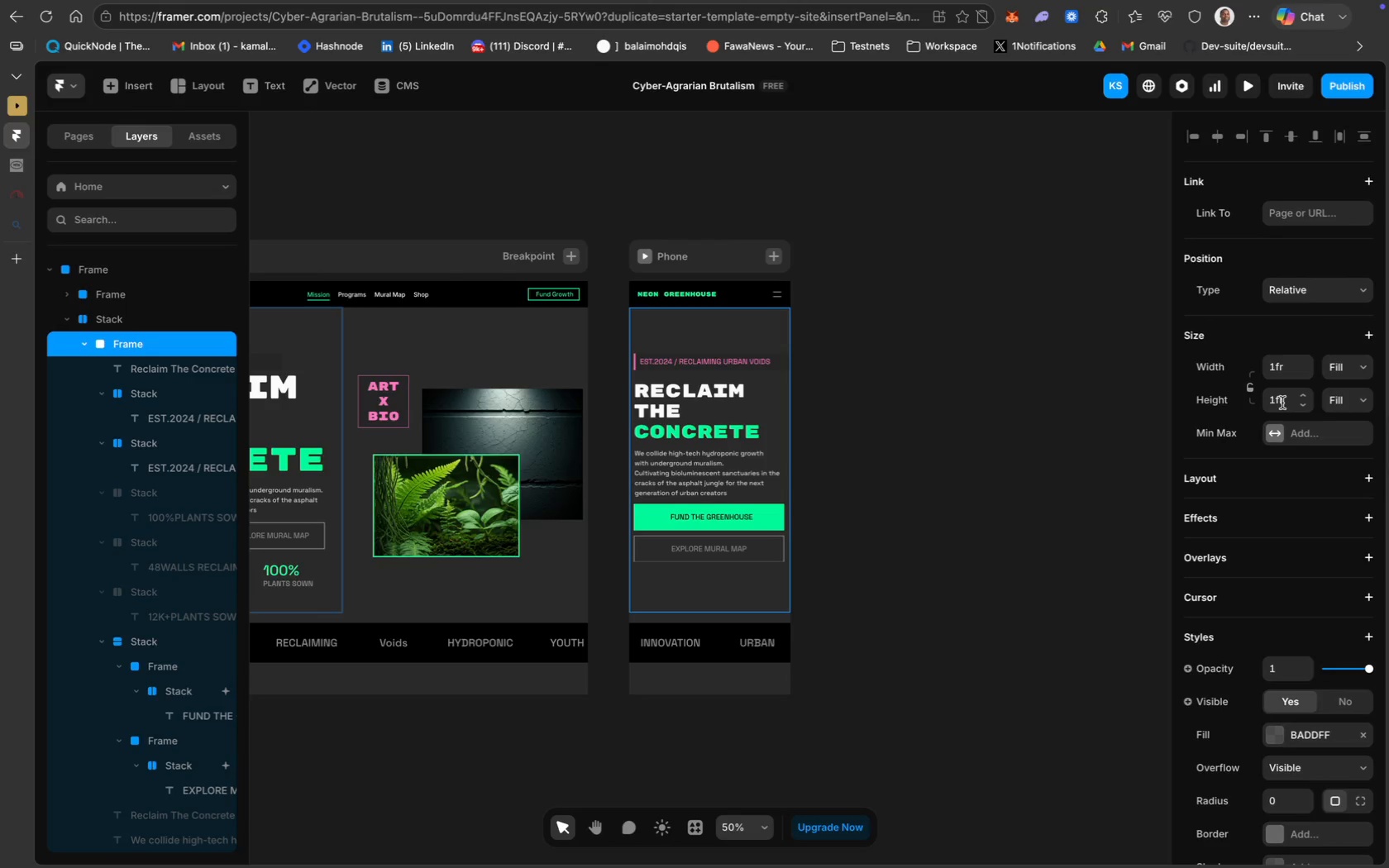 
left_click([1276, 399])
 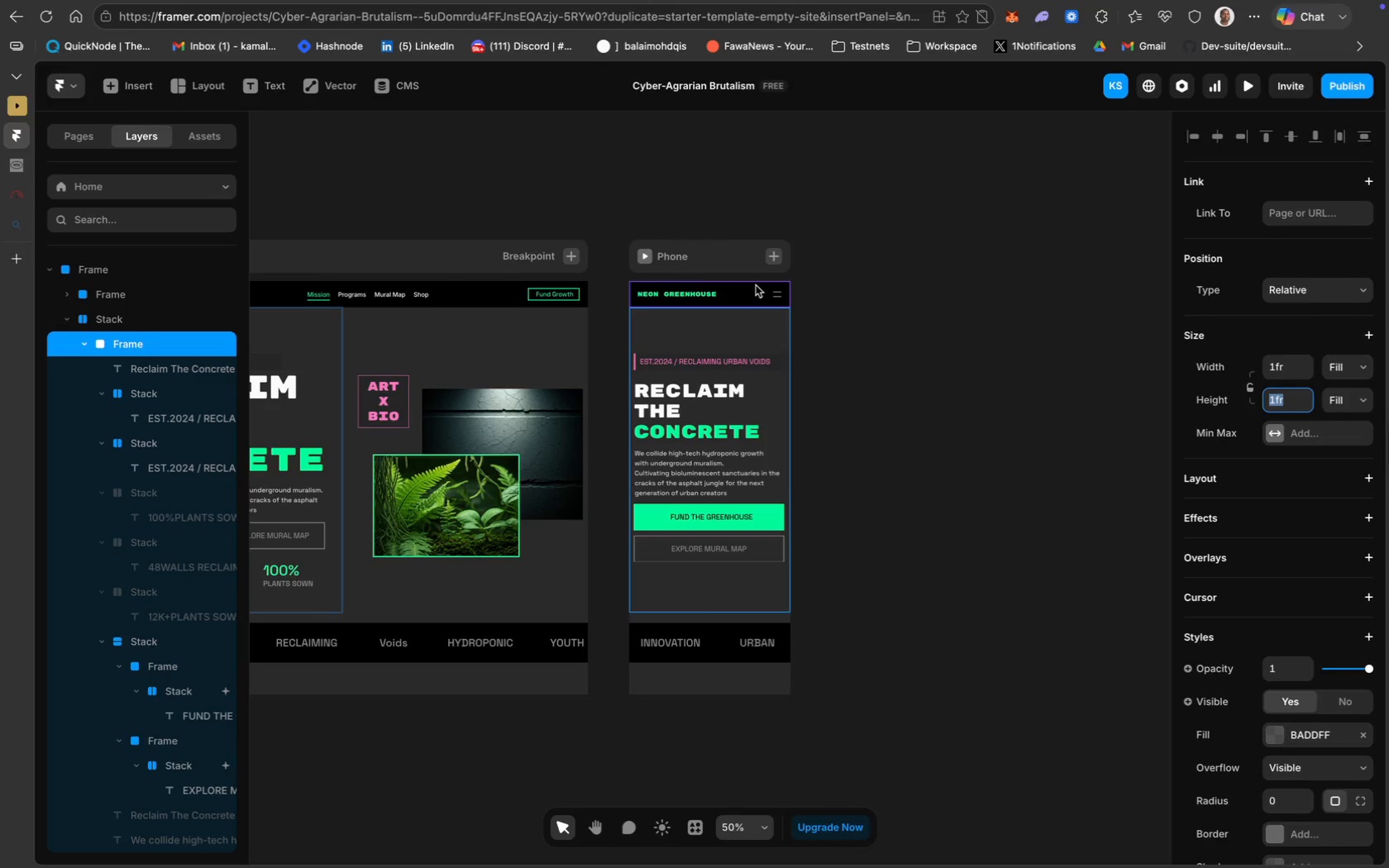 
left_click([746, 268])
 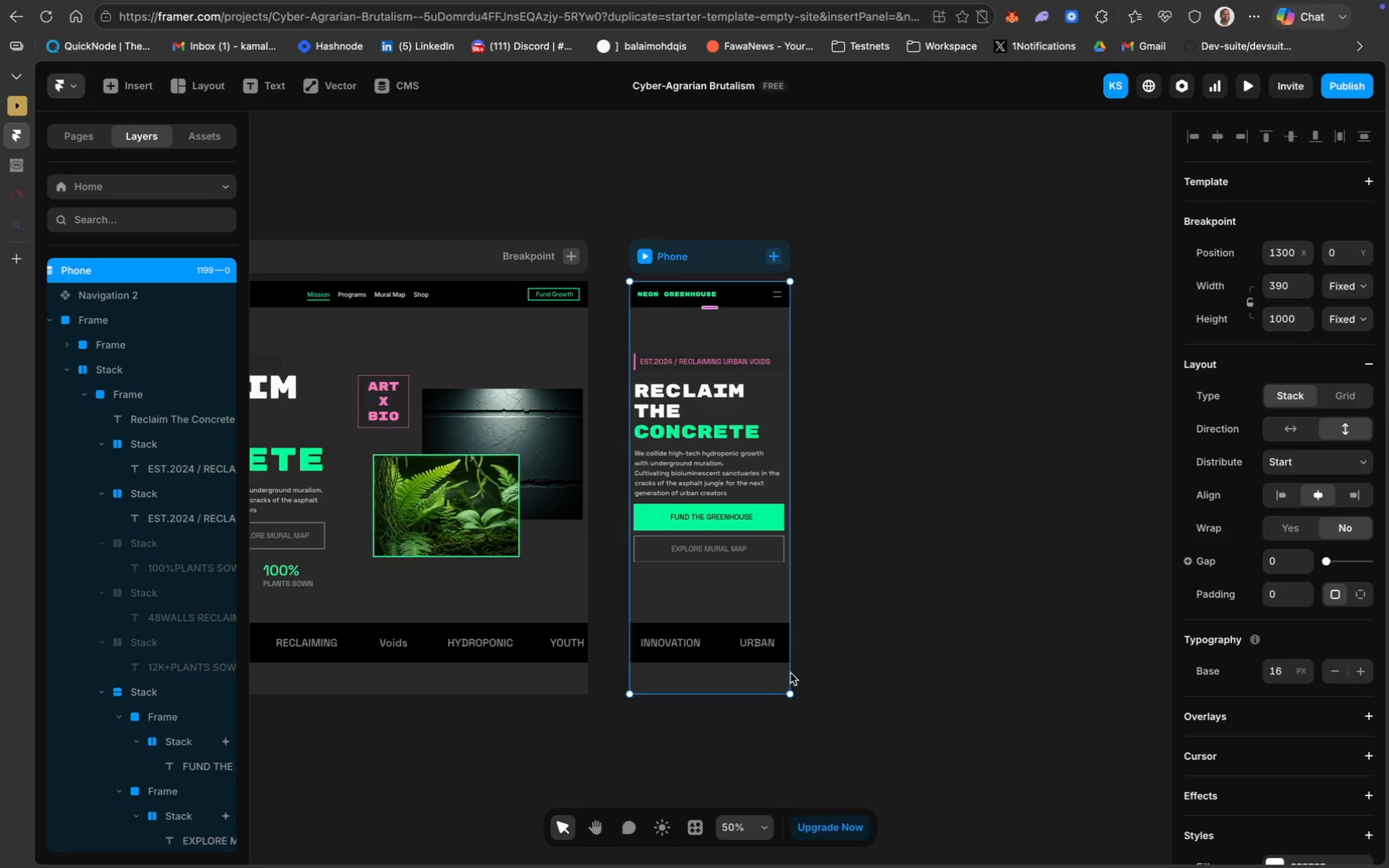 
left_click([741, 675])
 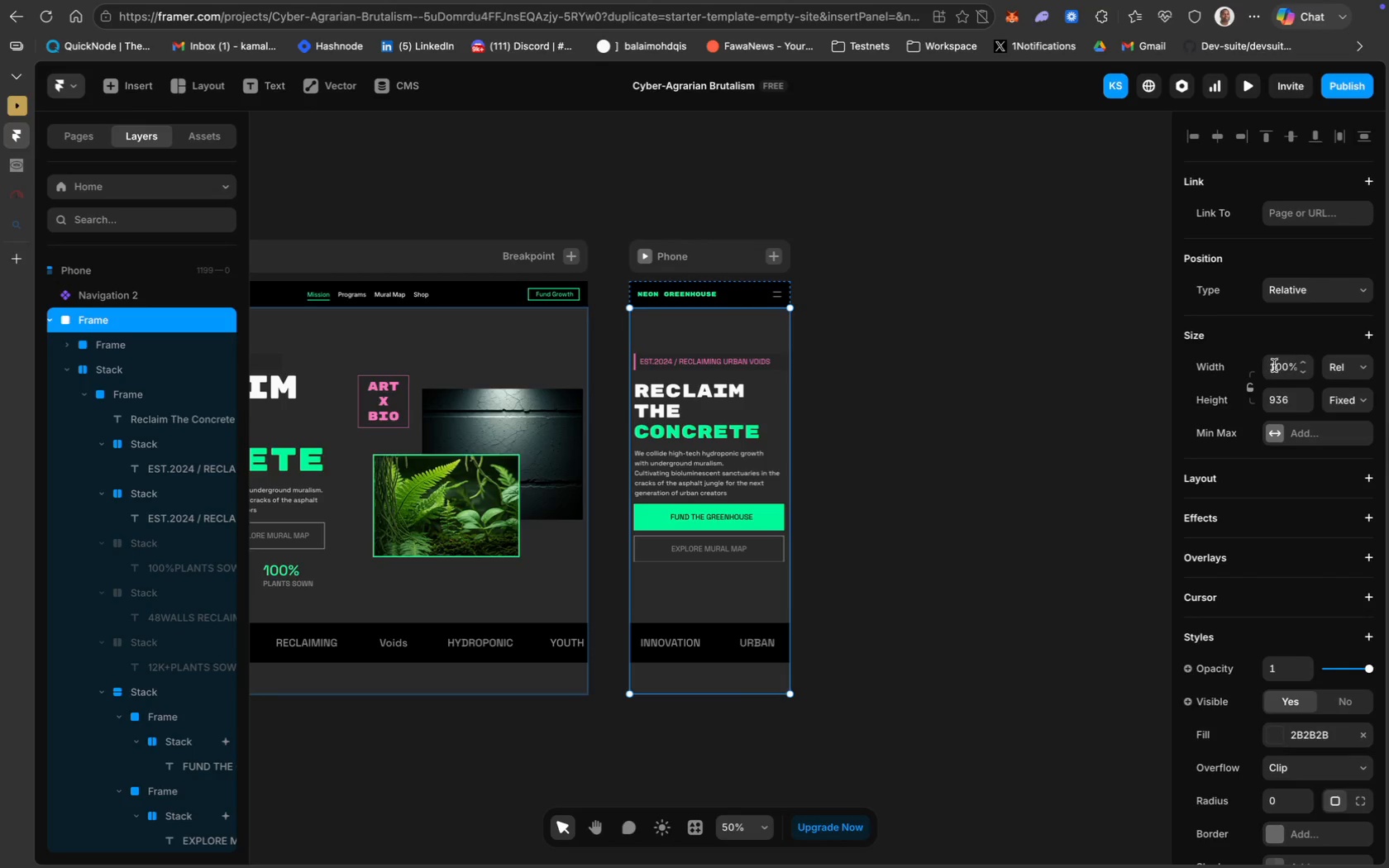 
wait(5.07)
 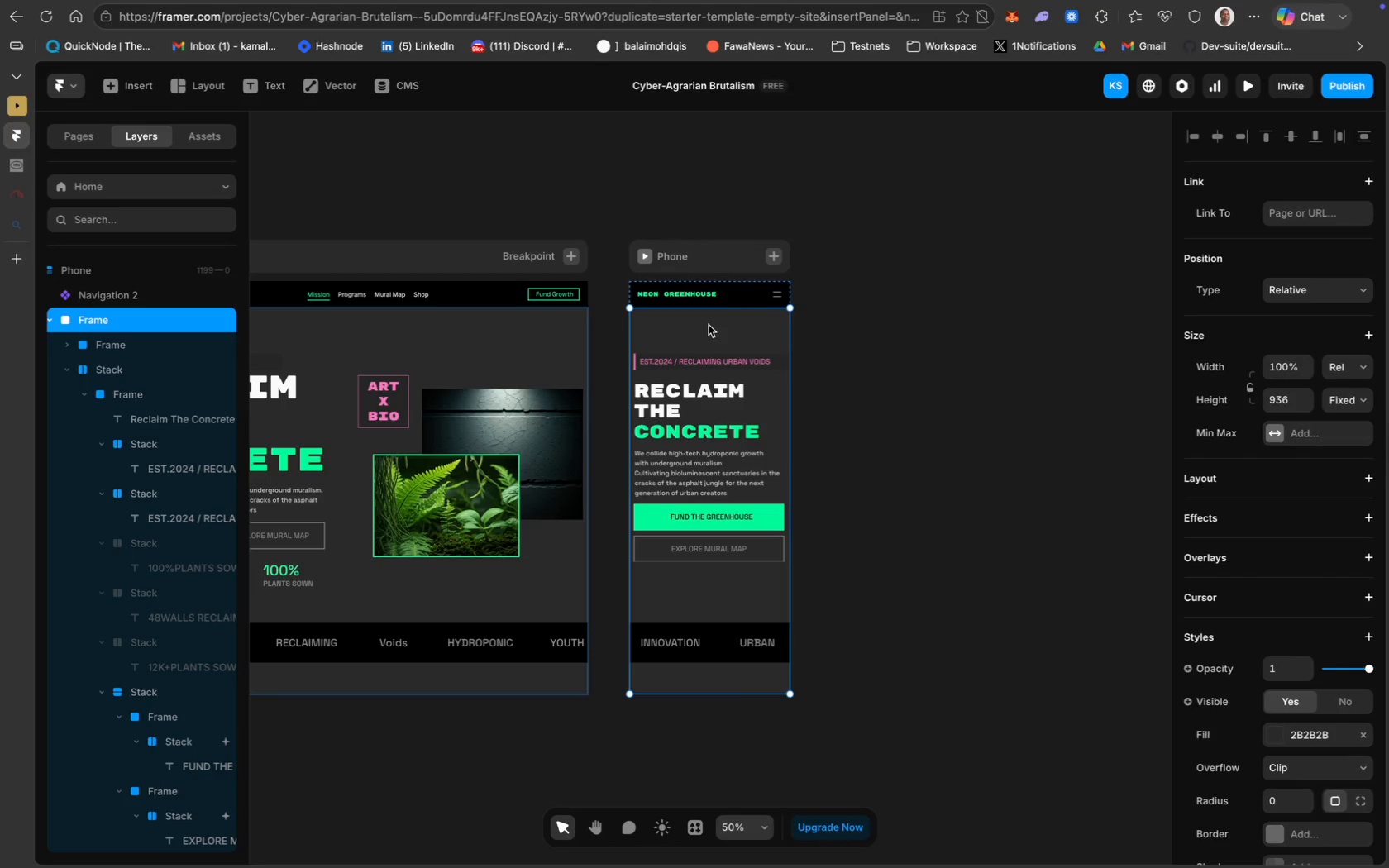 
left_click([1290, 403])
 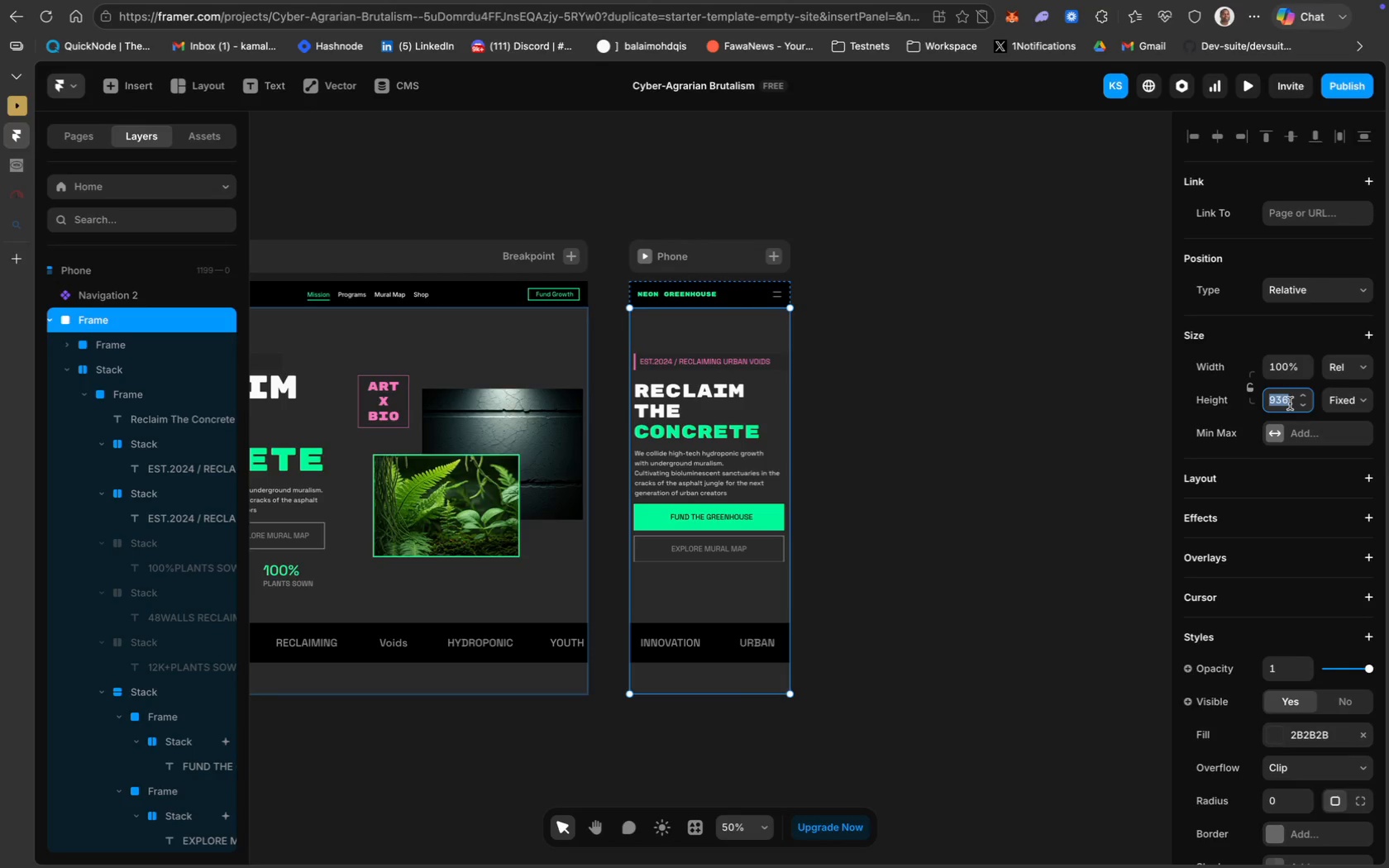 
type(1500)
 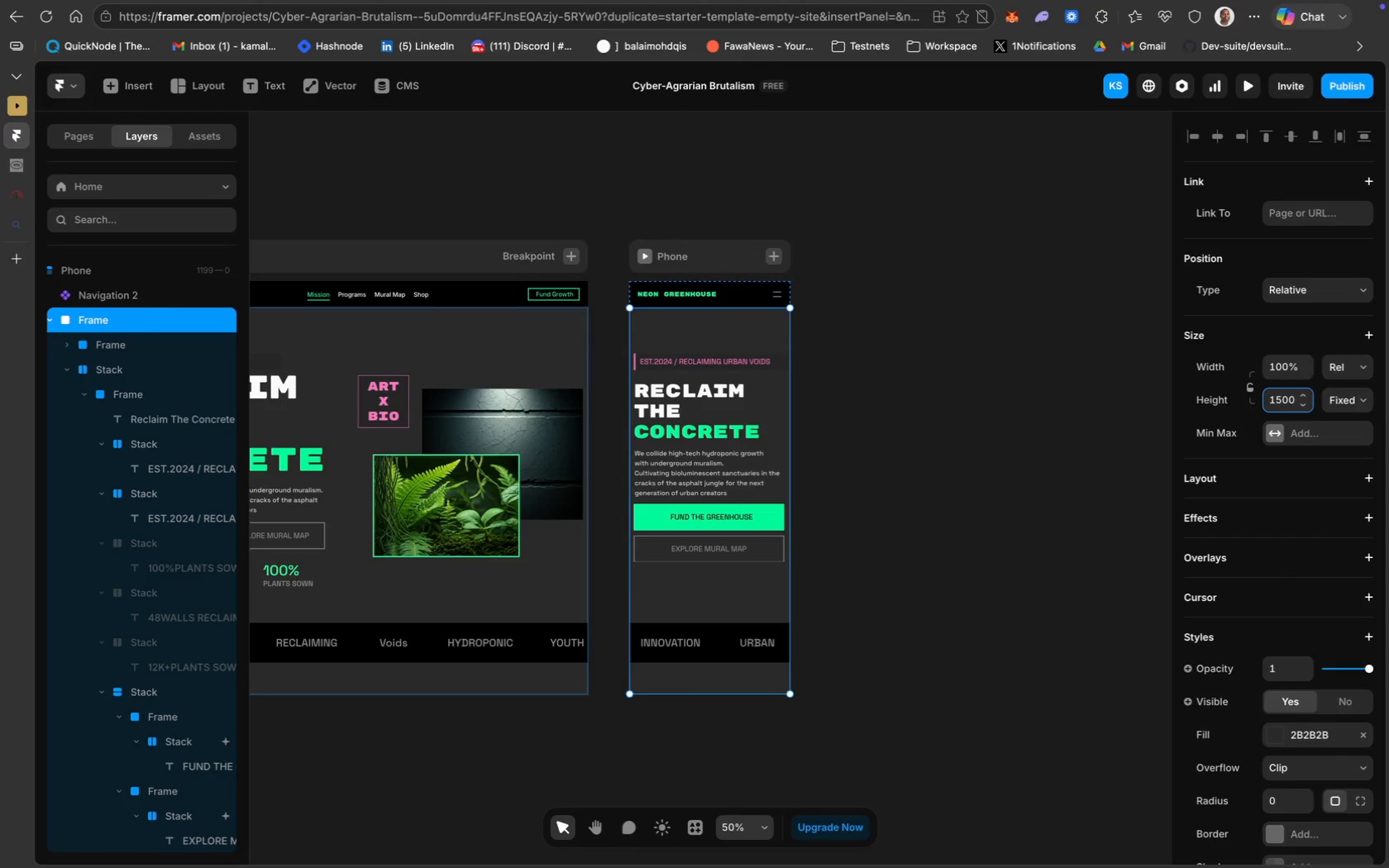 
key(Enter)
 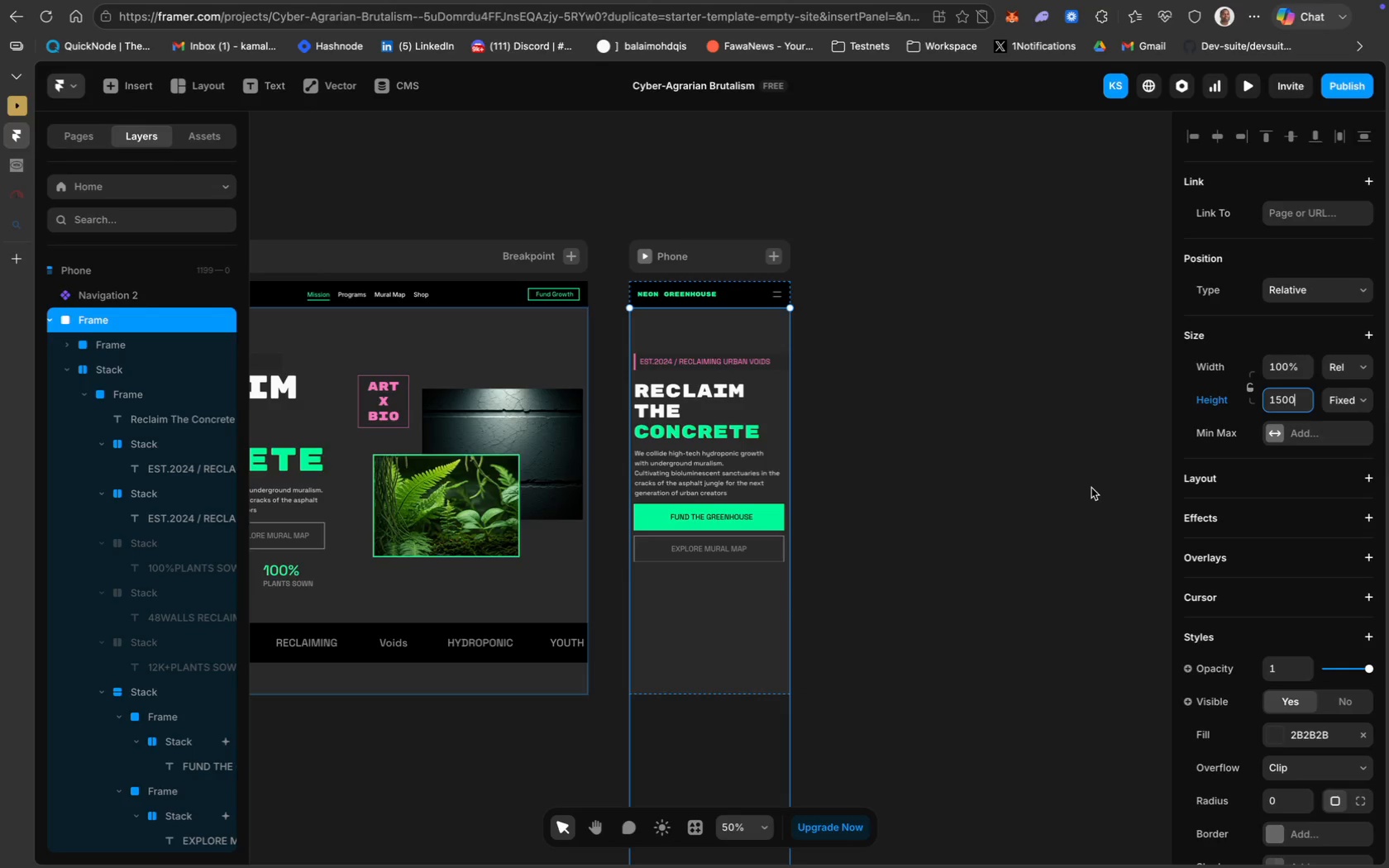 
key(Meta+Z)
 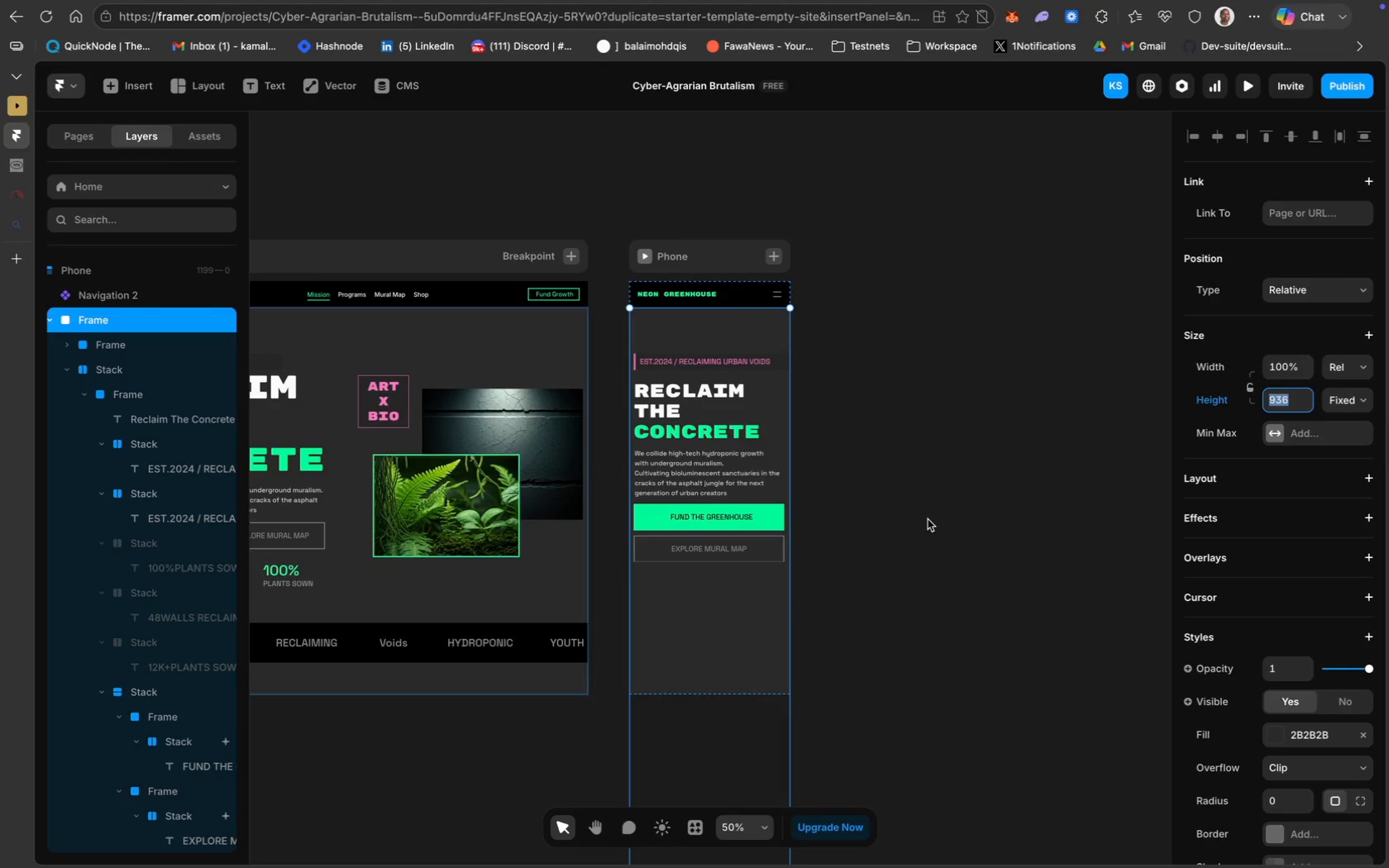 
wait(9.62)
 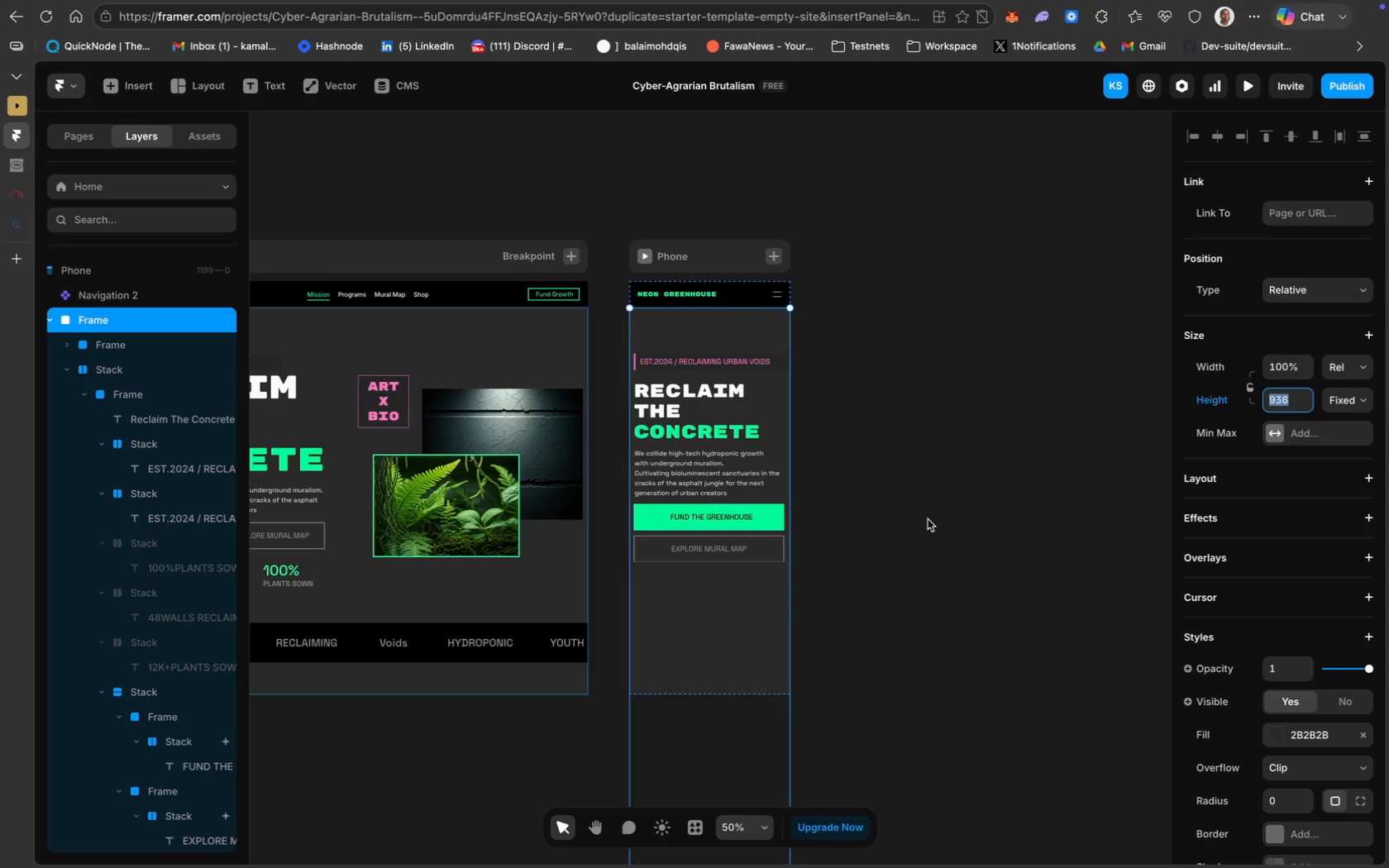 
left_click([700, 323])
 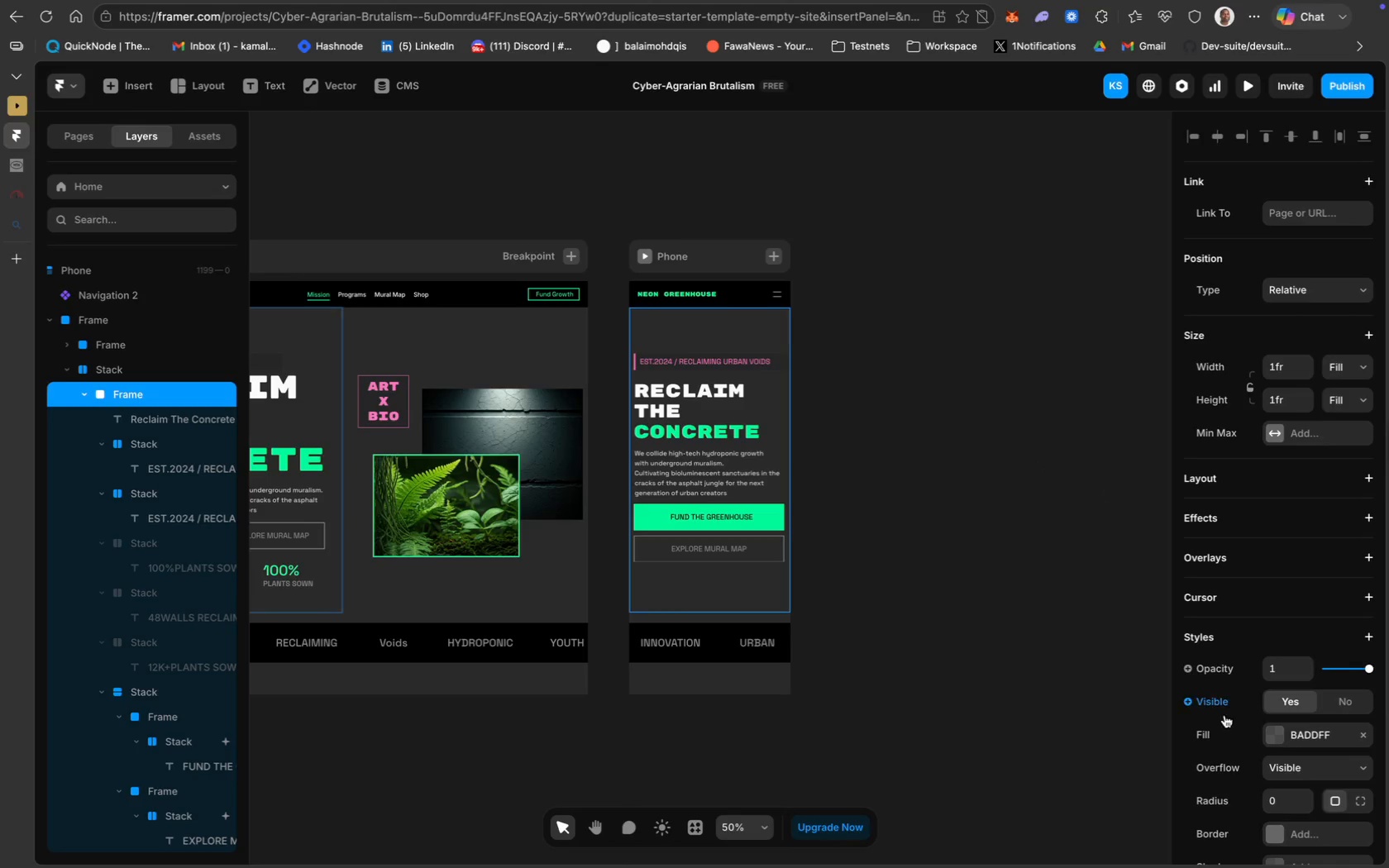 
wait(6.95)
 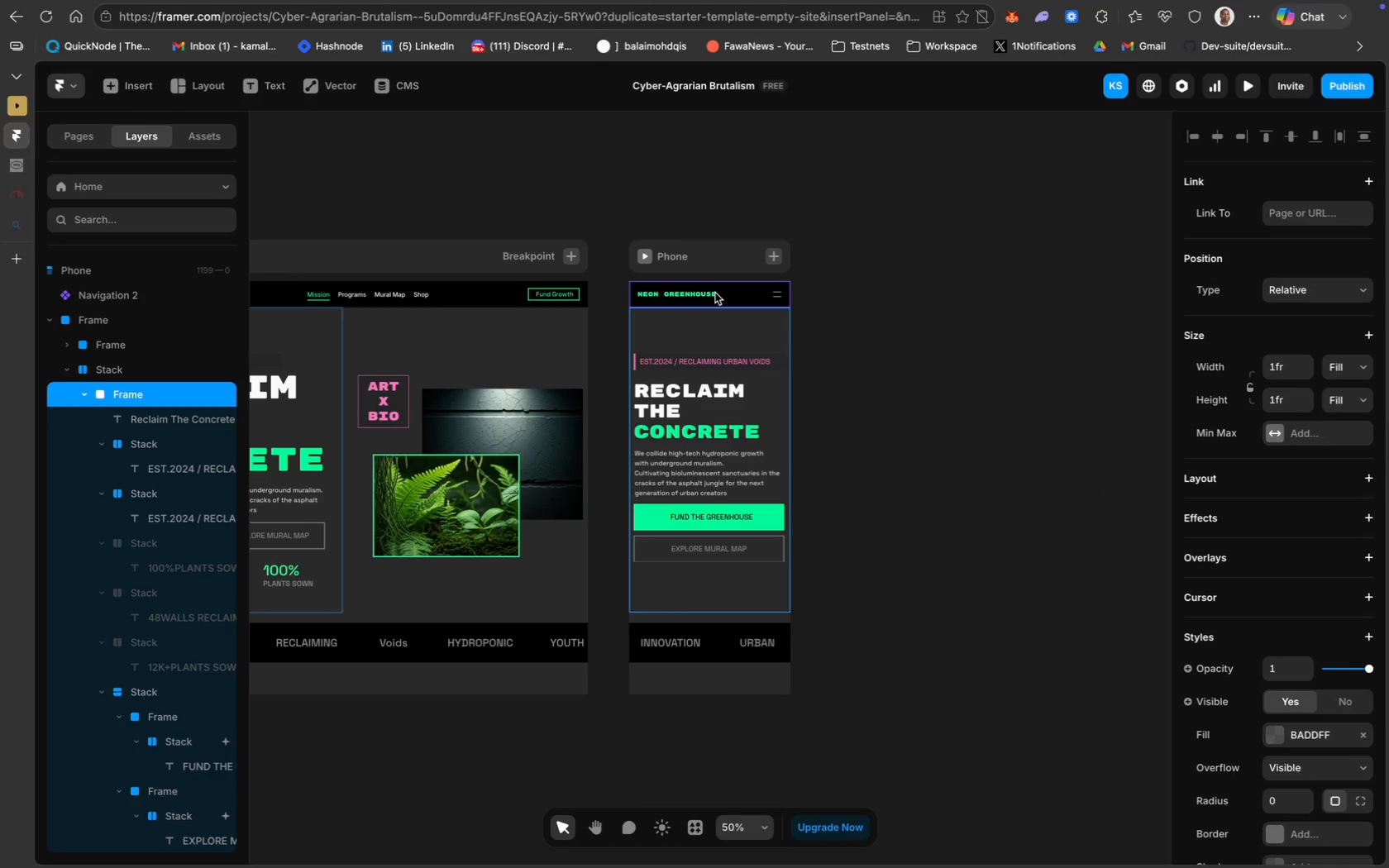 
scroll: coordinate [1314, 740], scroll_direction: down, amount: 17.0
 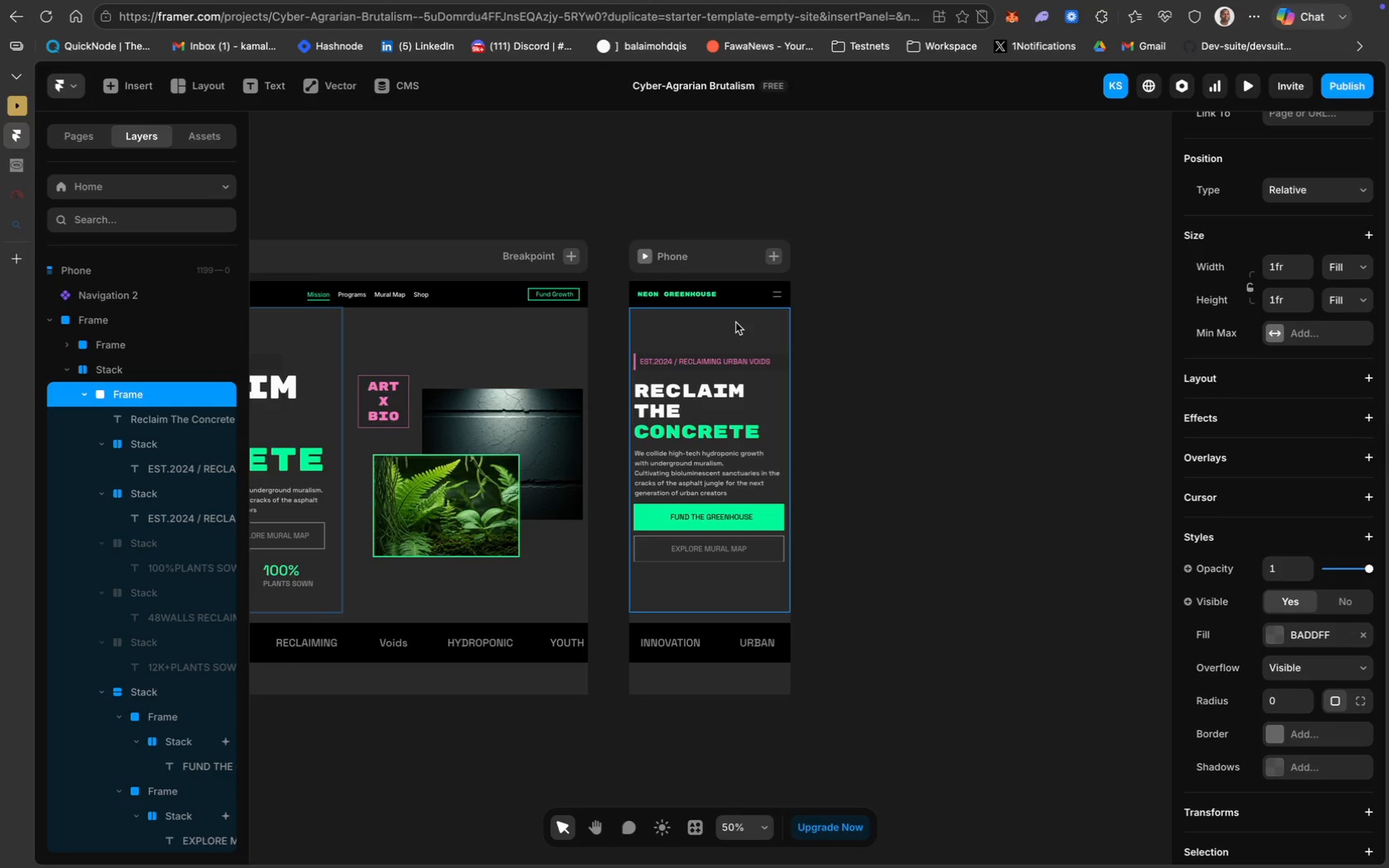 
mouse_move([113, 329])
 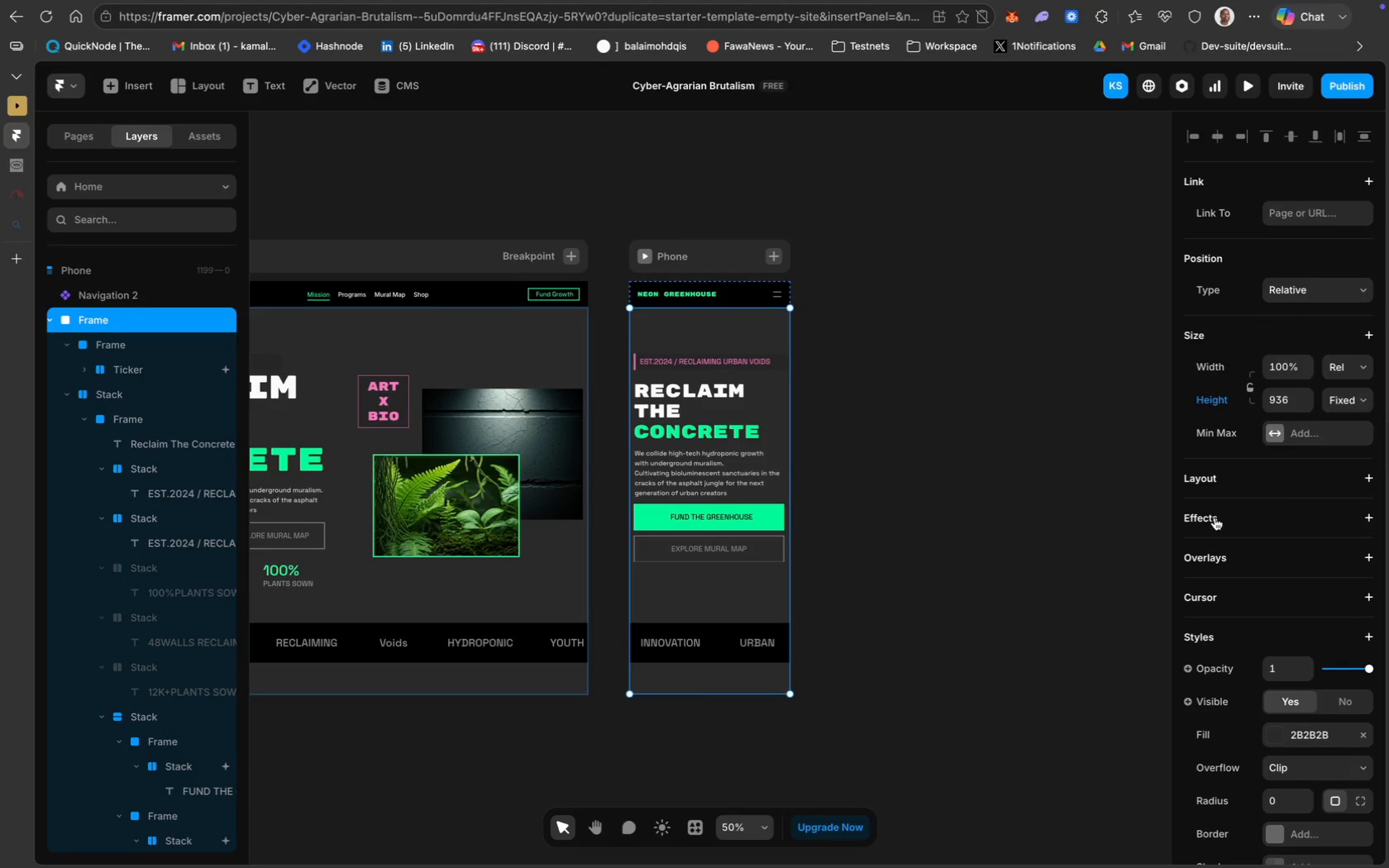 
left_click([1286, 400])
 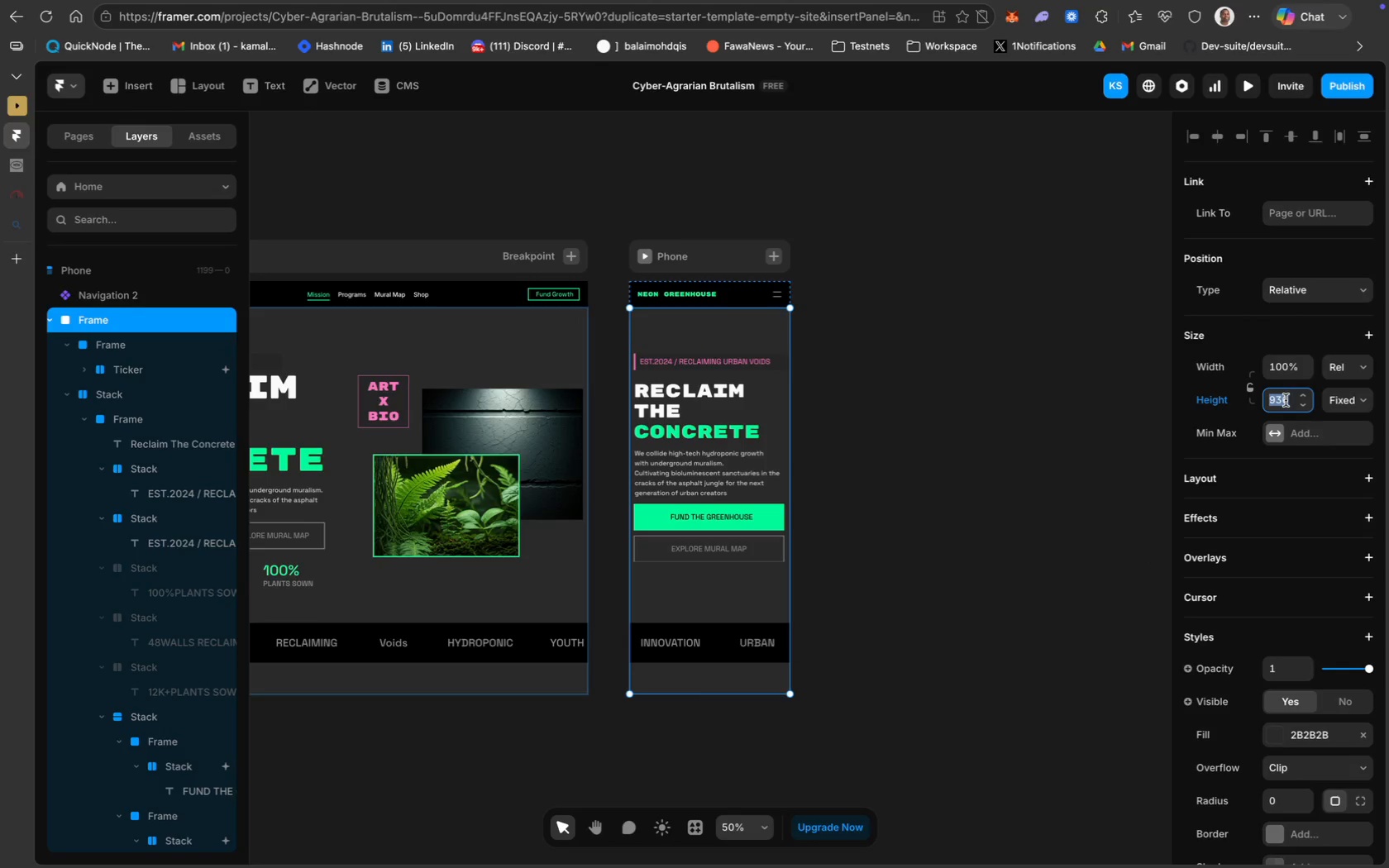 
type(15)
key(Backspace)
key(Backspace)
type(1300)
 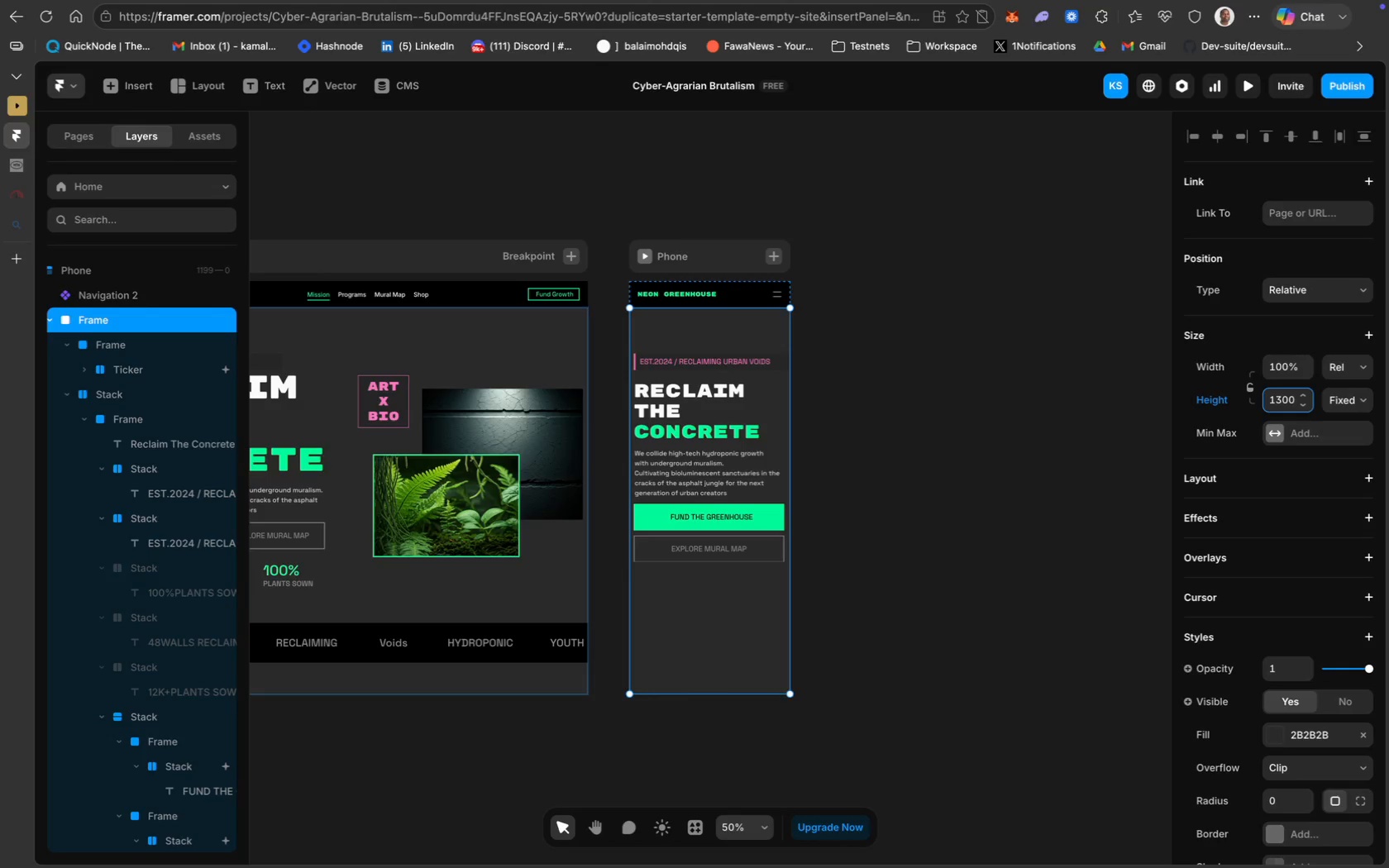 
key(Enter)
 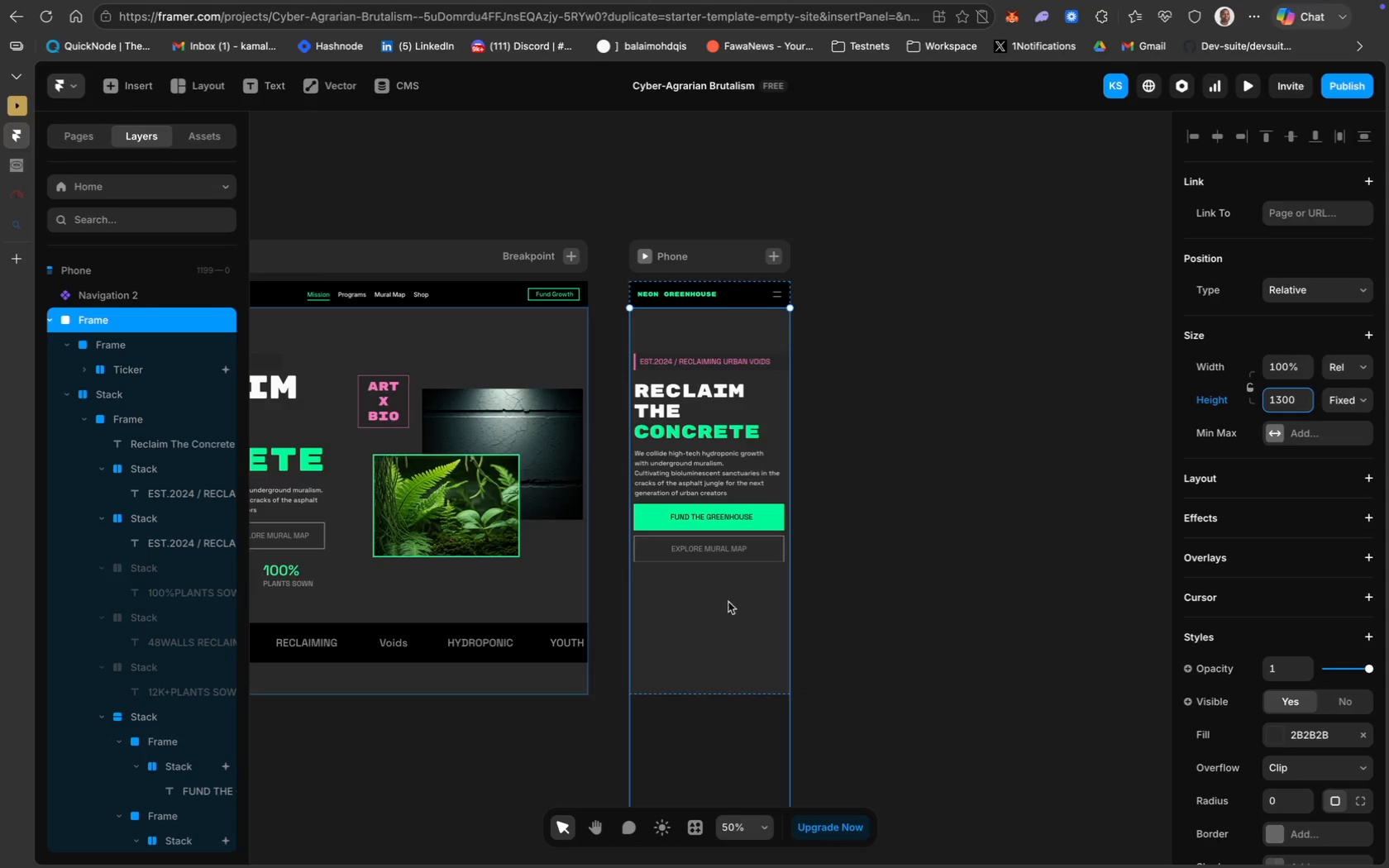 
left_click([732, 611])
 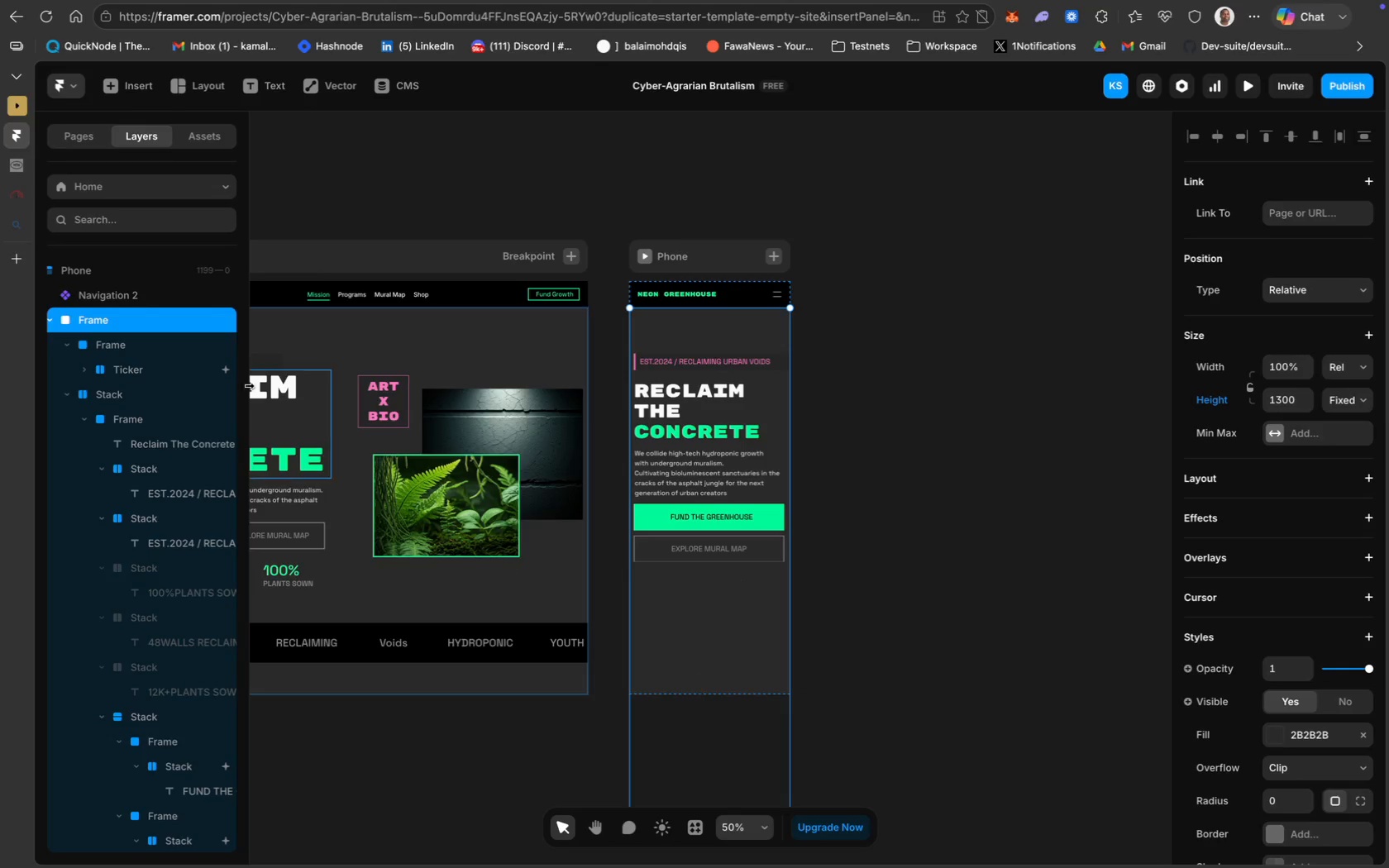 
mouse_move([141, 347])
 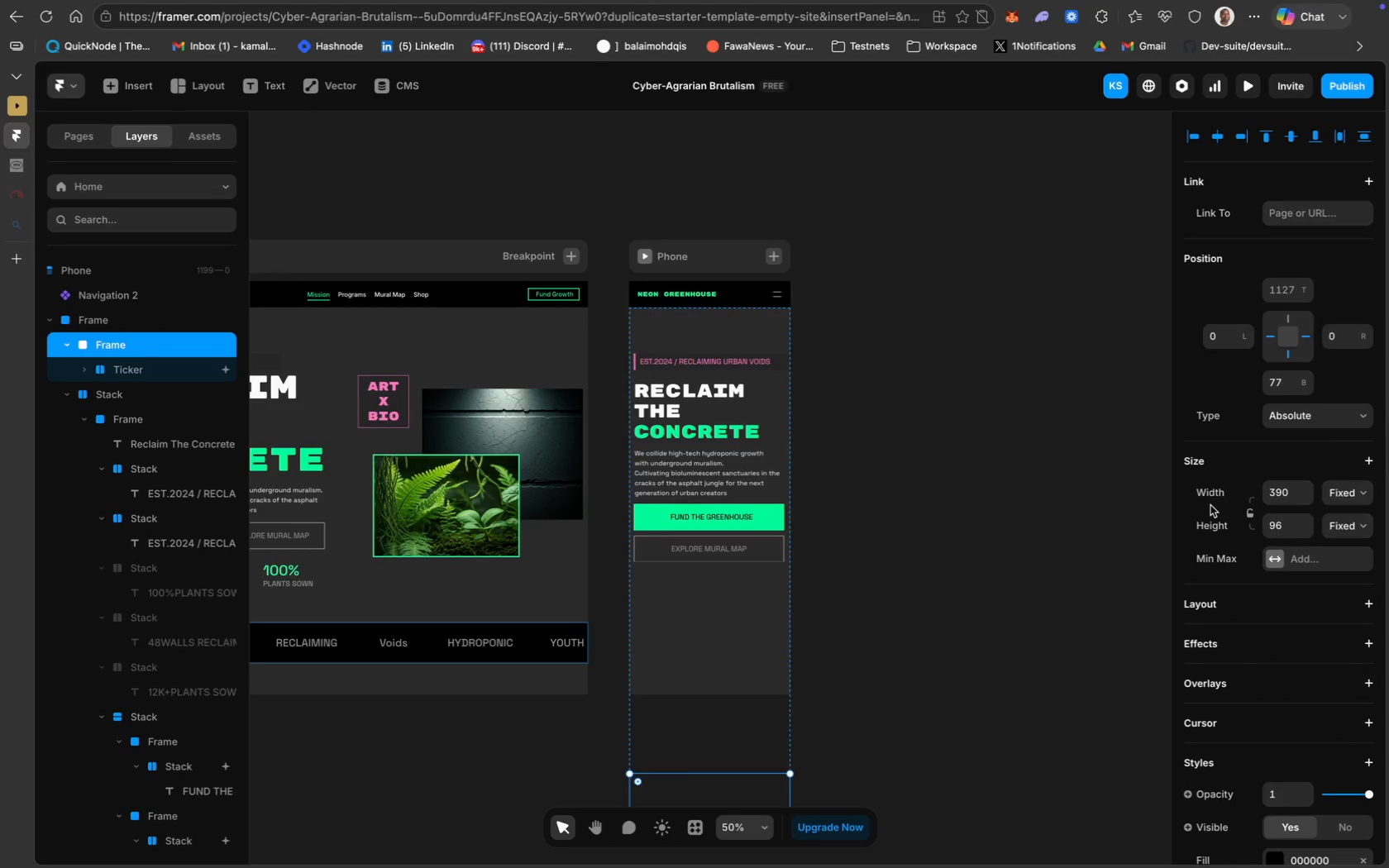 
scroll: coordinate [986, 553], scroll_direction: down, amount: 4.0
 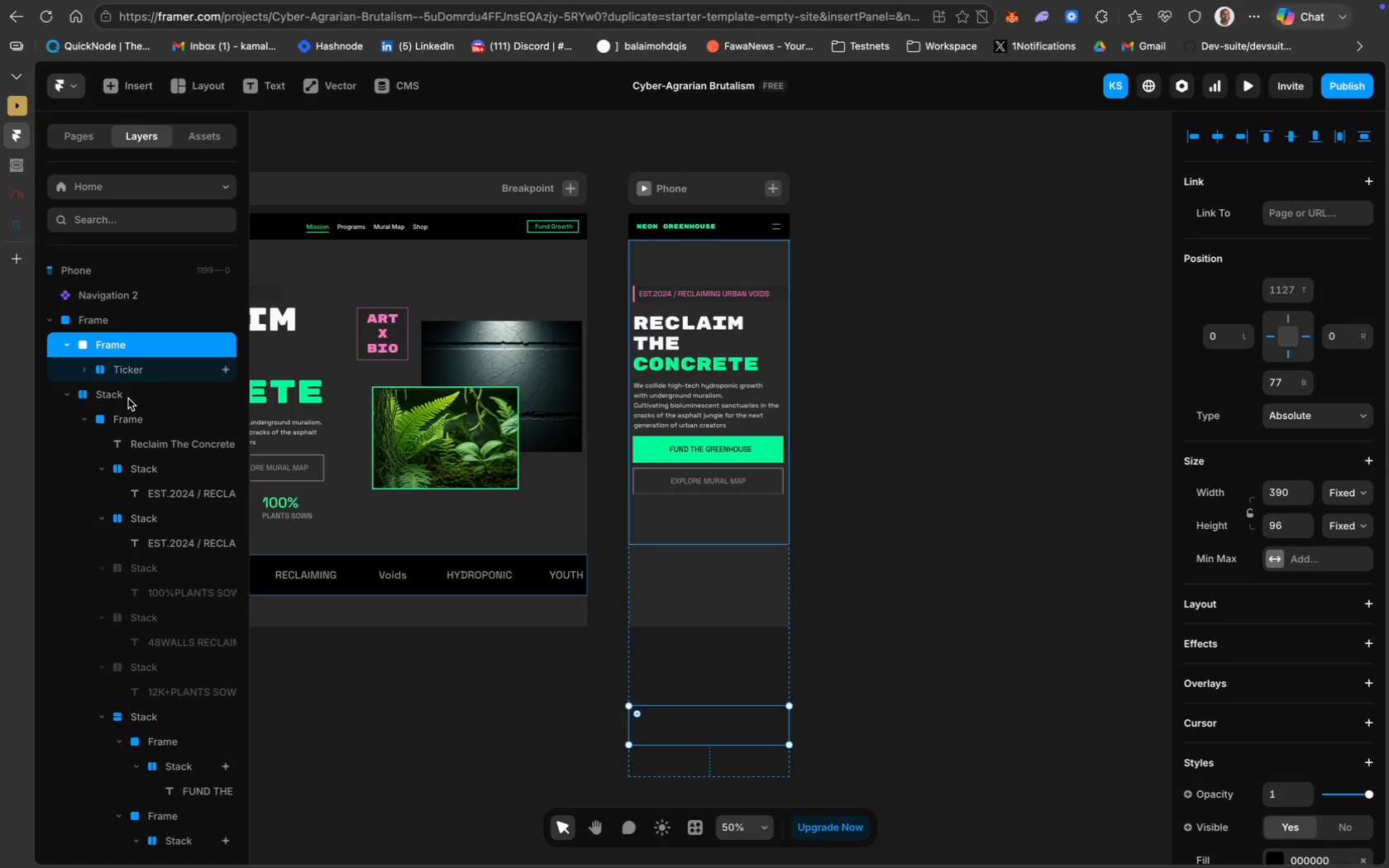 
wait(7.53)
 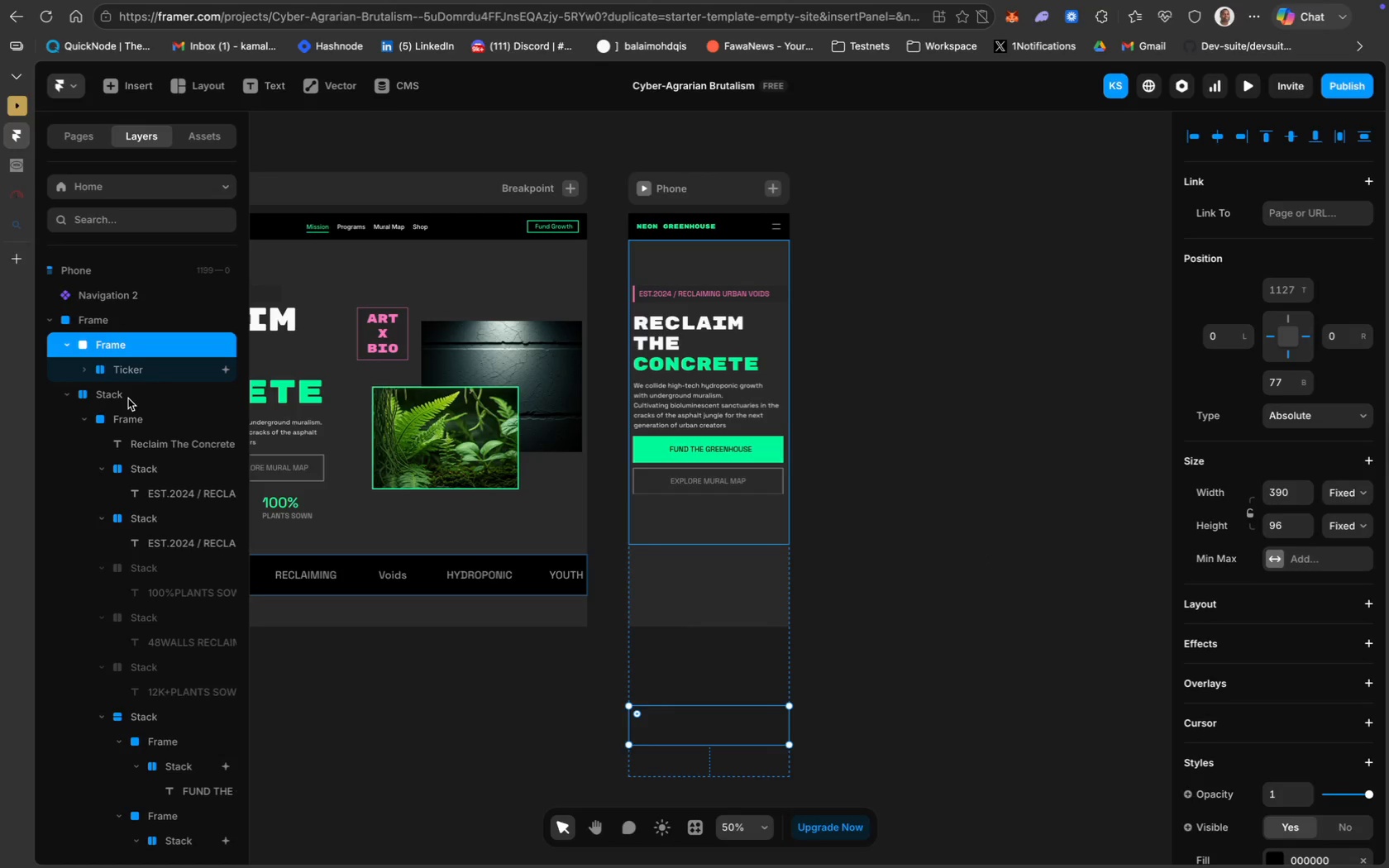 
type(1300)
 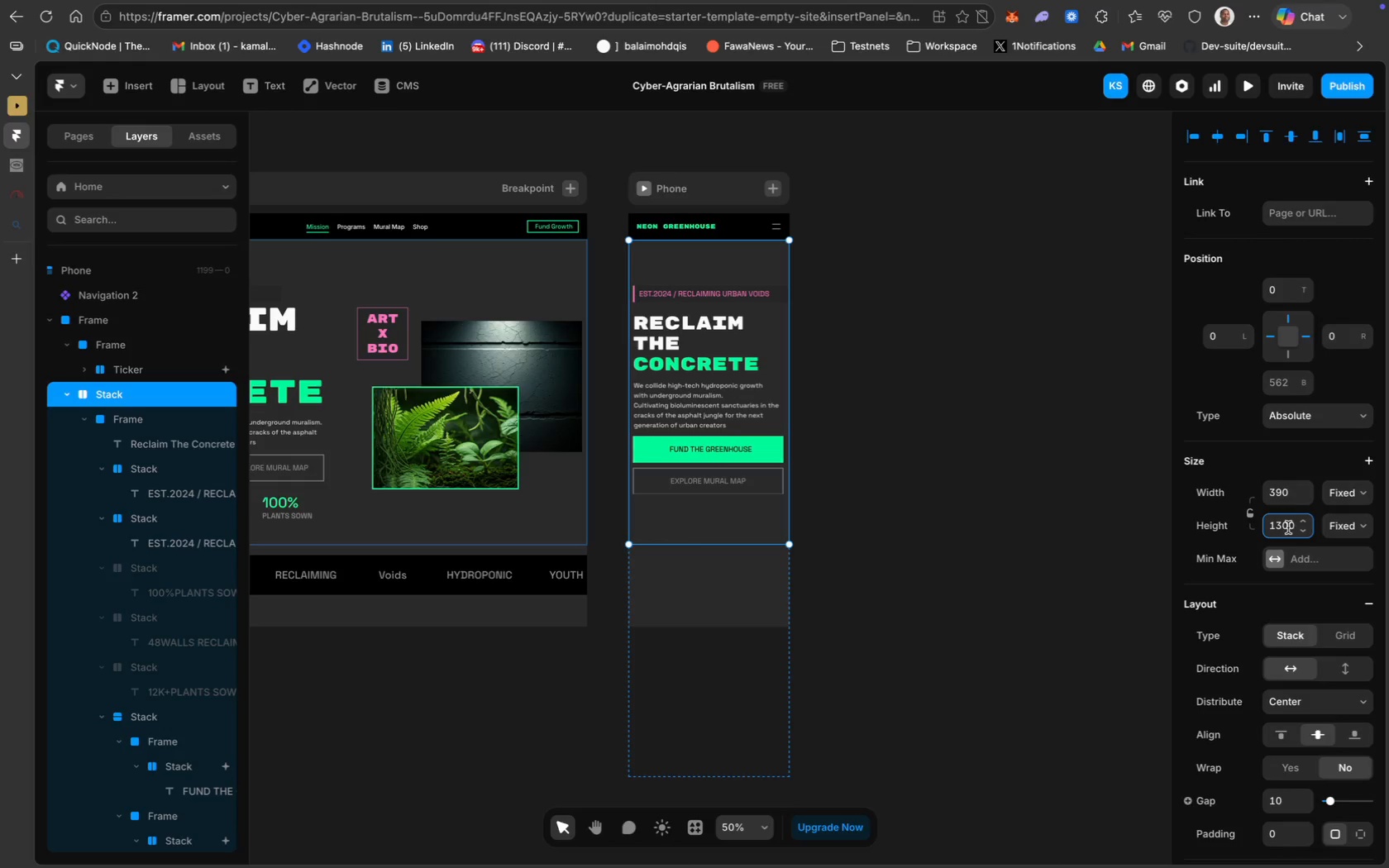 
scroll: coordinate [1295, 637], scroll_direction: down, amount: 33.0
 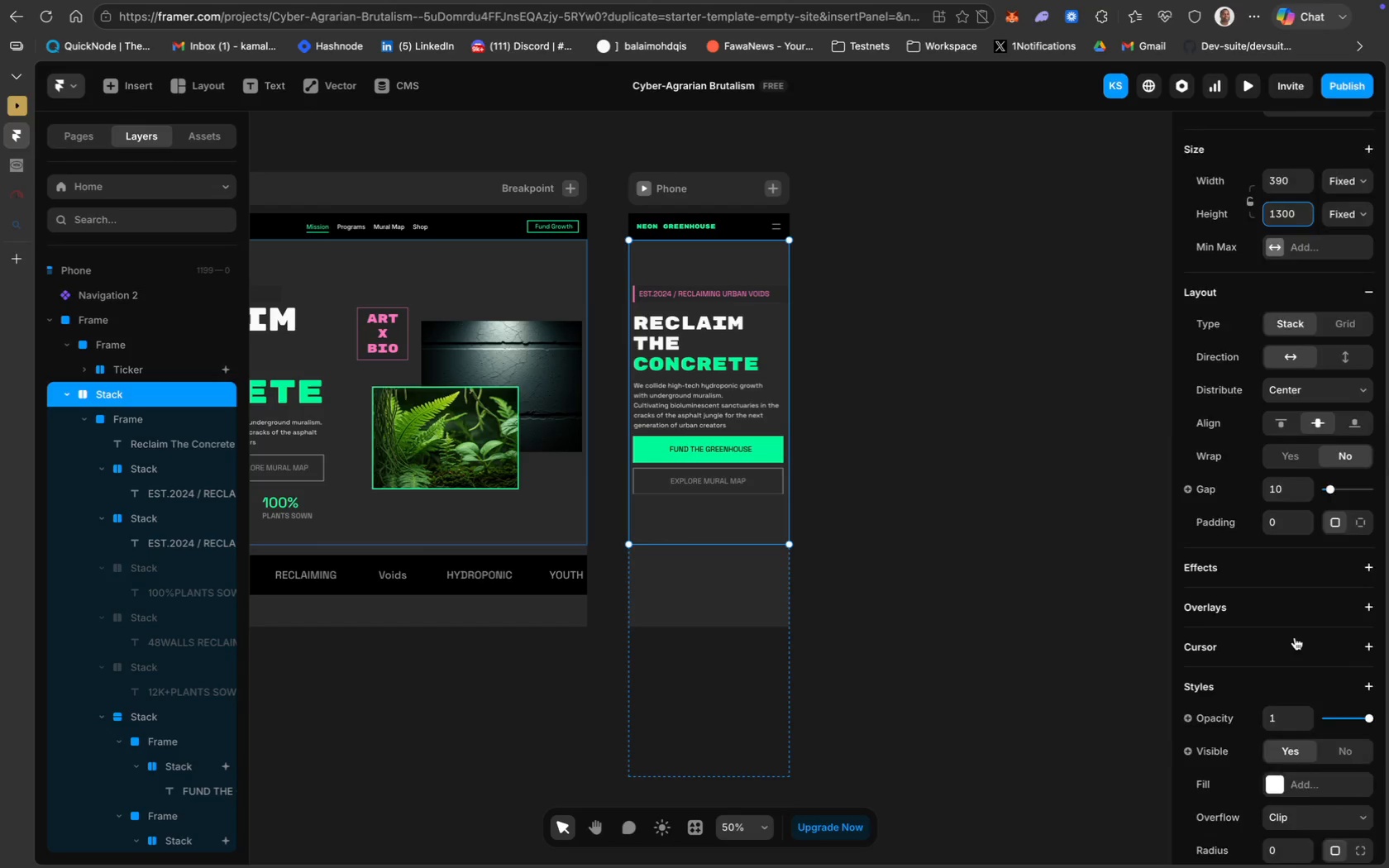 
scroll: coordinate [1295, 637], scroll_direction: up, amount: 33.0
 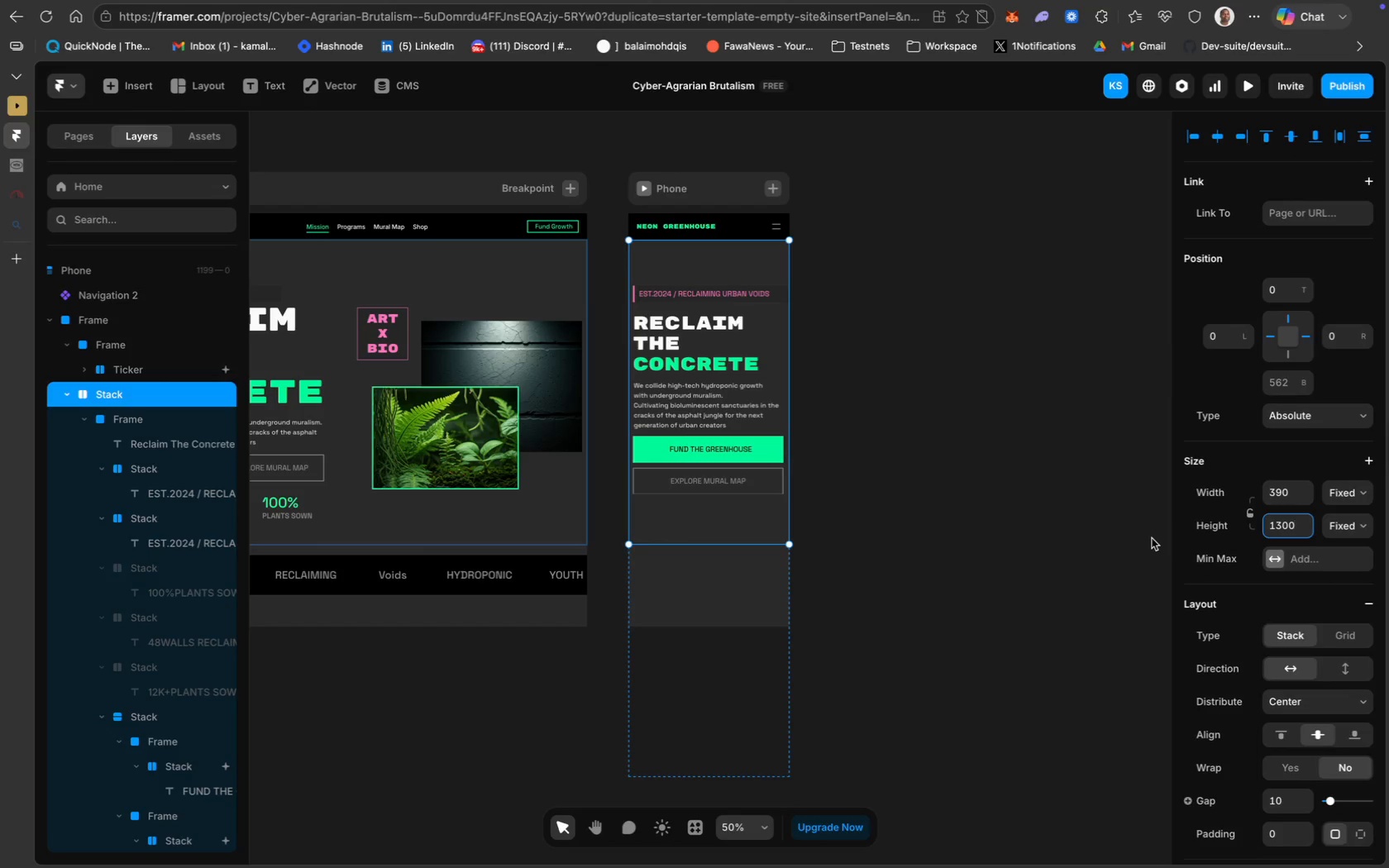 
key(Meta+Z)
 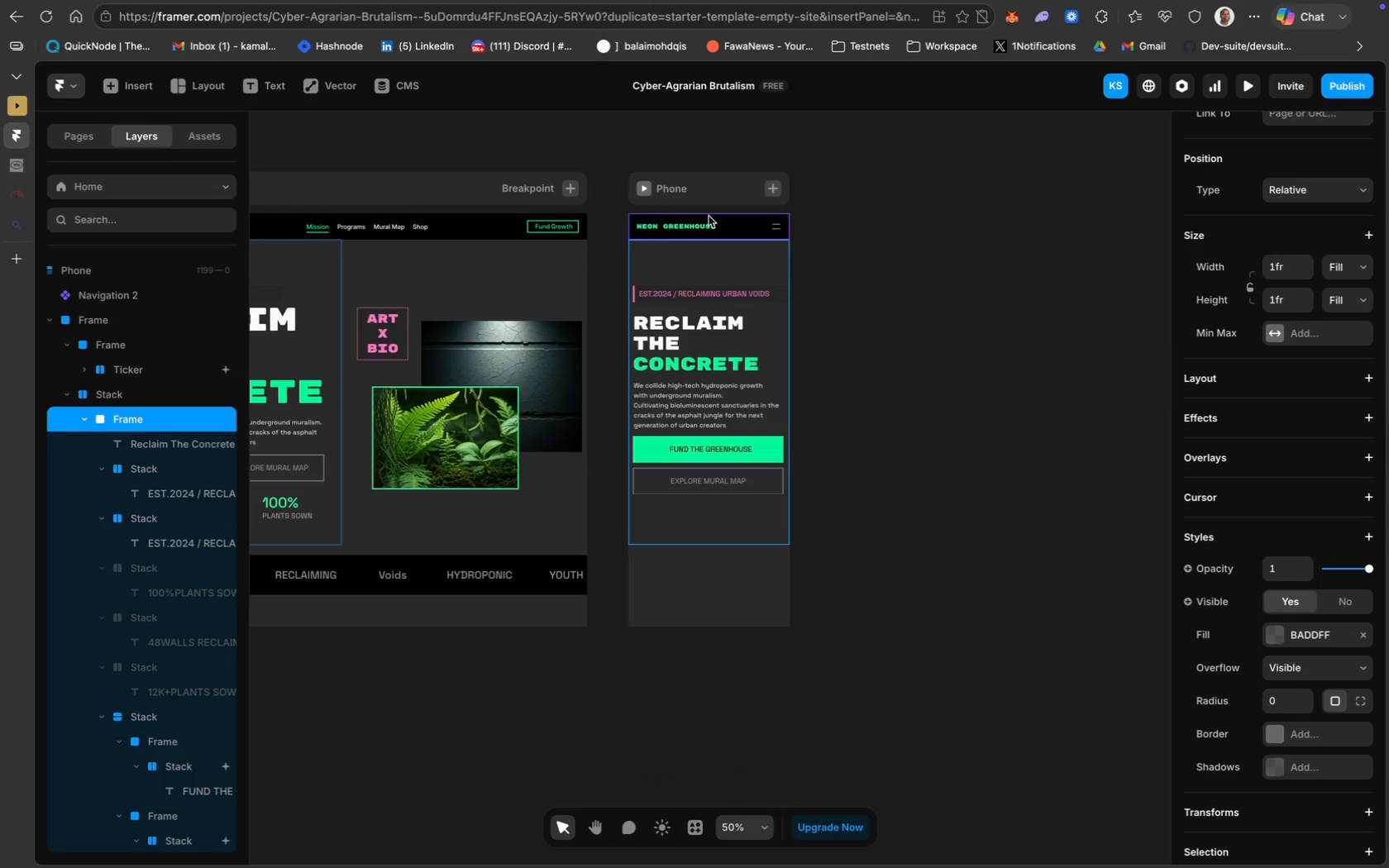 
wait(7.63)
 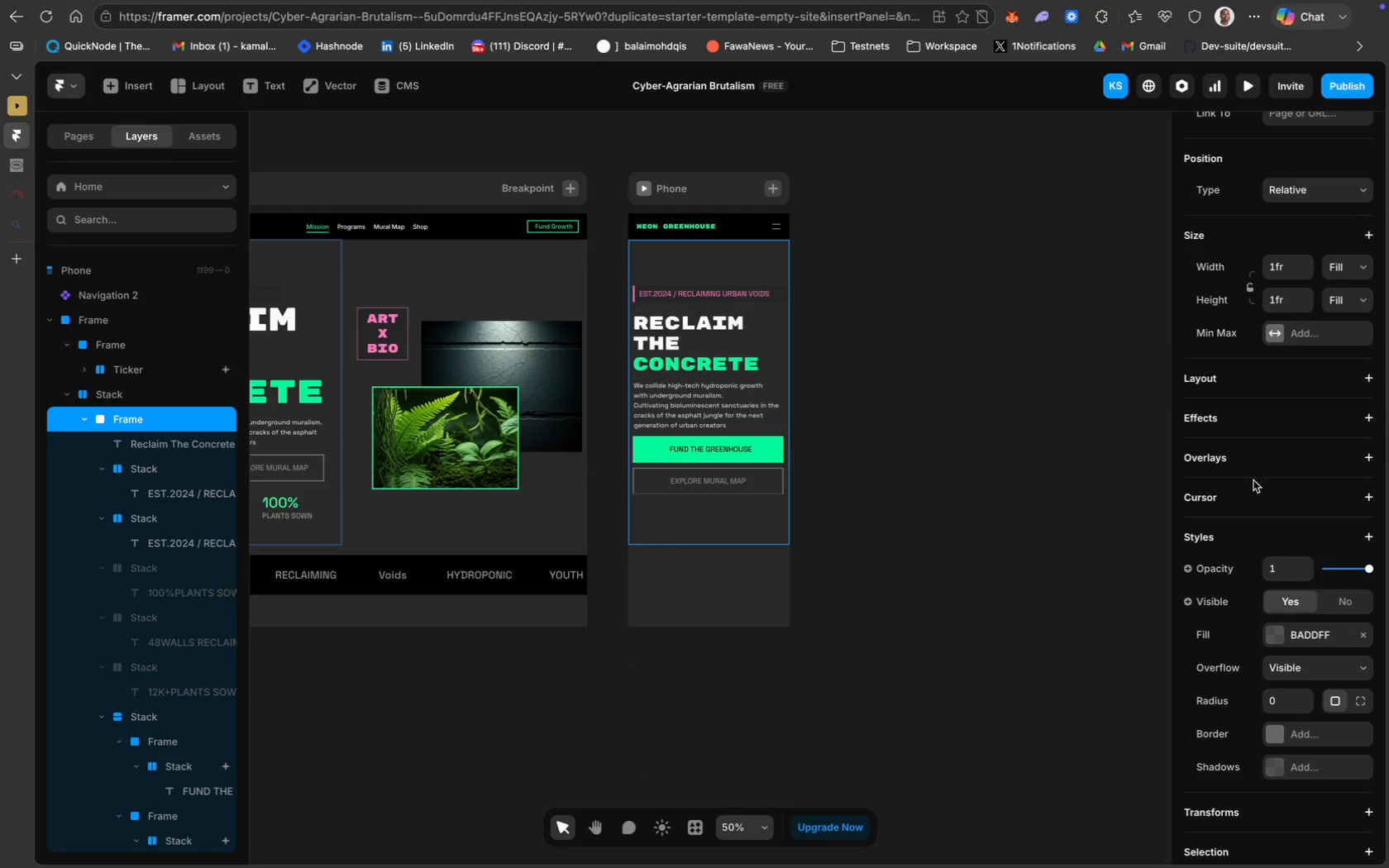 
left_click([696, 199])
 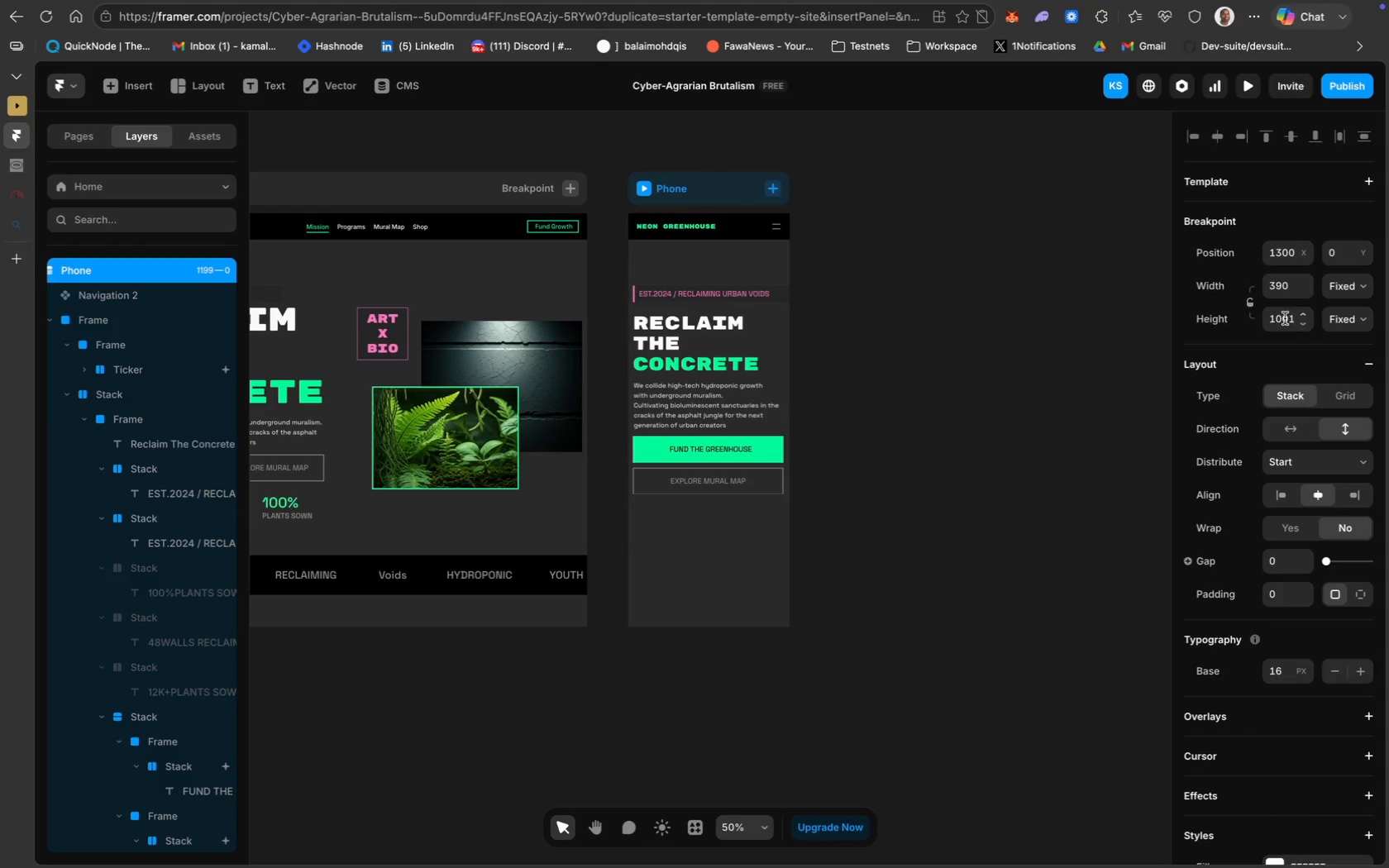 
type(1300)
 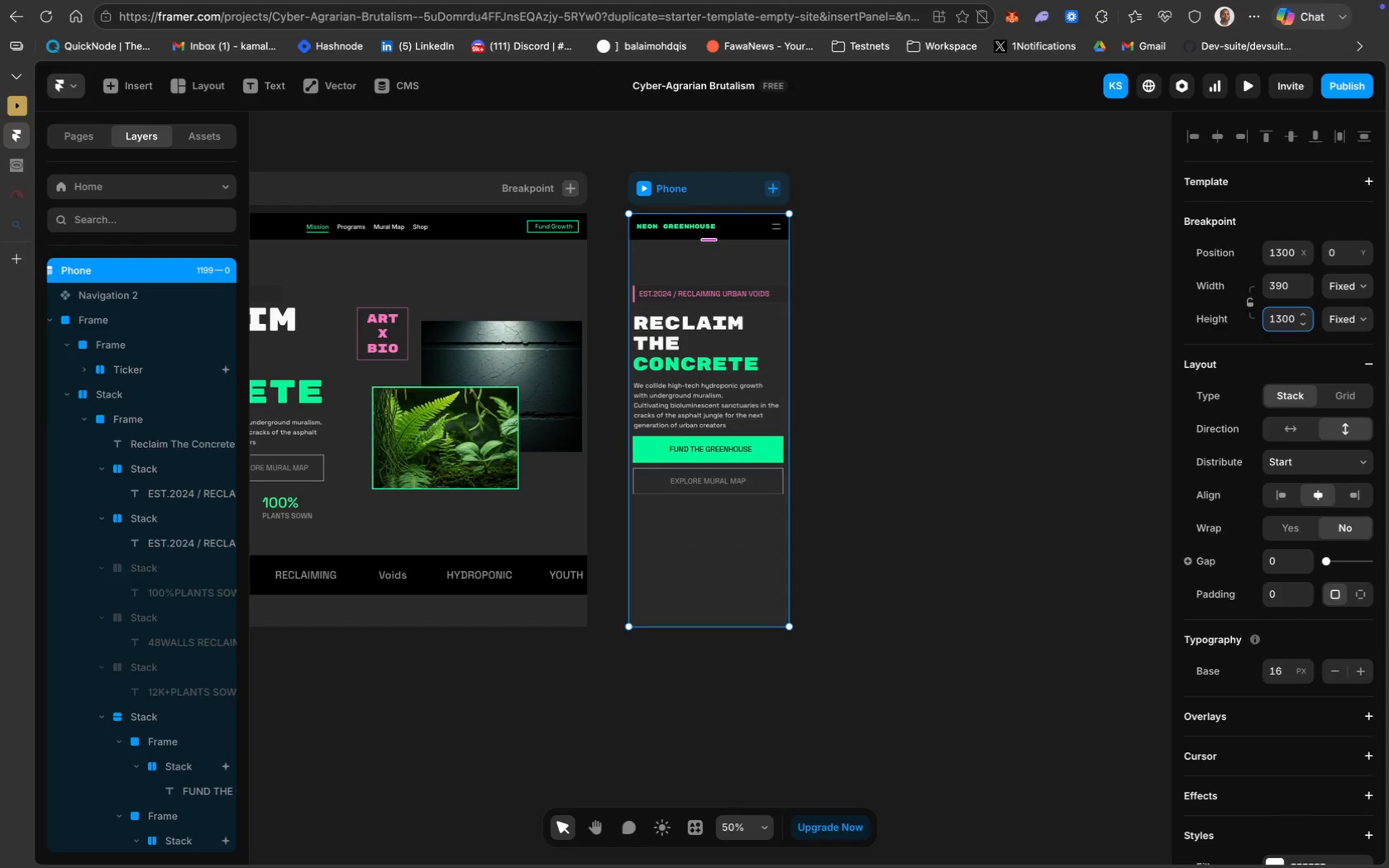 
key(Enter)
 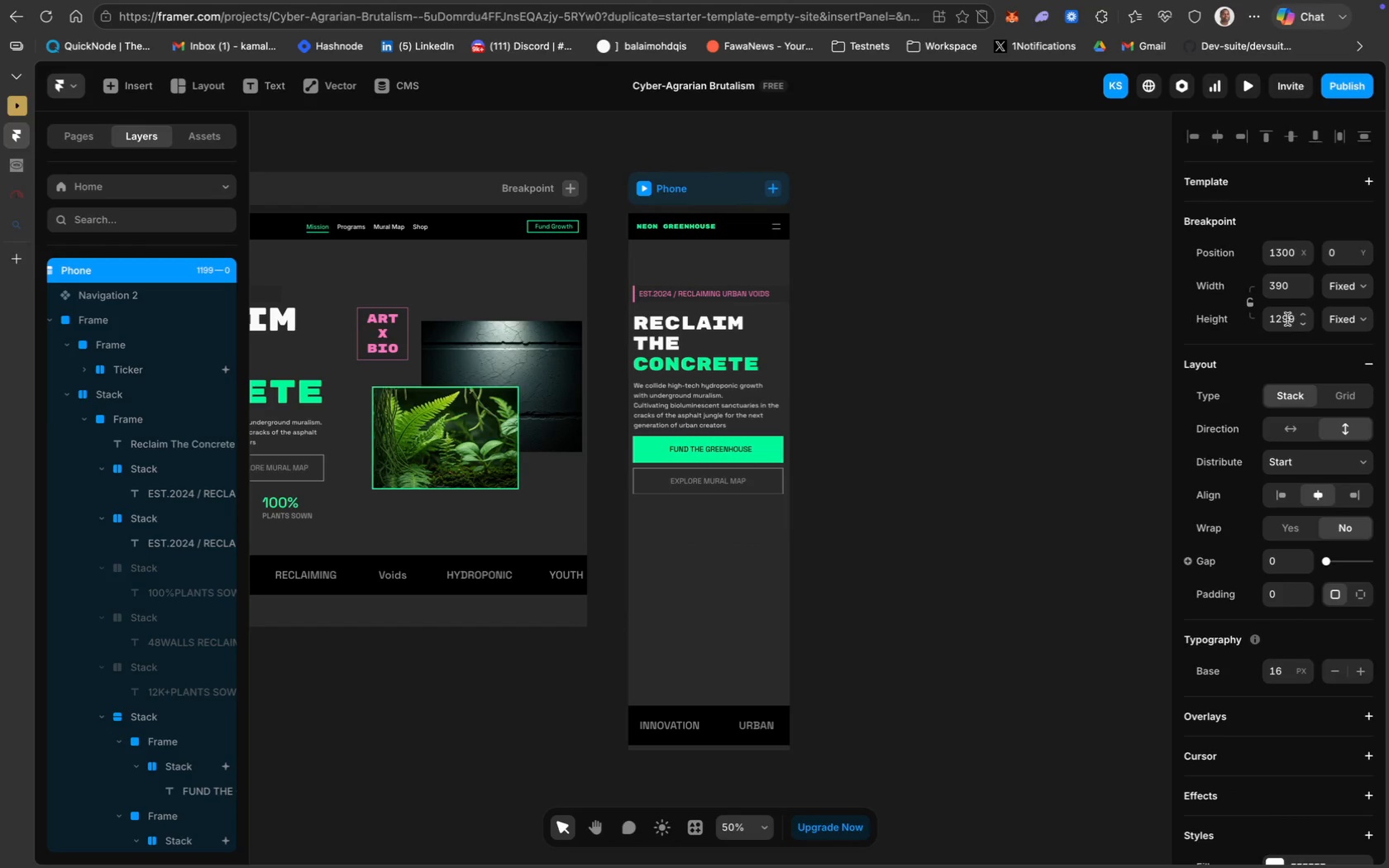 
type(1500)
 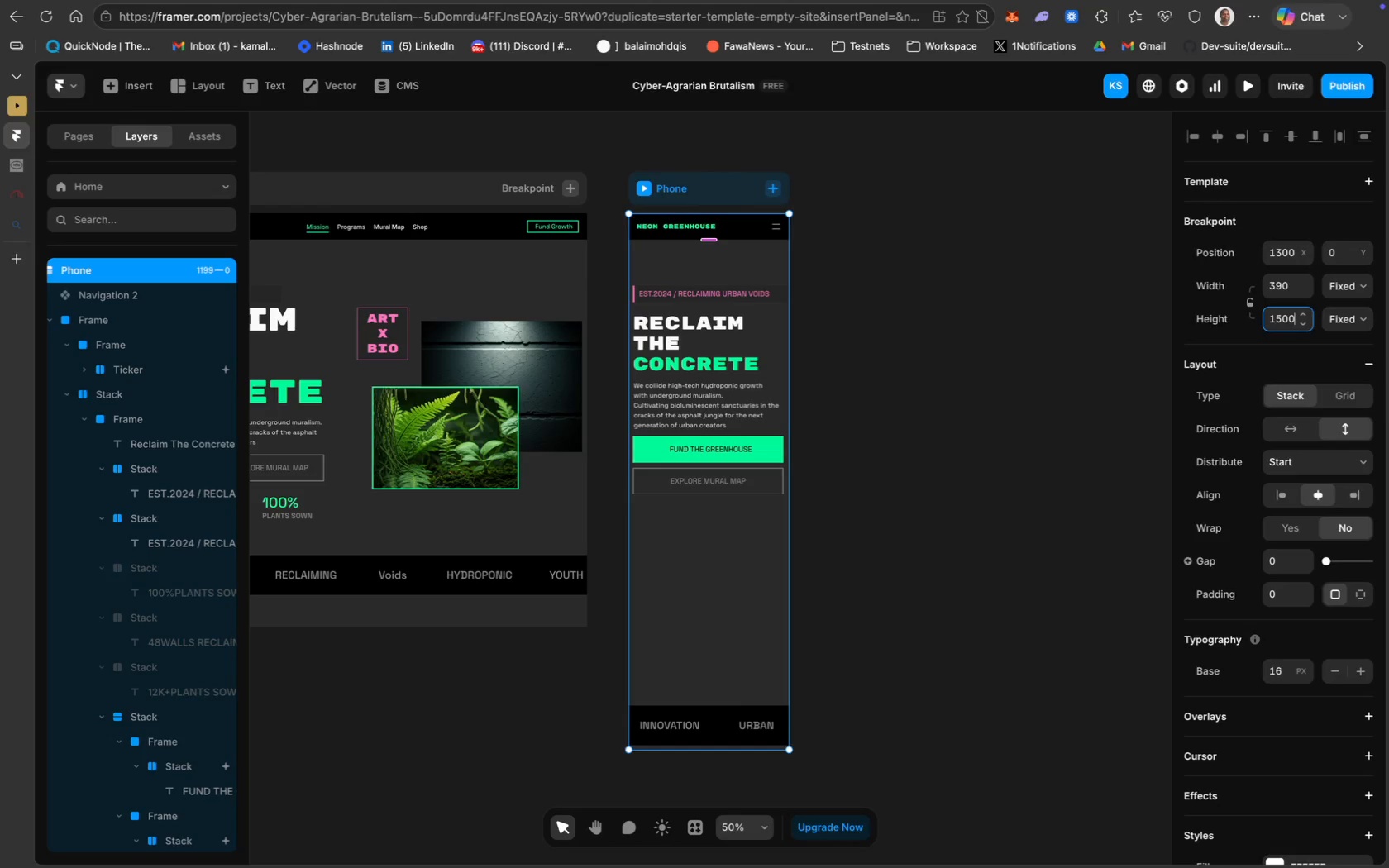 
key(Enter)
 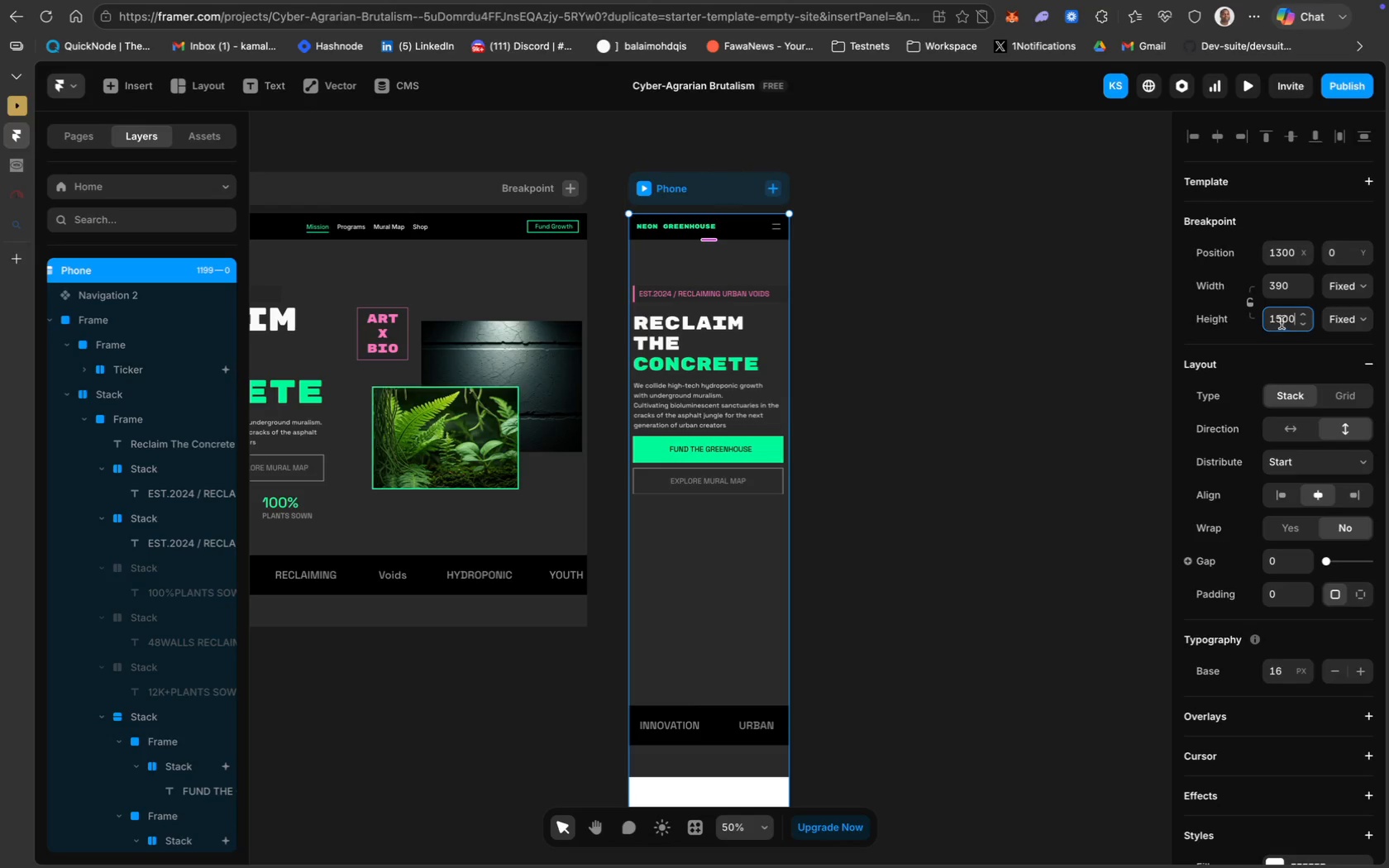 
key(Meta+A)
 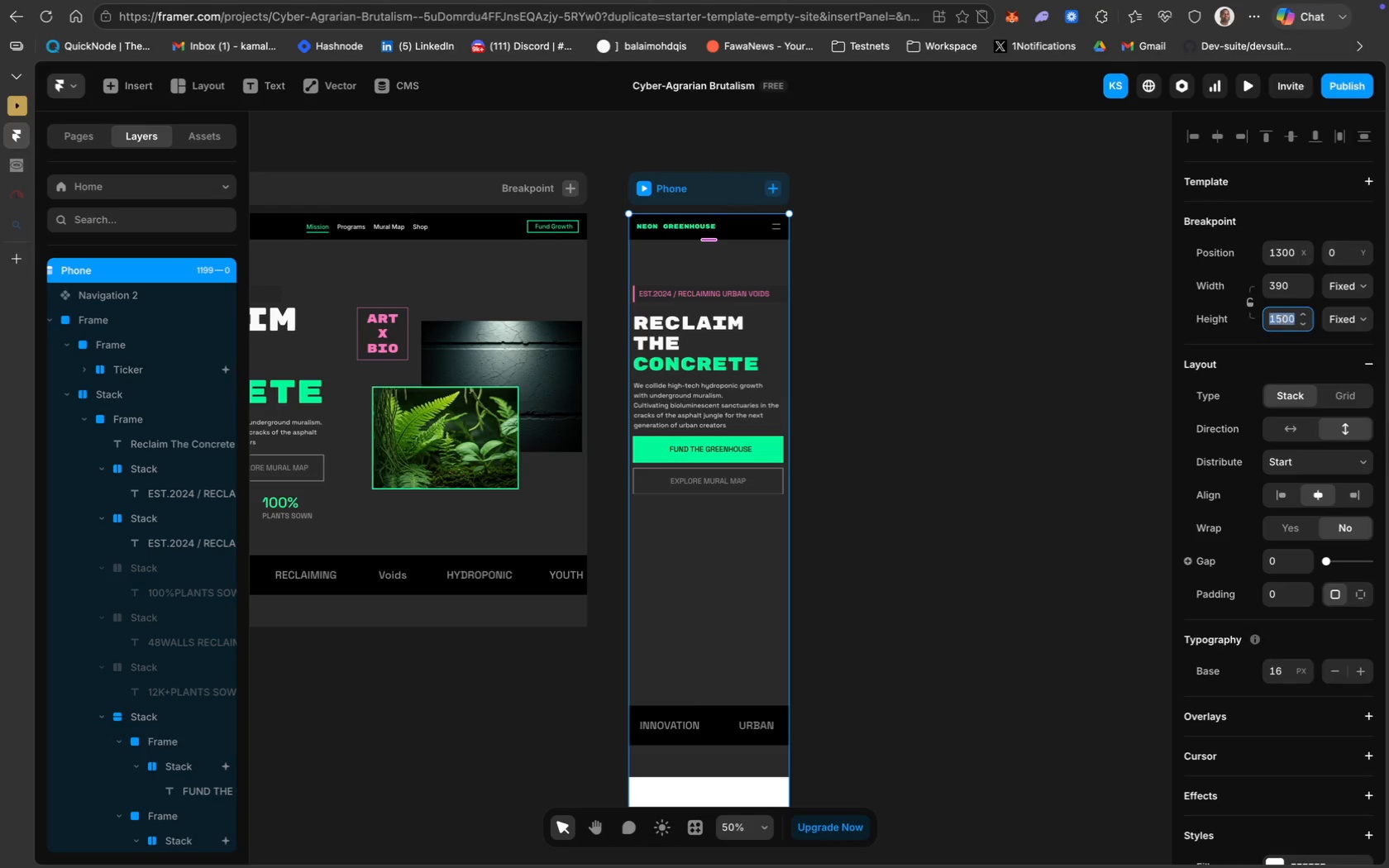 
type(149)
key(Backspace)
type(00)
 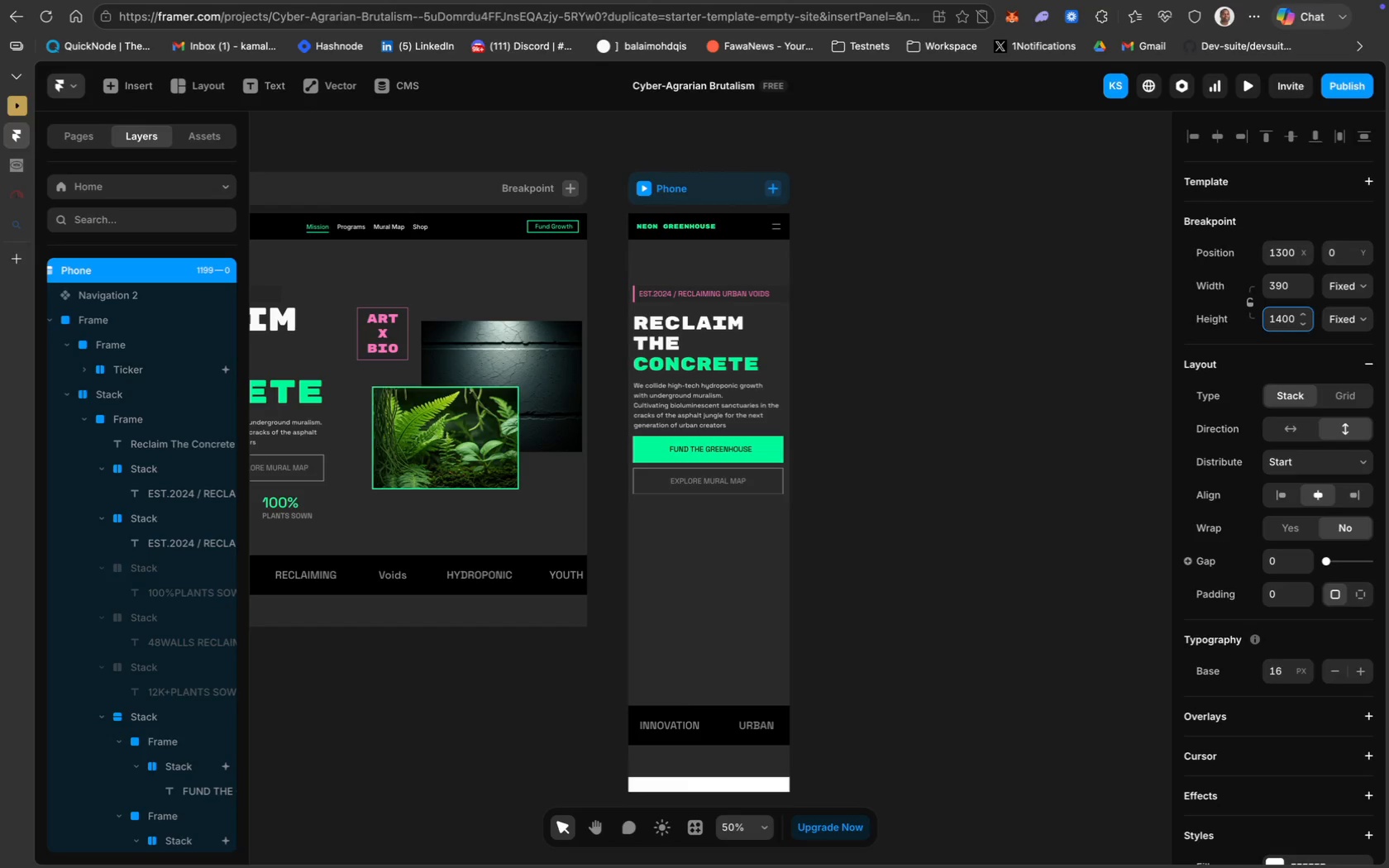 
key(Enter)
 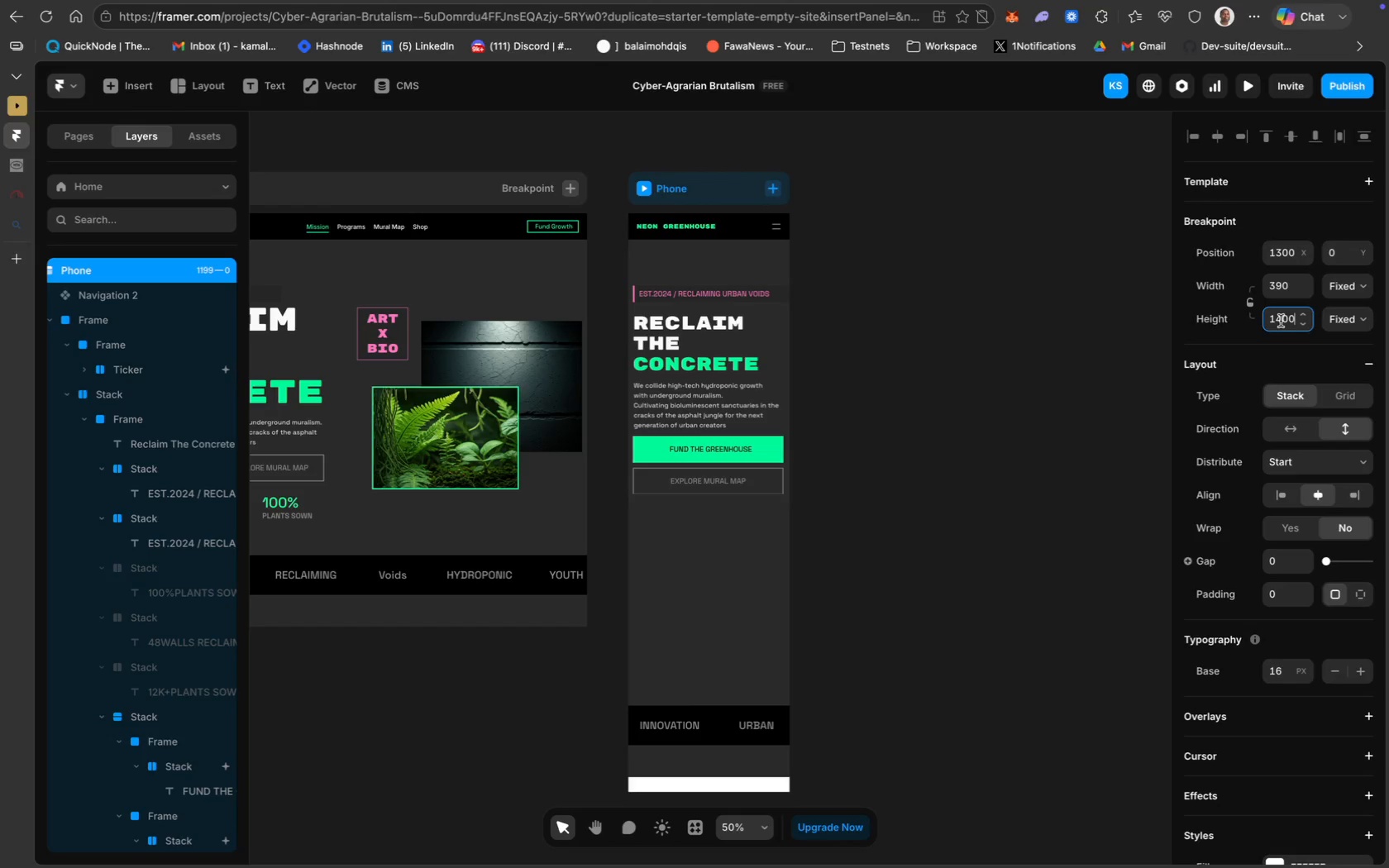 
left_click([1281, 321])
 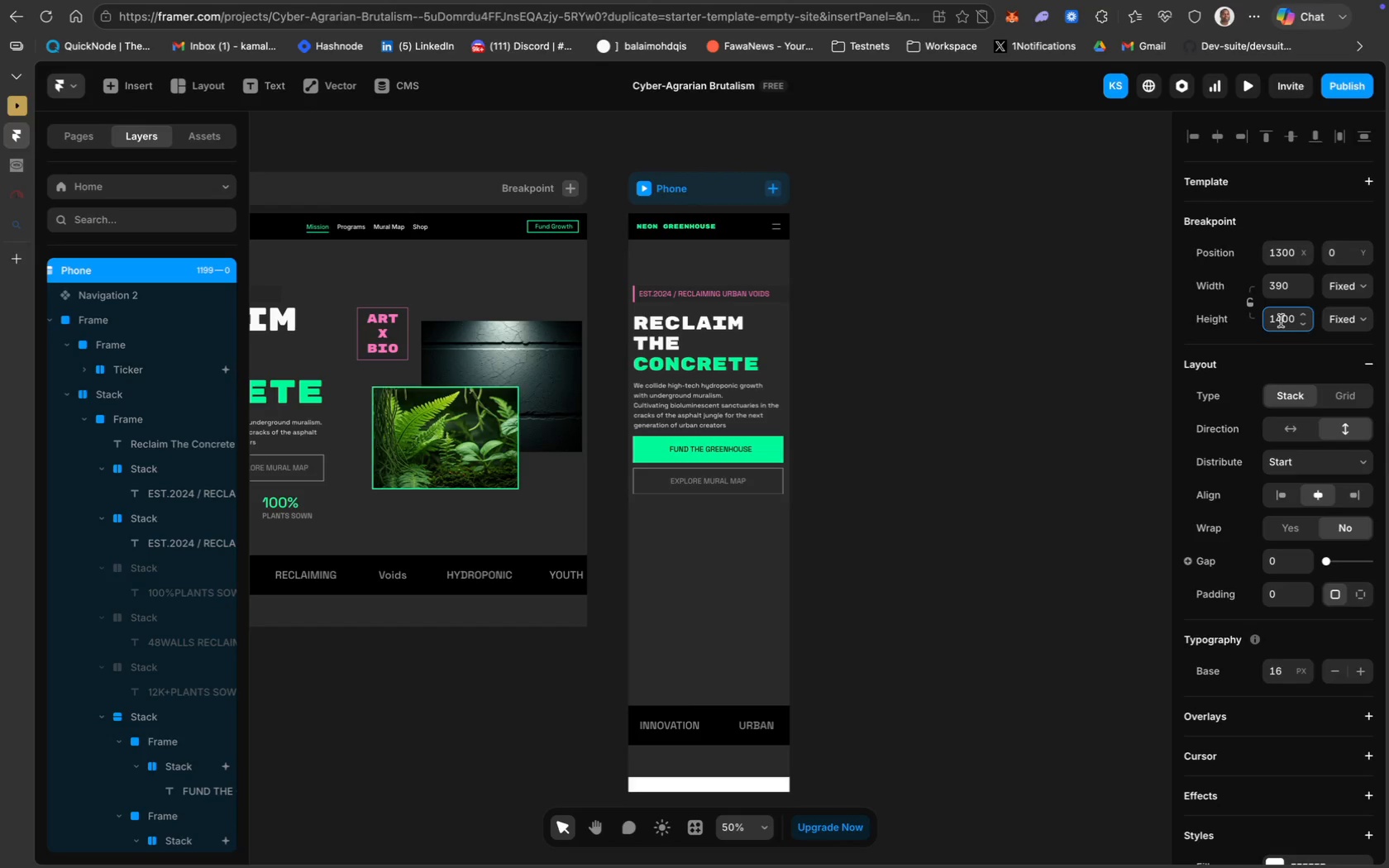 
hold_key(key=CommandLeft, duration=0.42)
 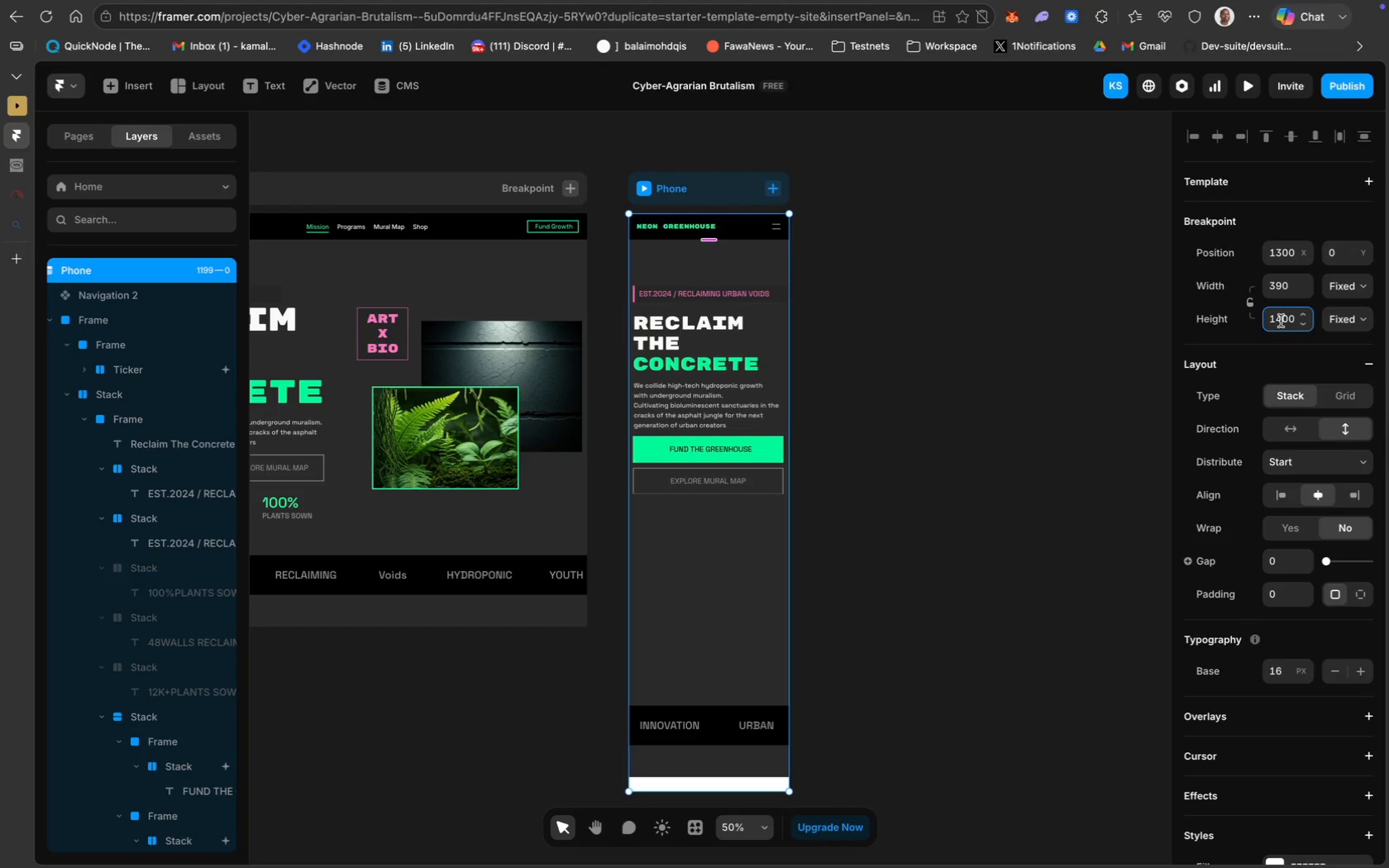 
left_click([1281, 321])
 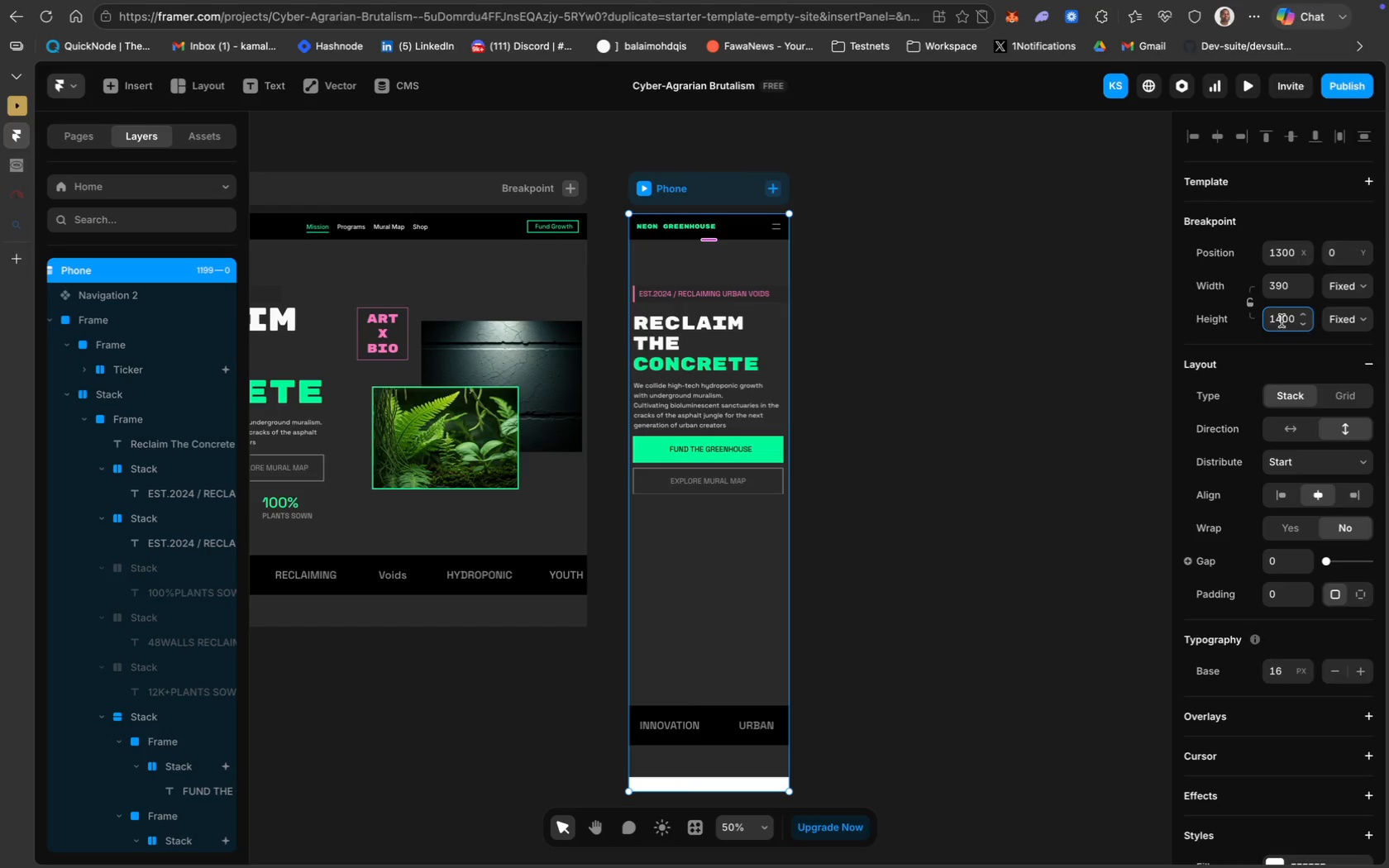 
key(Meta+A)
 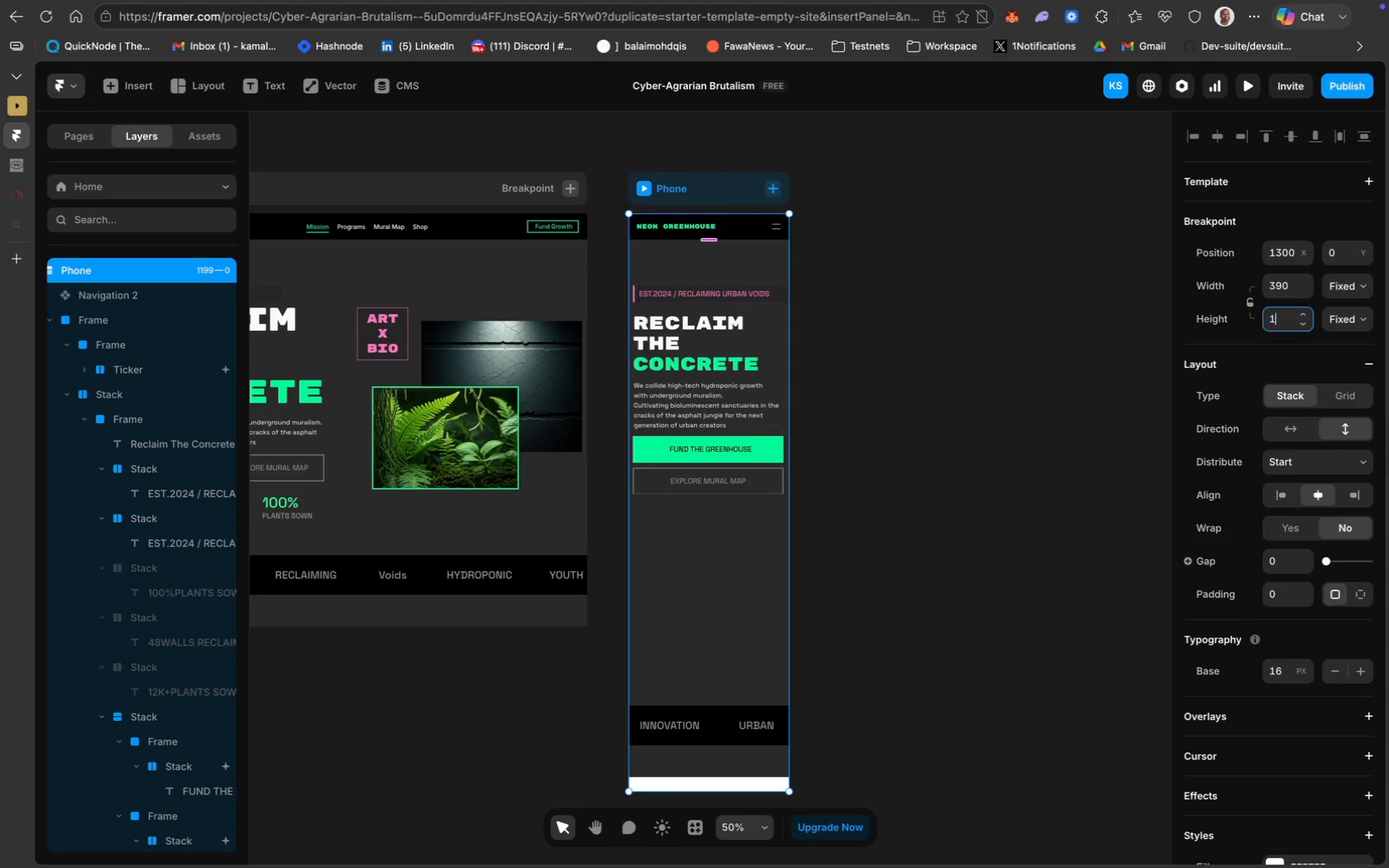 
type(1300)
 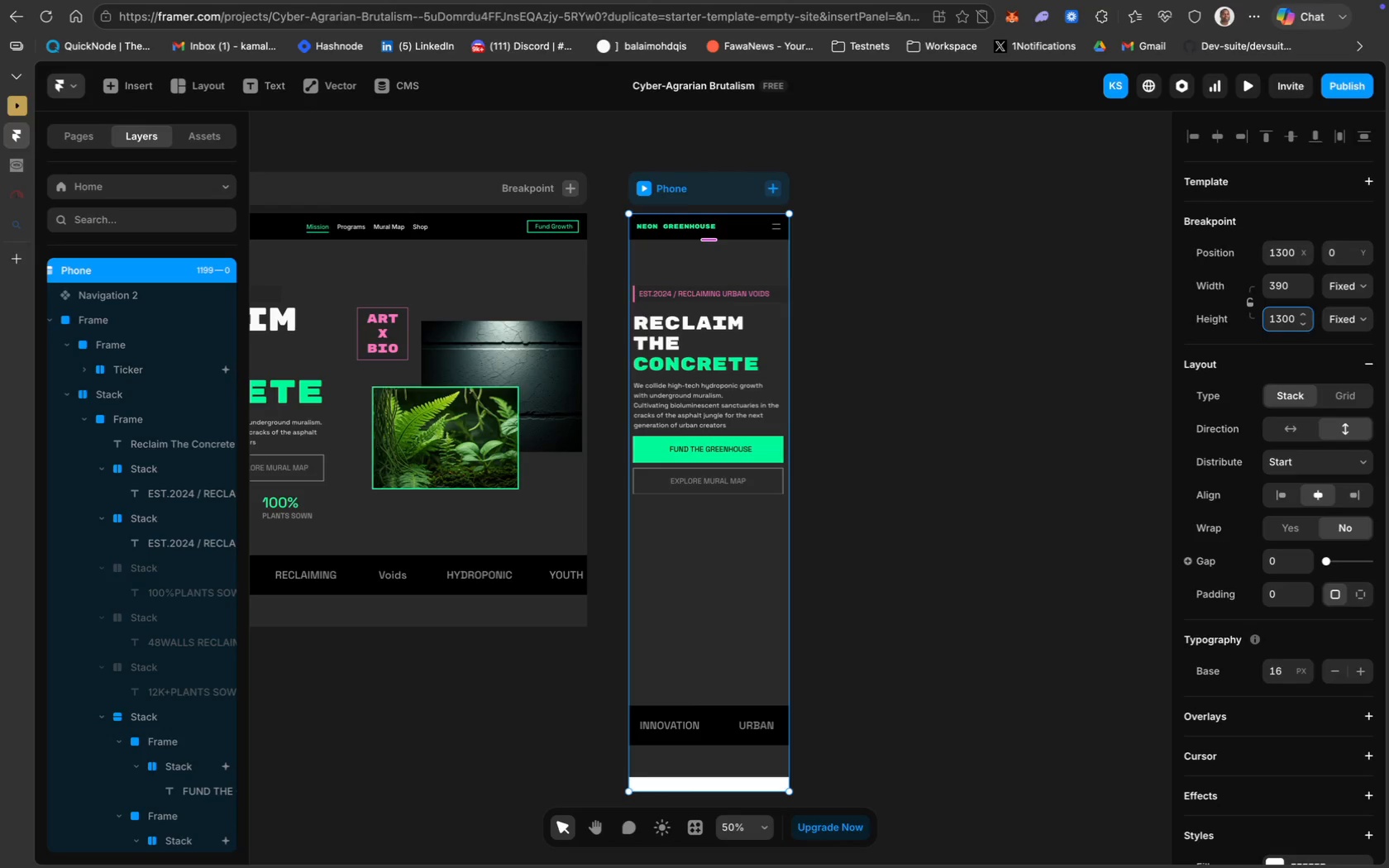 
key(Enter)
 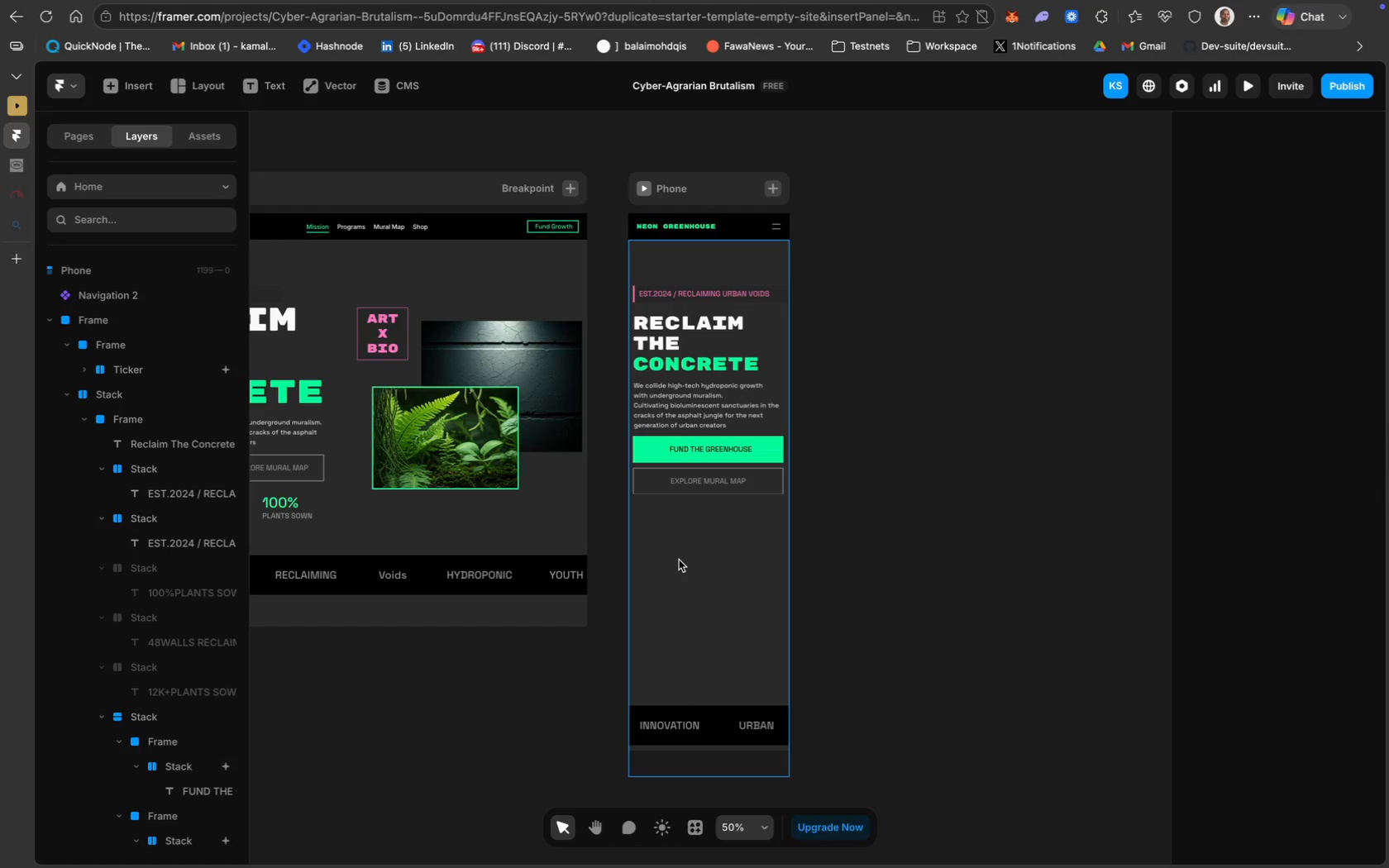 
wait(13.61)
 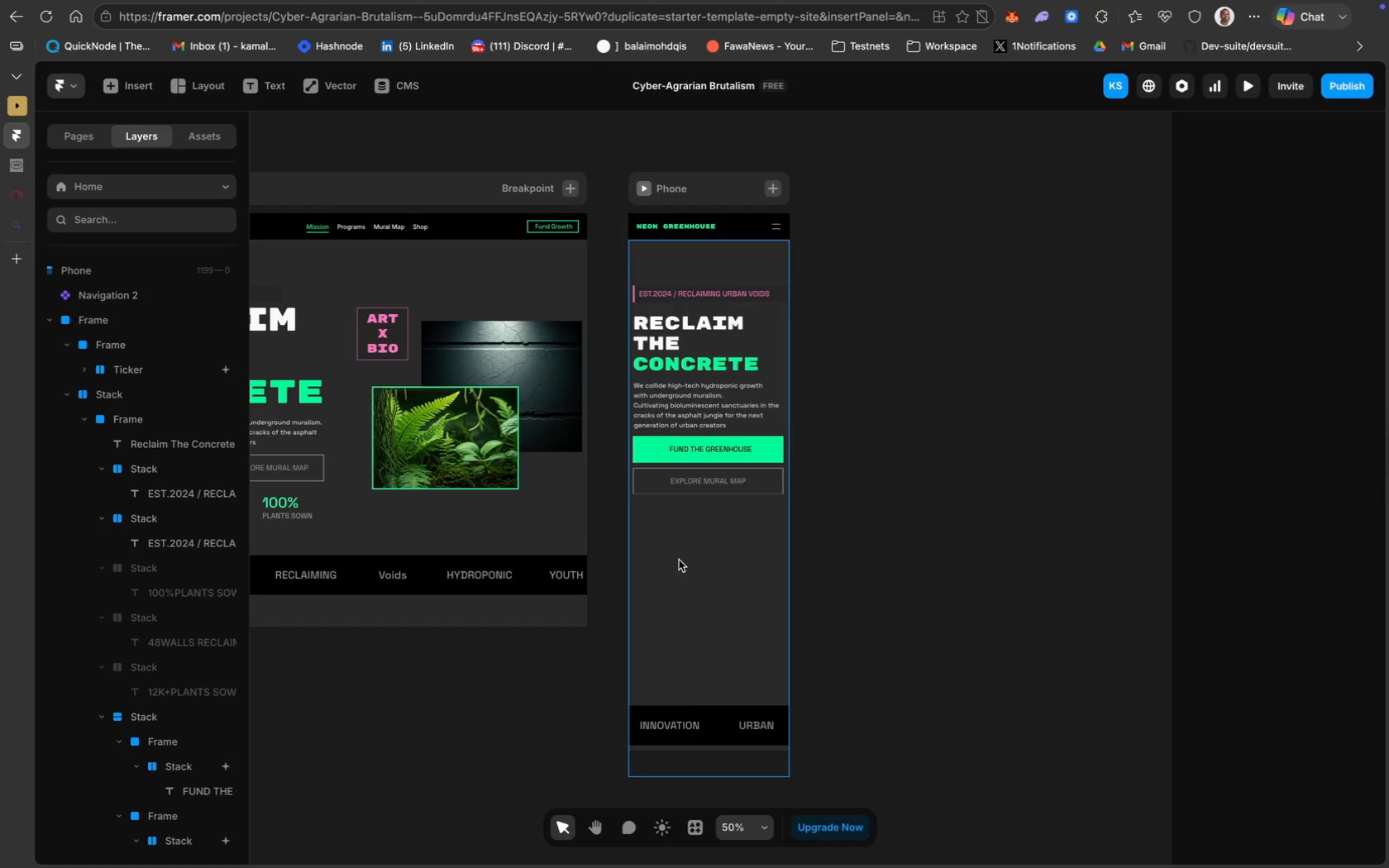 
left_click([684, 537])
 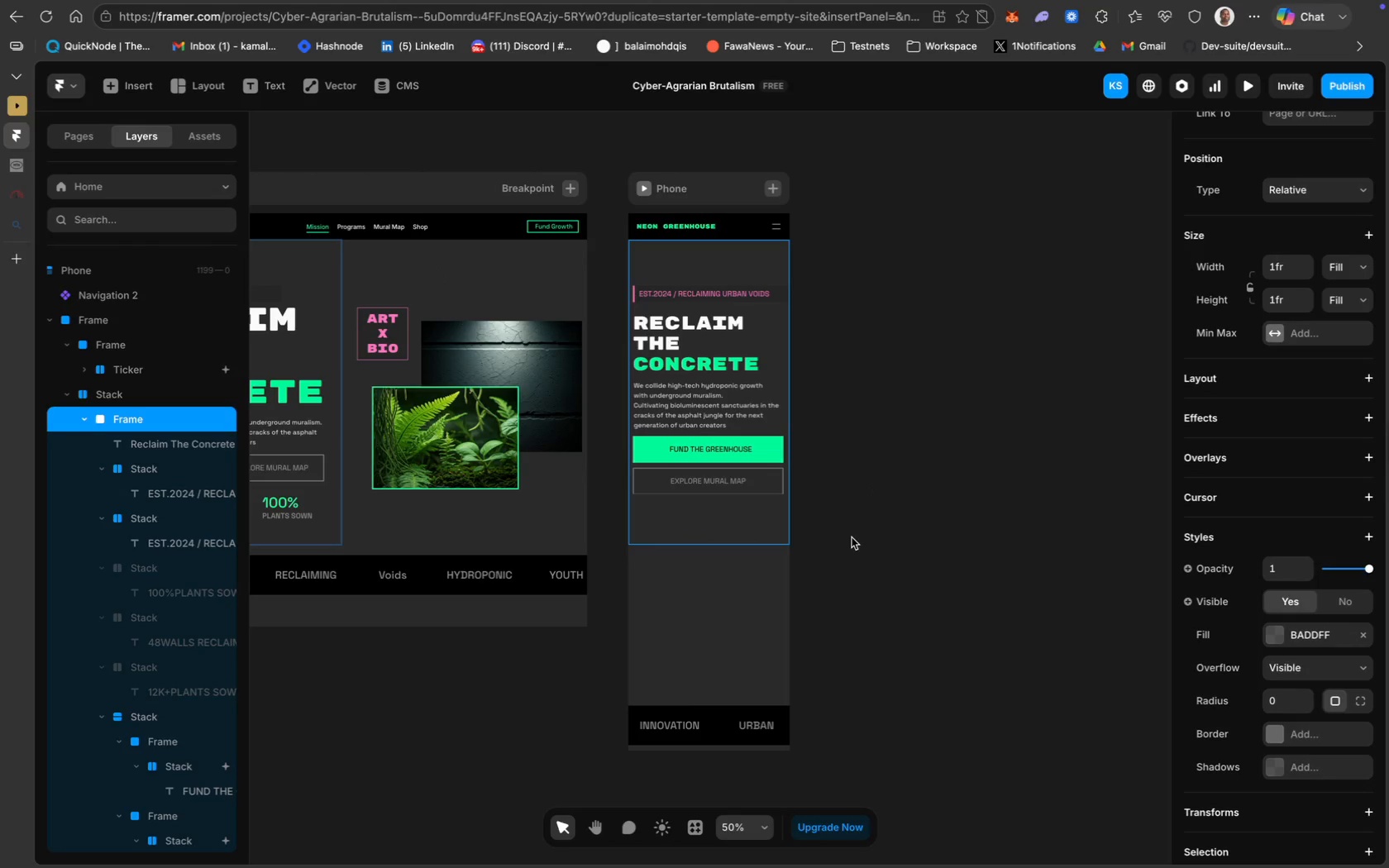 
wait(5.12)
 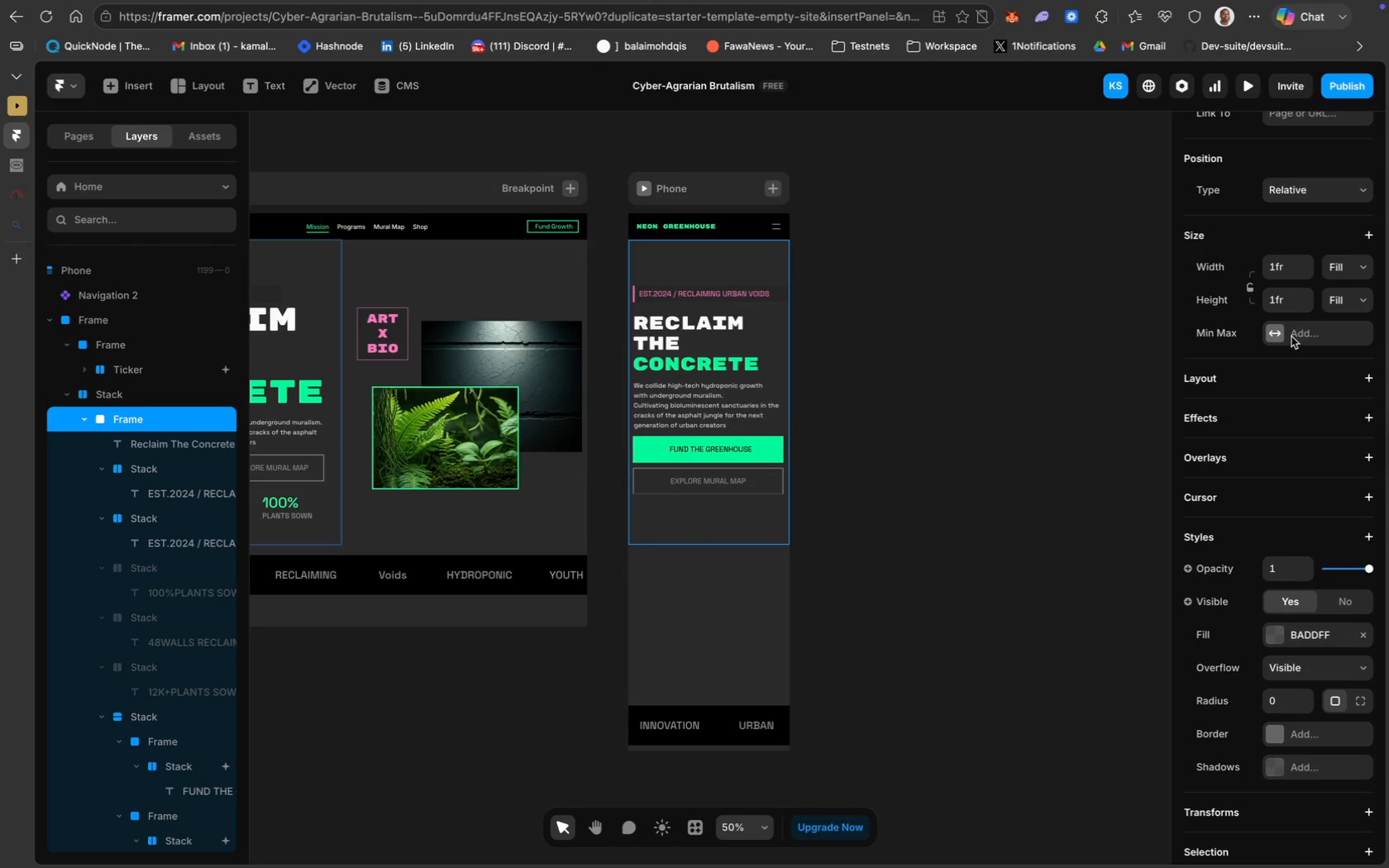 
left_click([852, 537])
 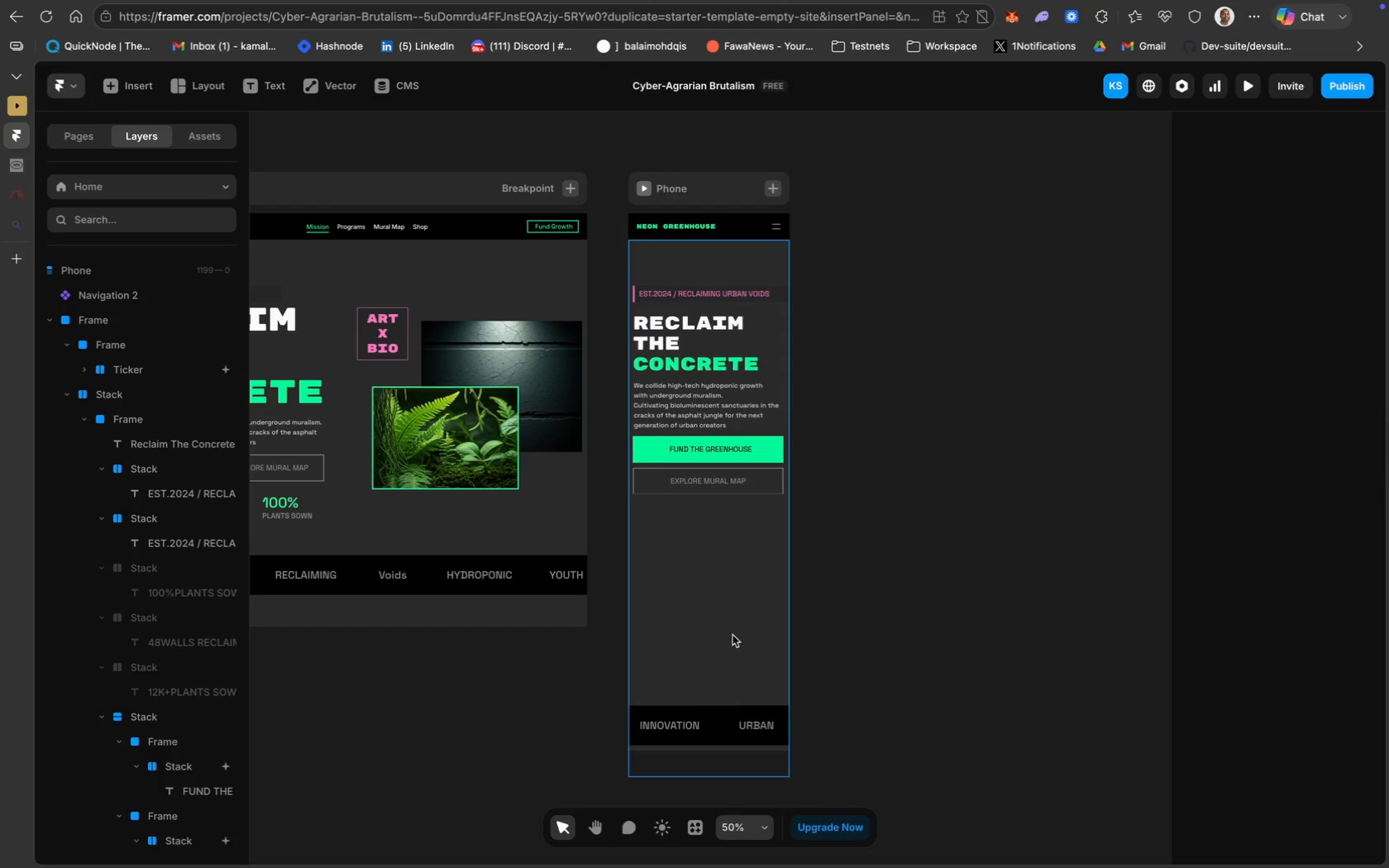 
wait(8.61)
 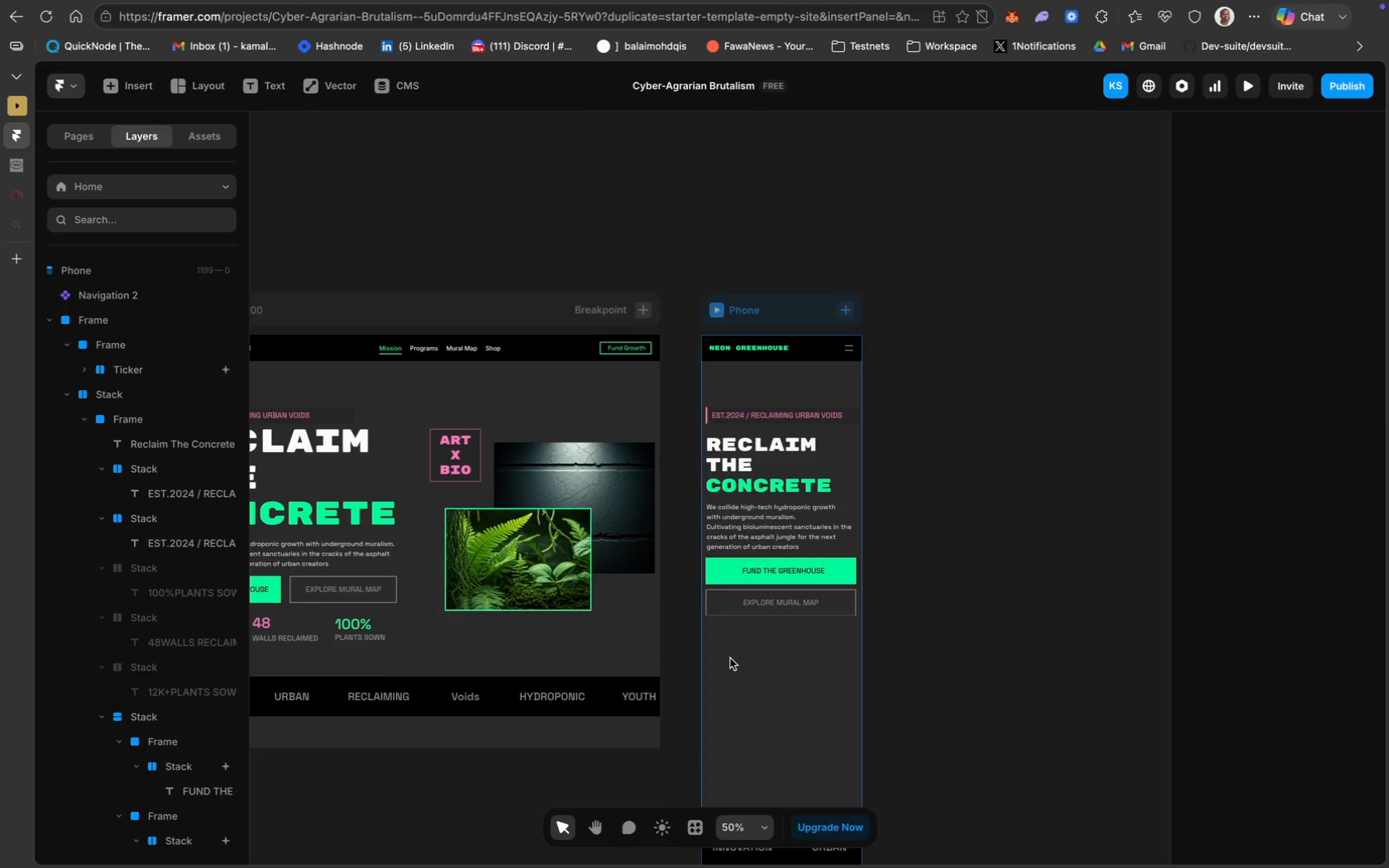 
hold_key(key=CommandLeft, duration=0.66)
 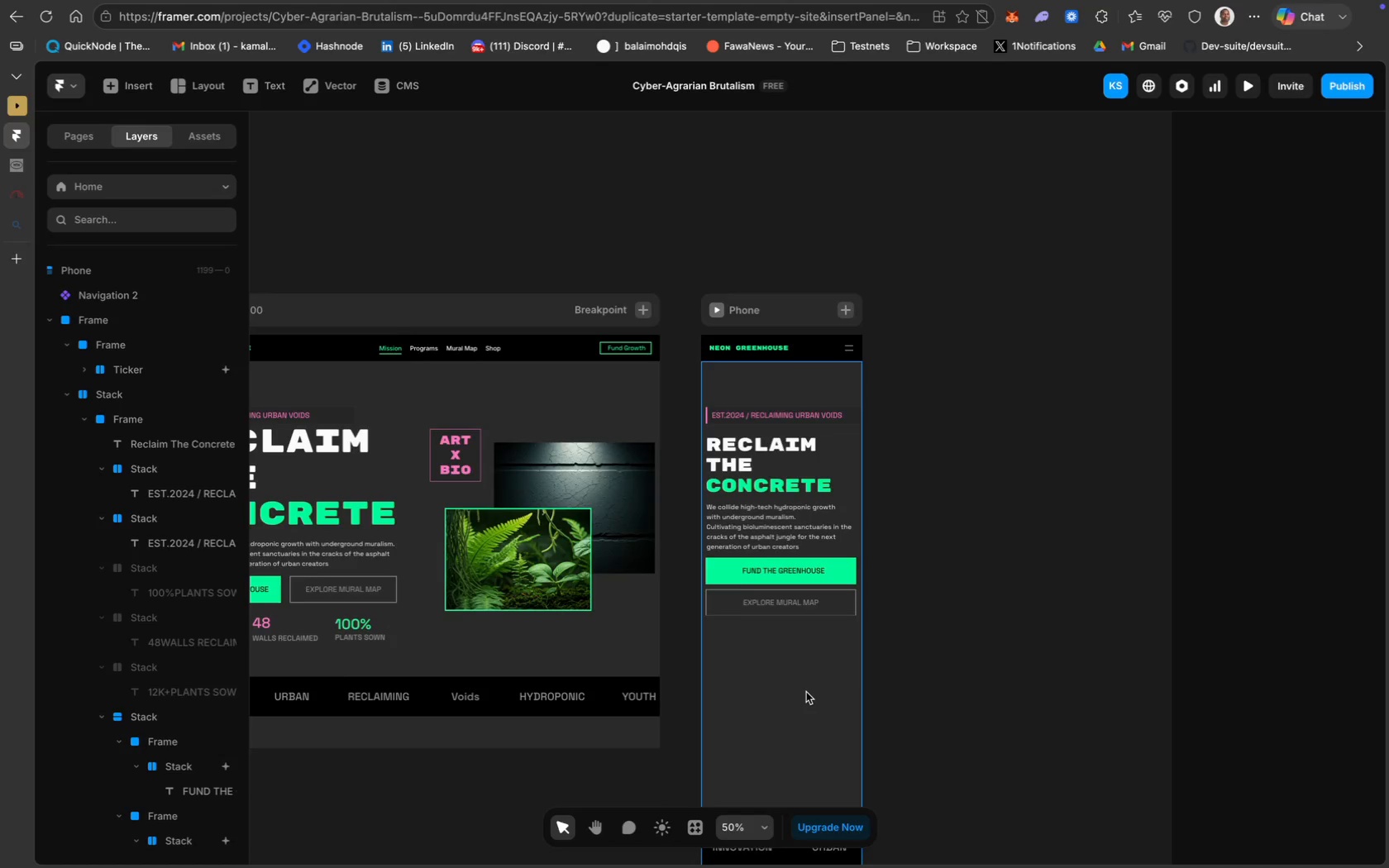 
scroll: coordinate [730, 658], scroll_direction: up, amount: 29.0
 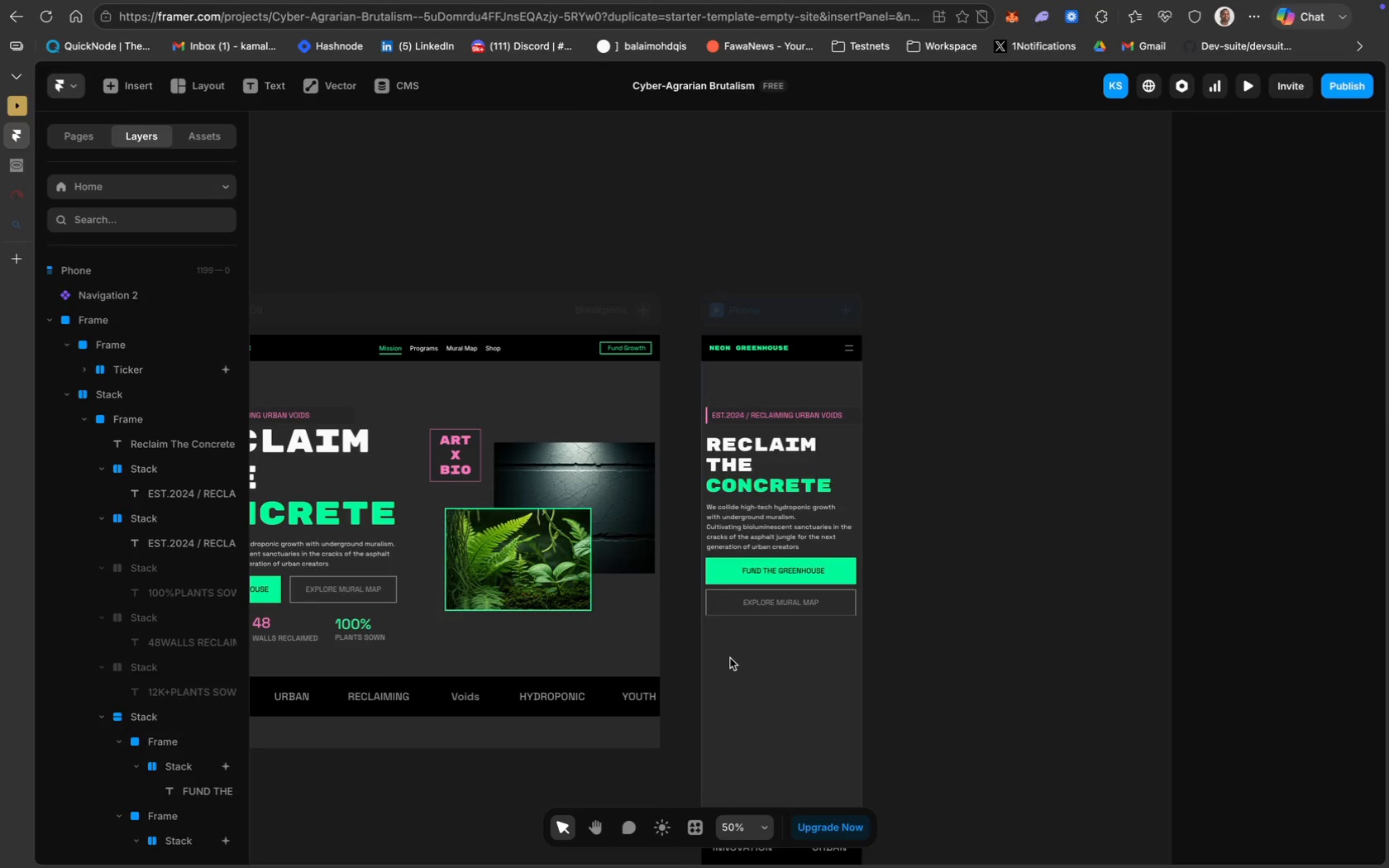 
scroll: coordinate [806, 692], scroll_direction: down, amount: 7.0
 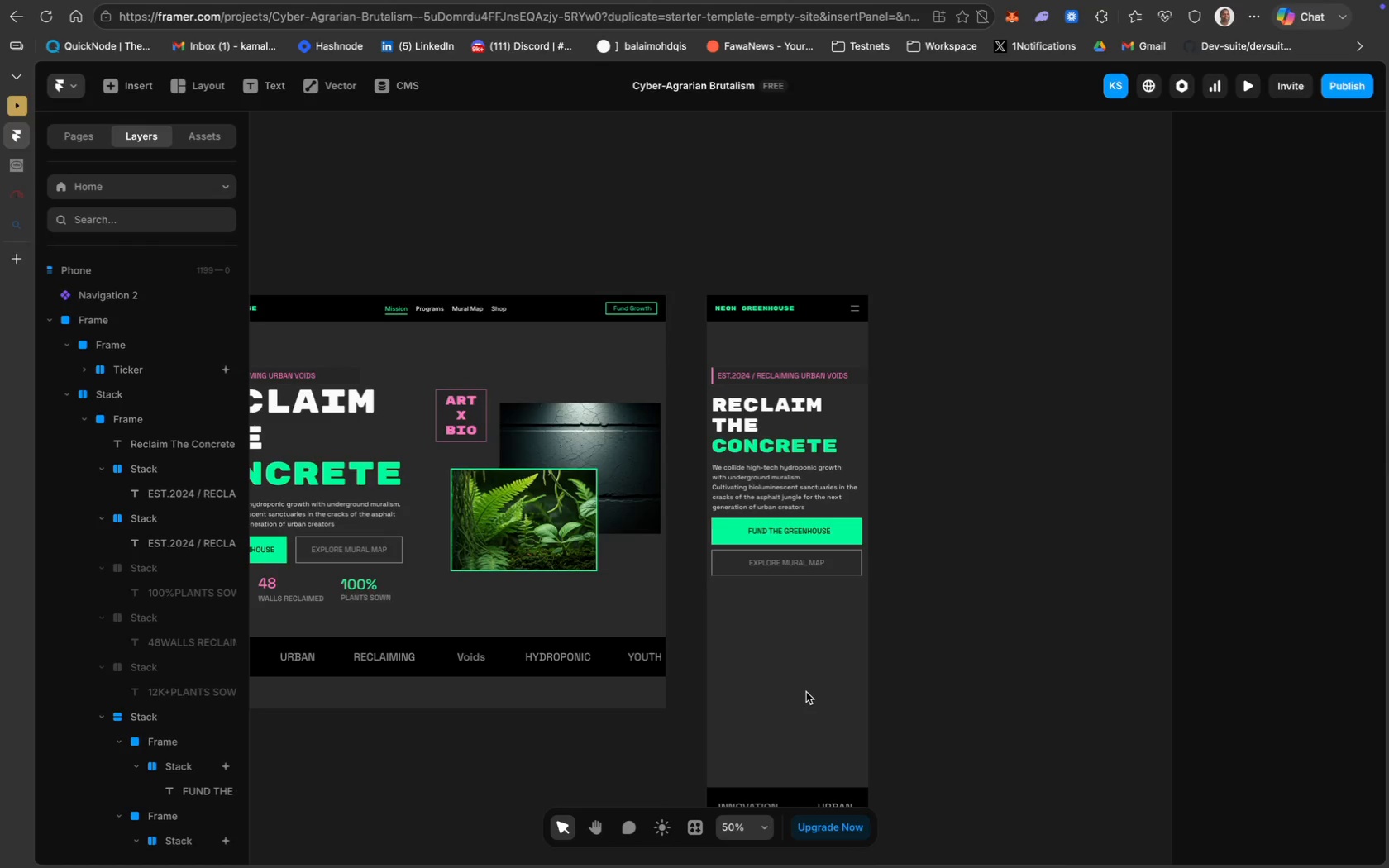 
key(Meta+Z)
 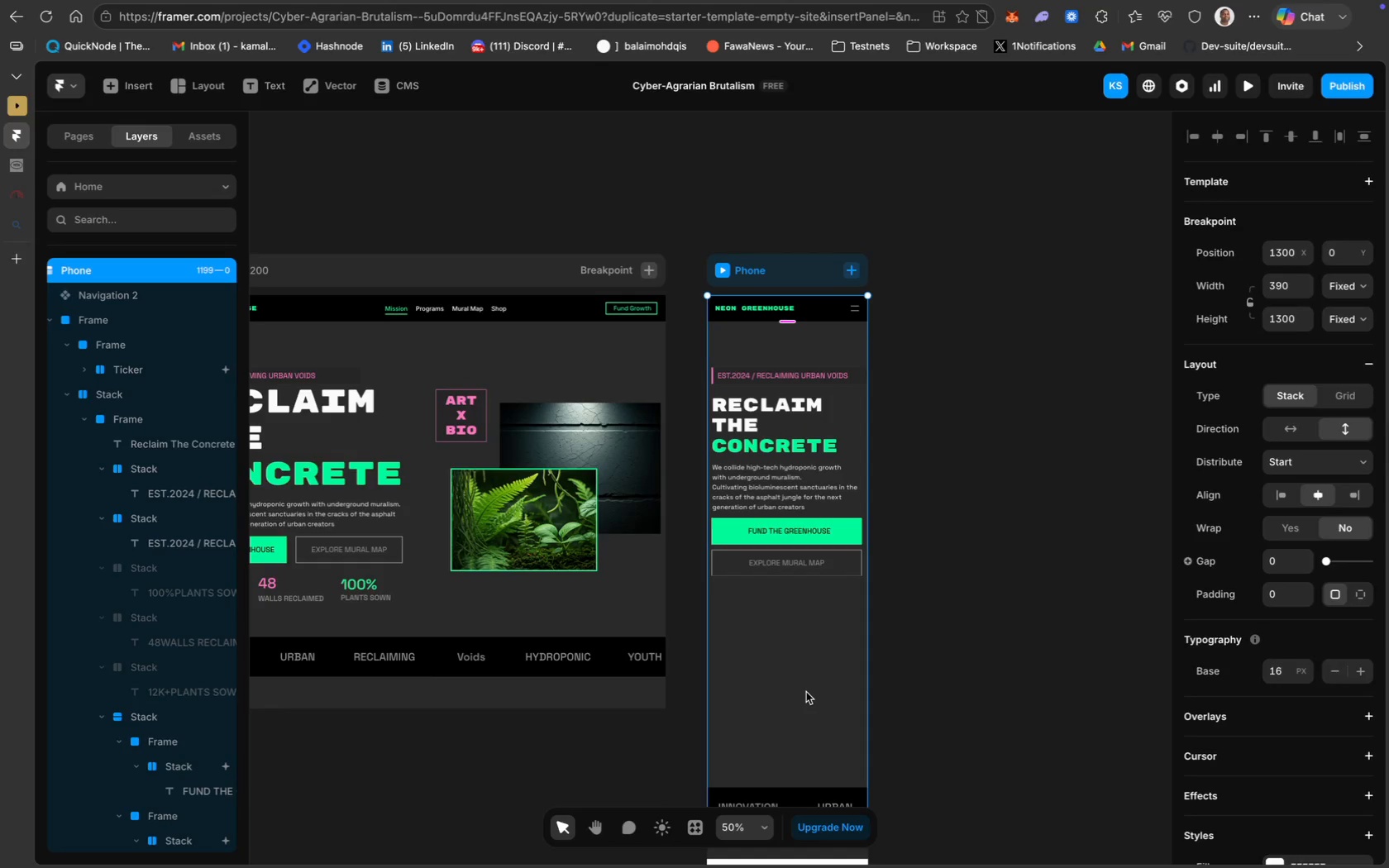 
key(Meta+Z)
 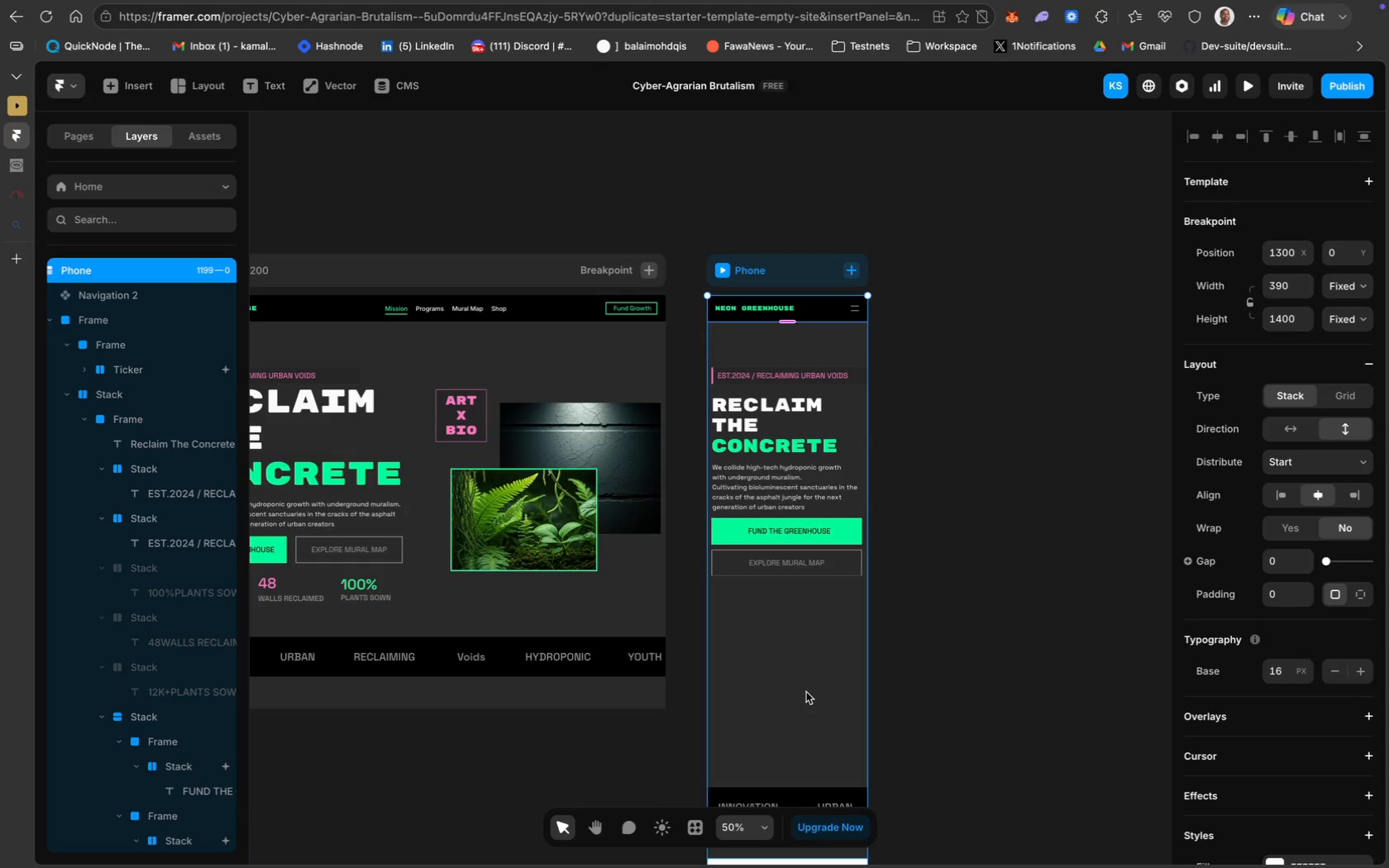 
key(Meta+Z)
 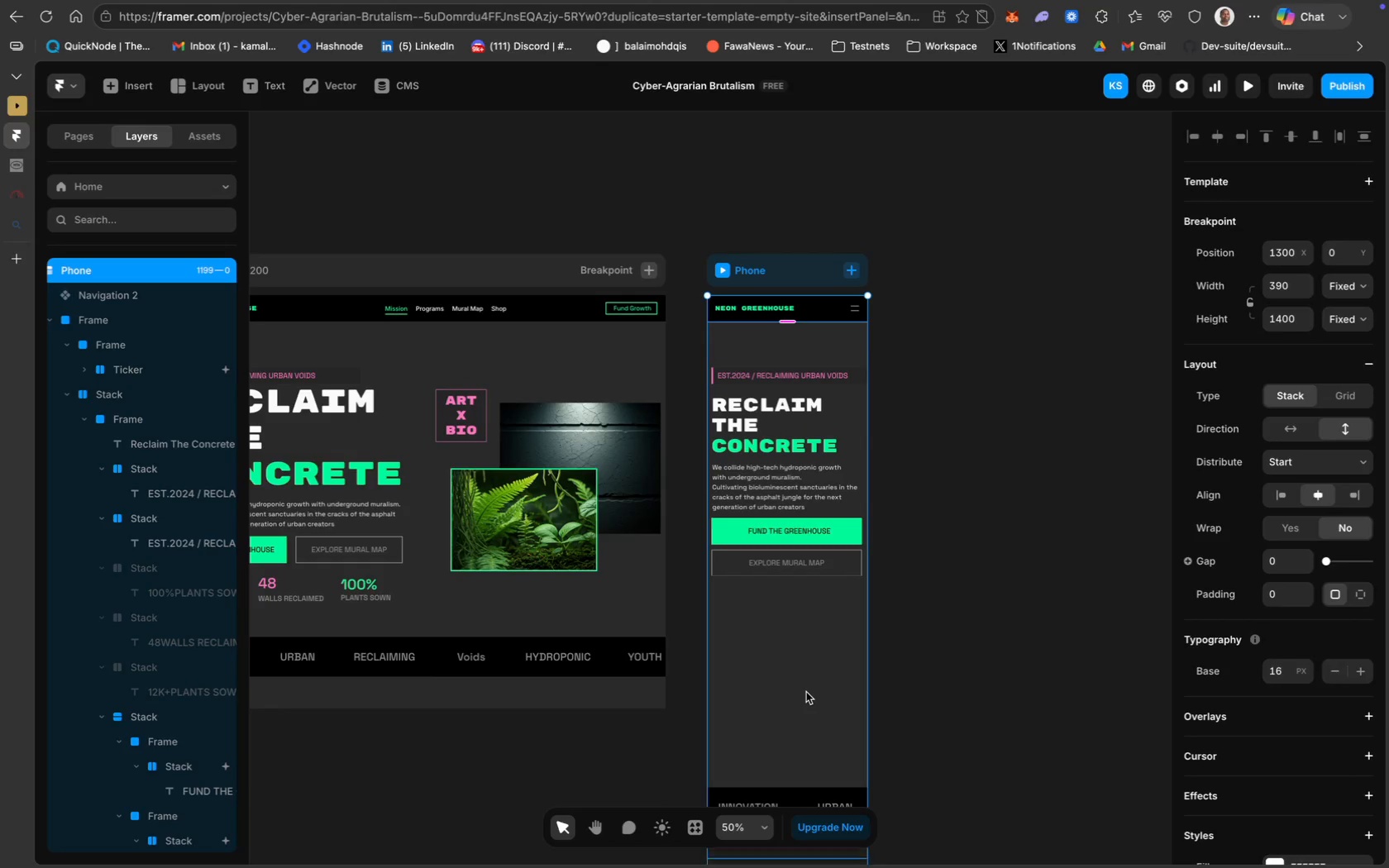 
key(Meta+Z)
 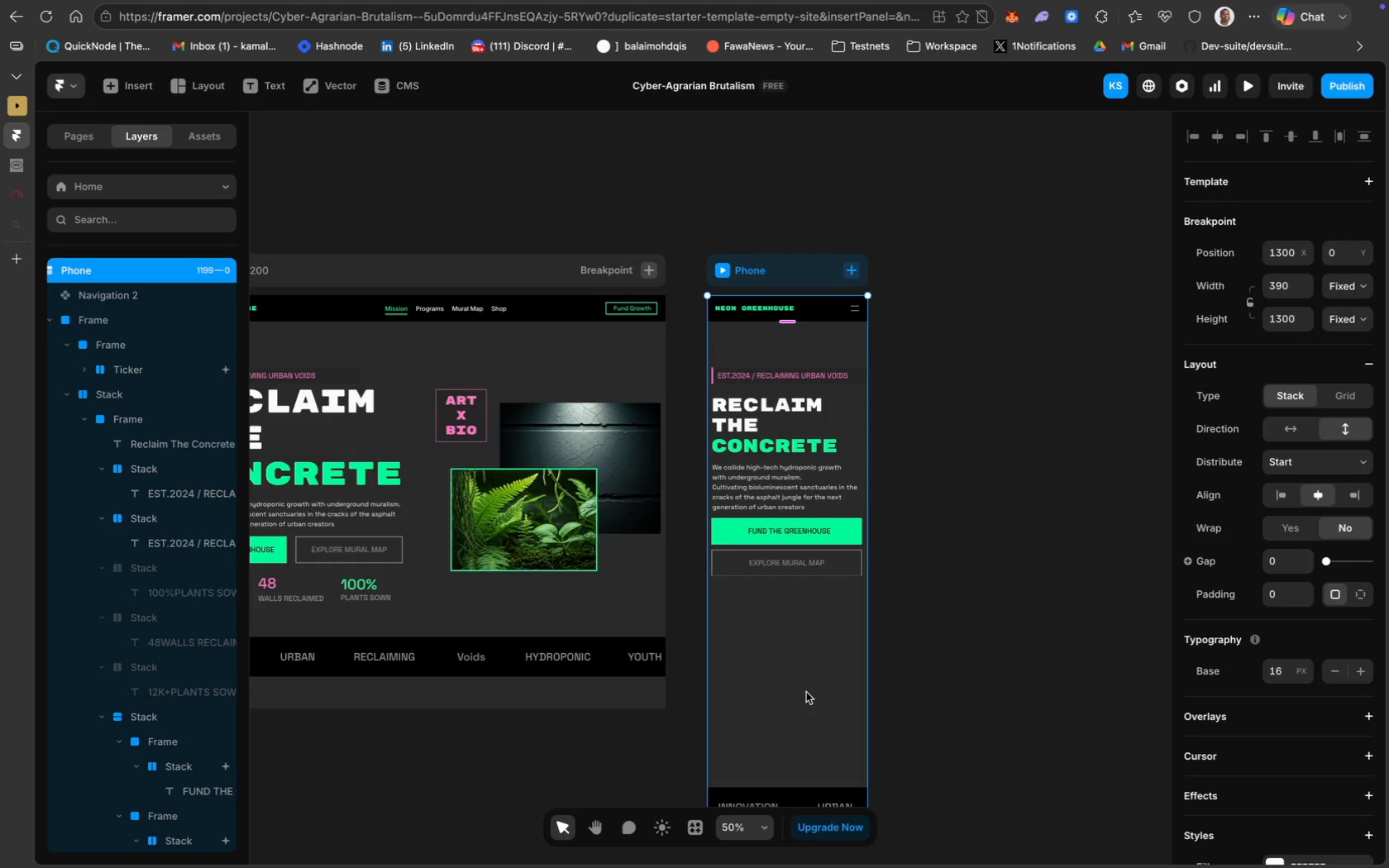 
key(Meta+CommandLeft)
 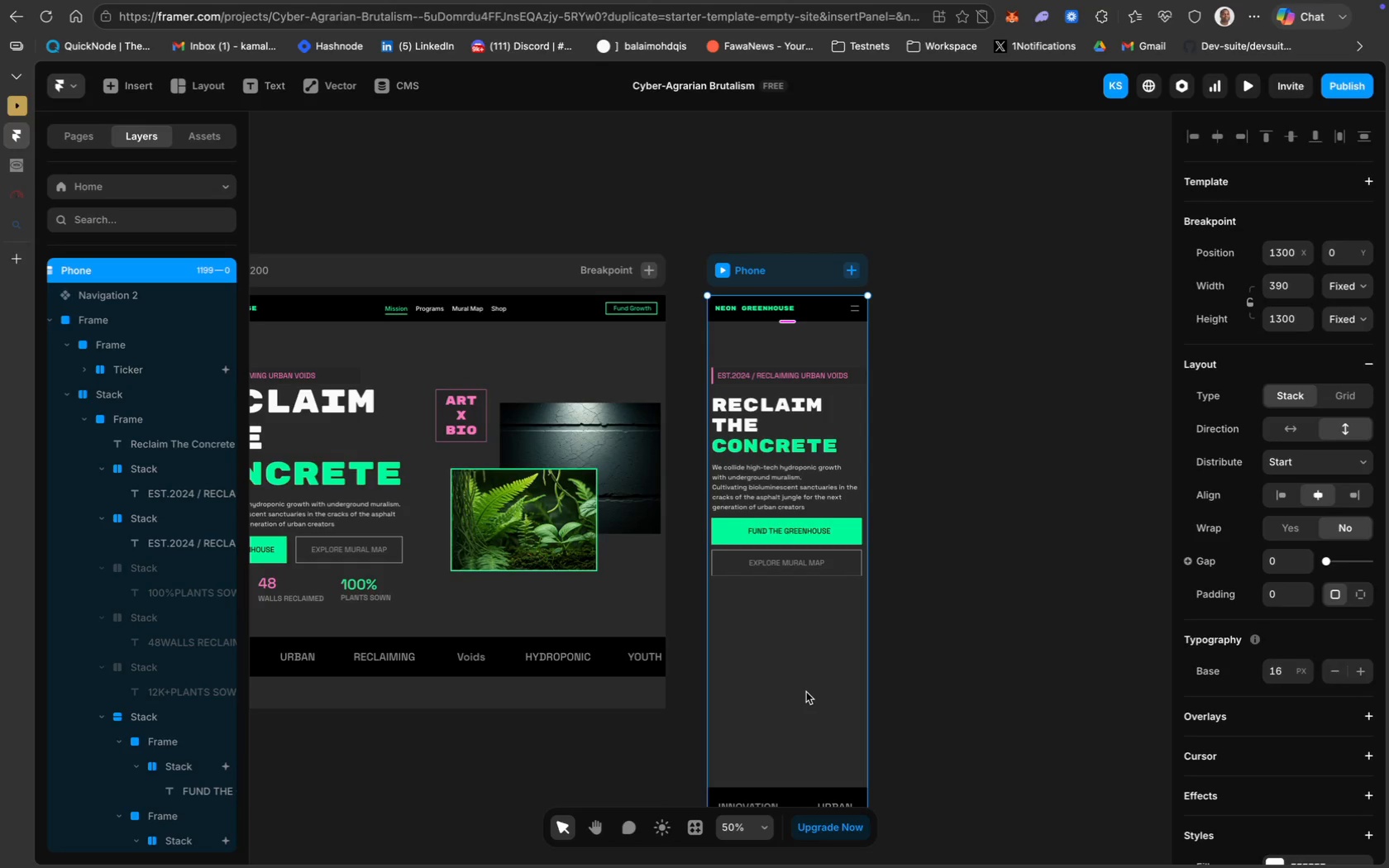 
key(Meta+Z)
 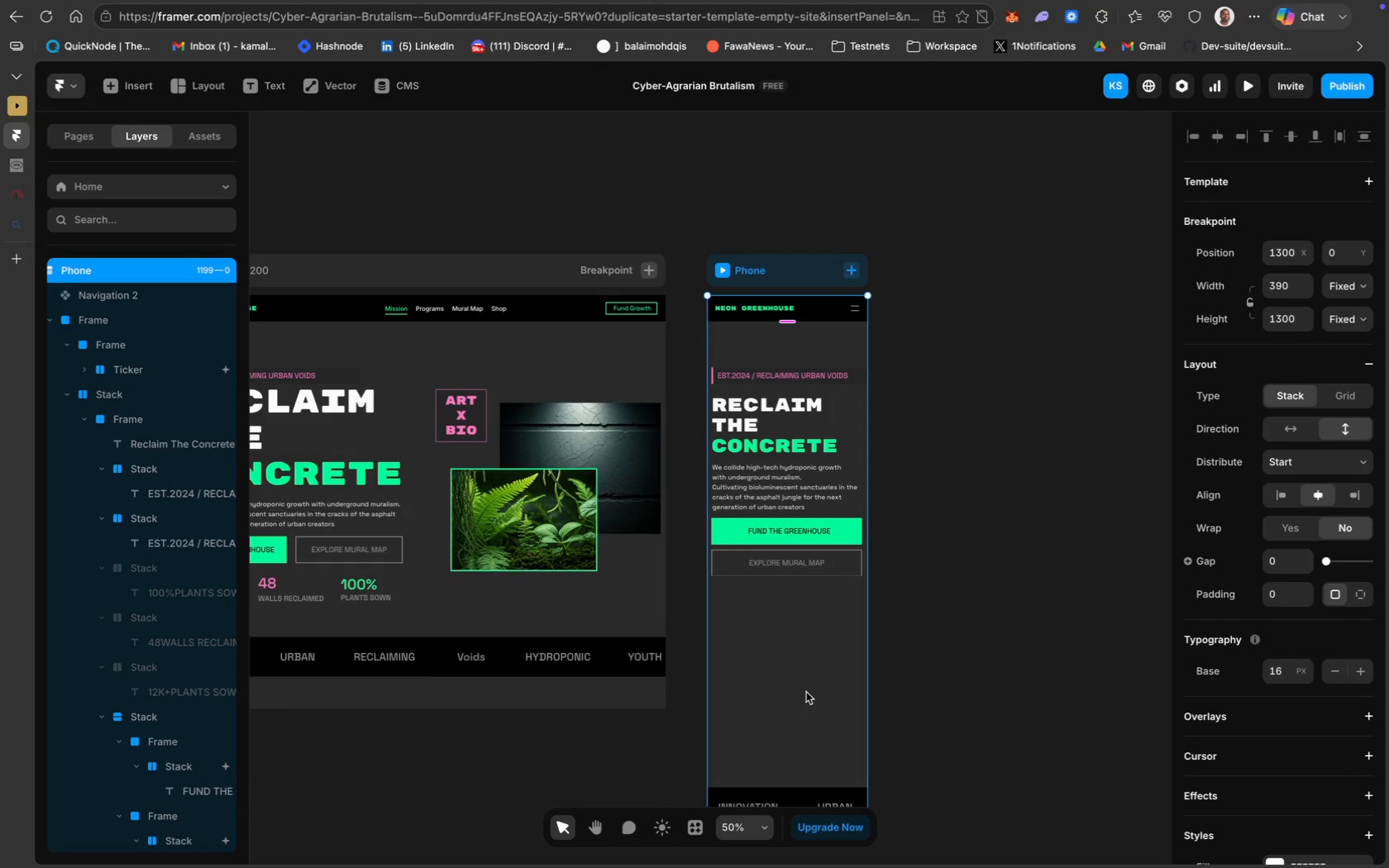 
key(Meta+CommandLeft)
 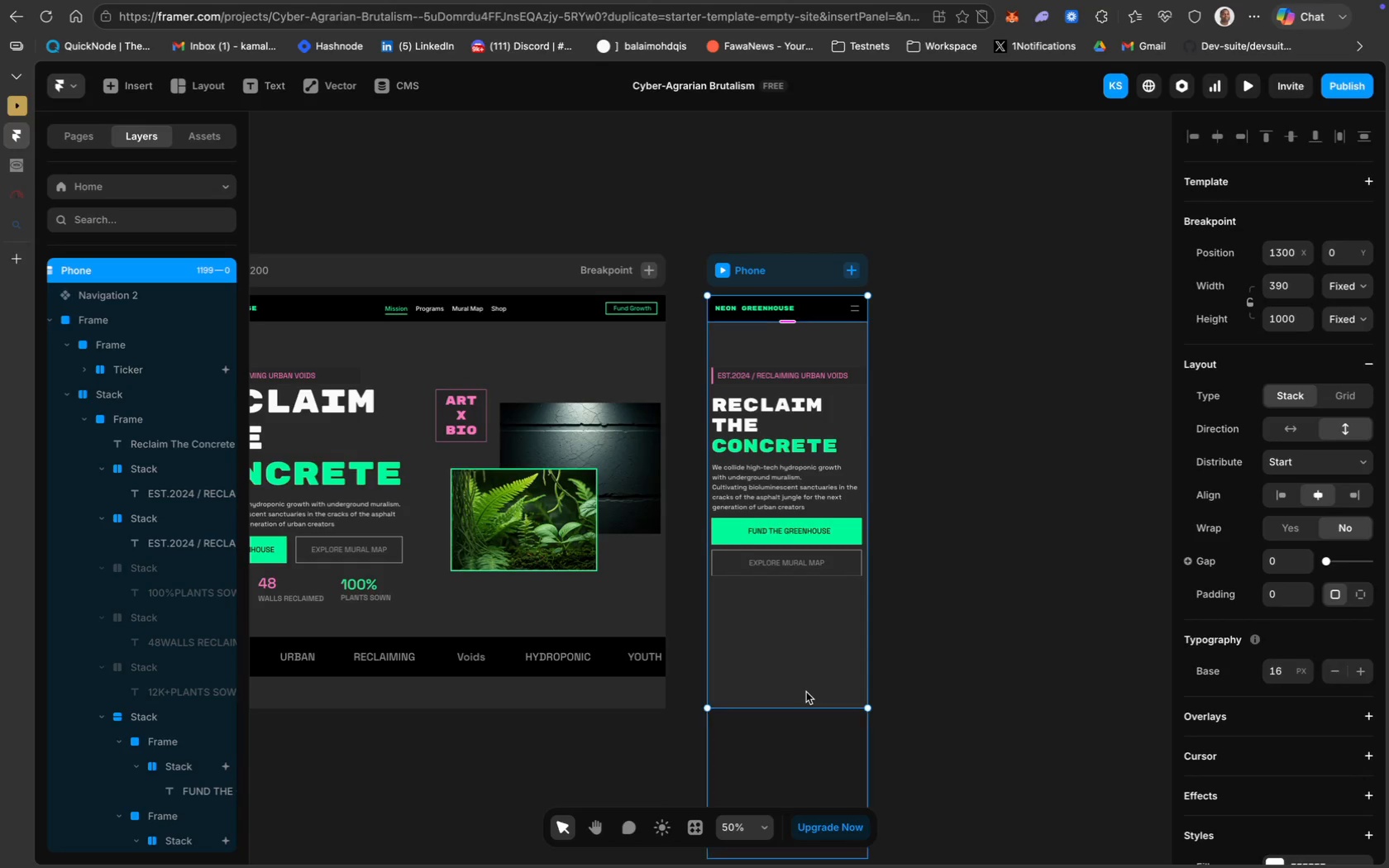 
key(Meta+Z)
 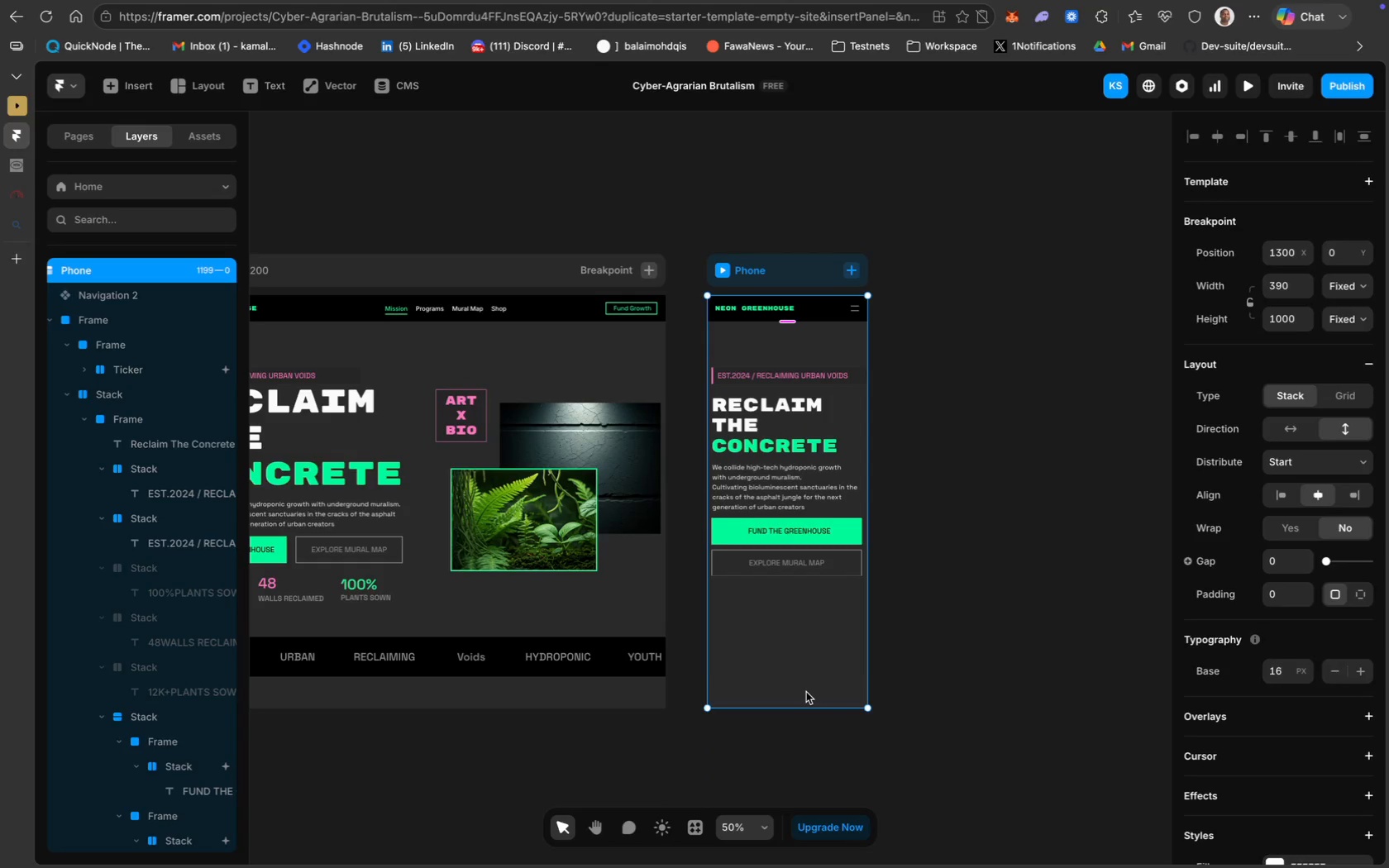 
key(Meta+CommandLeft)
 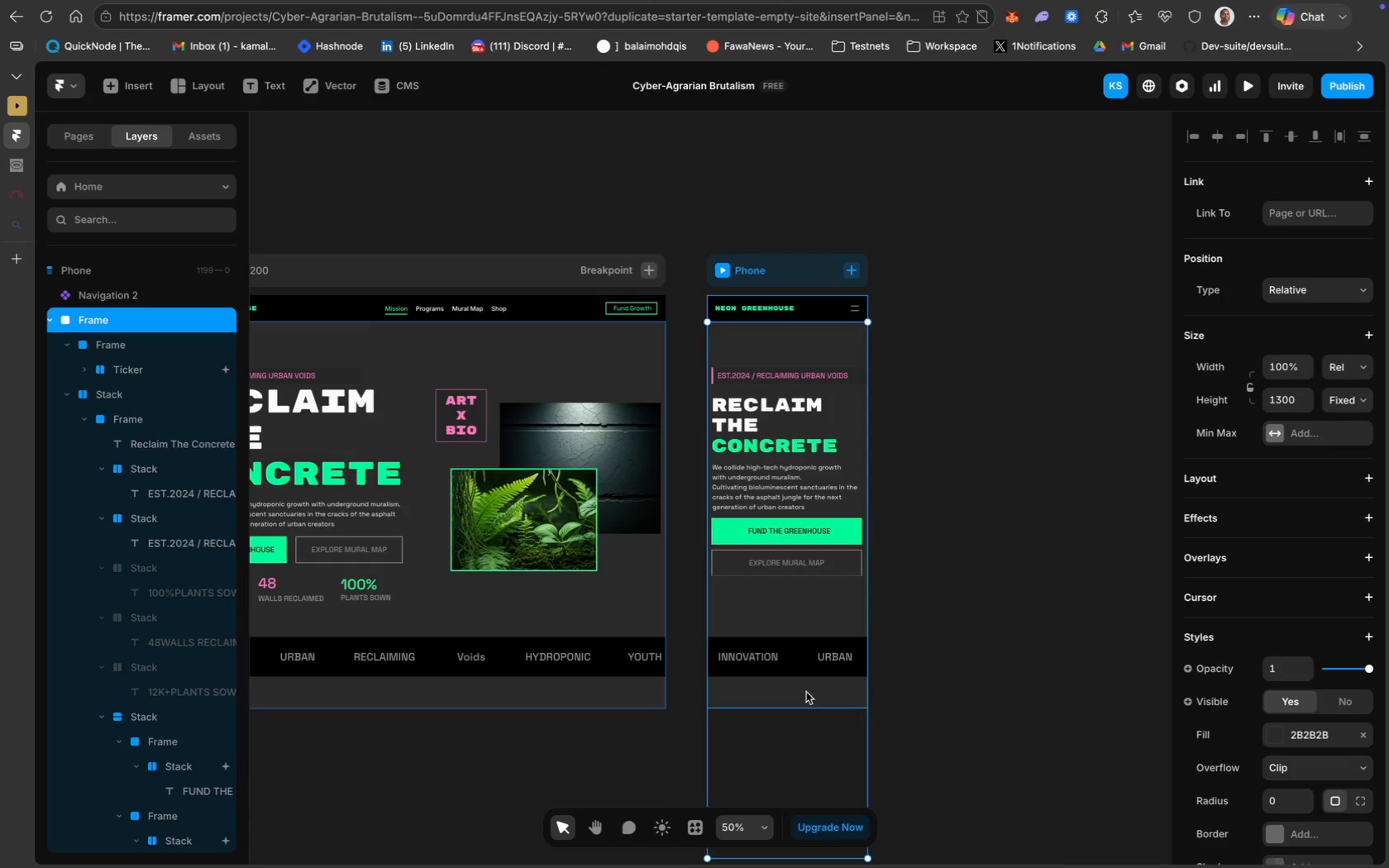 
key(Meta+Z)
 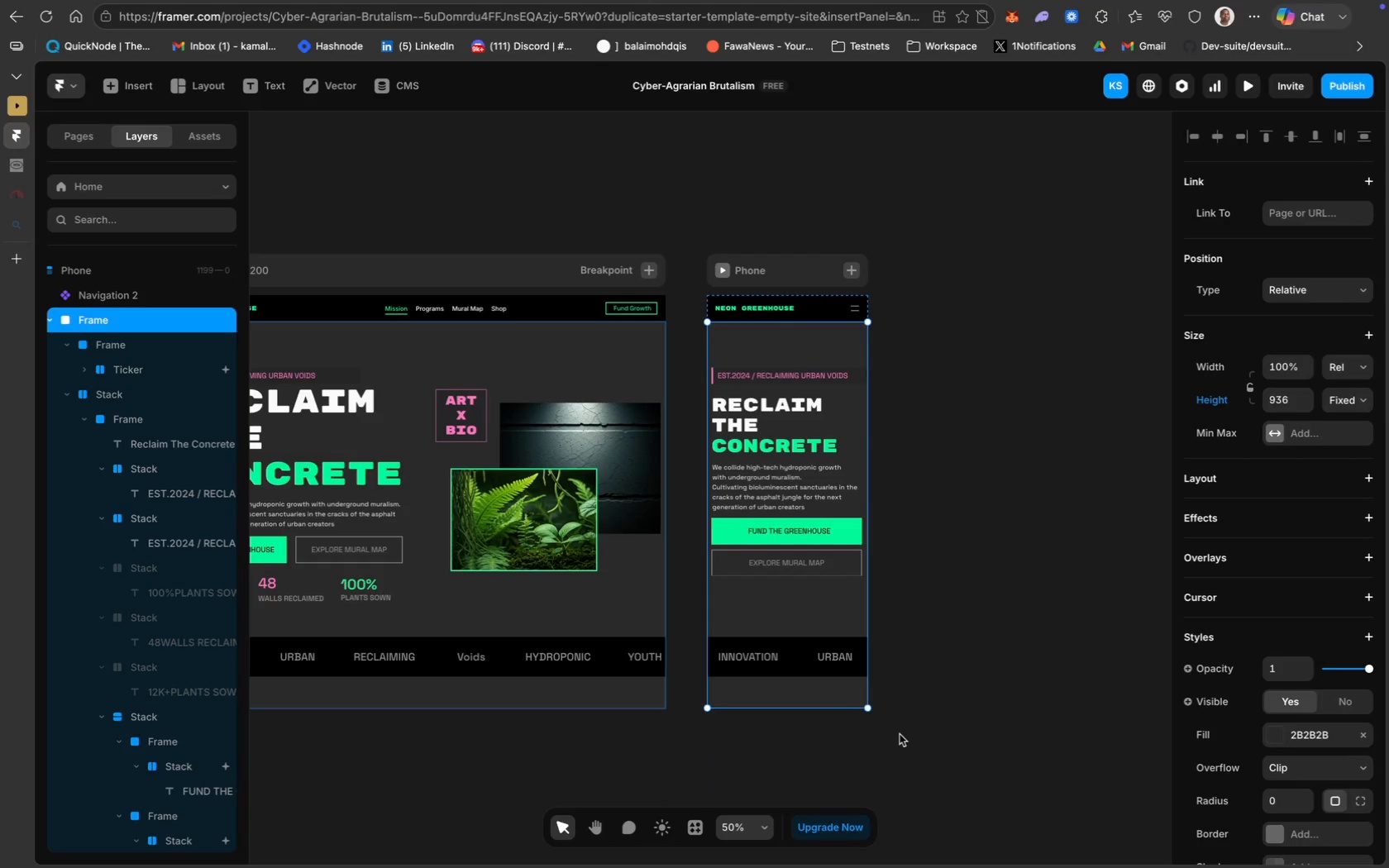 
left_click([900, 734])
 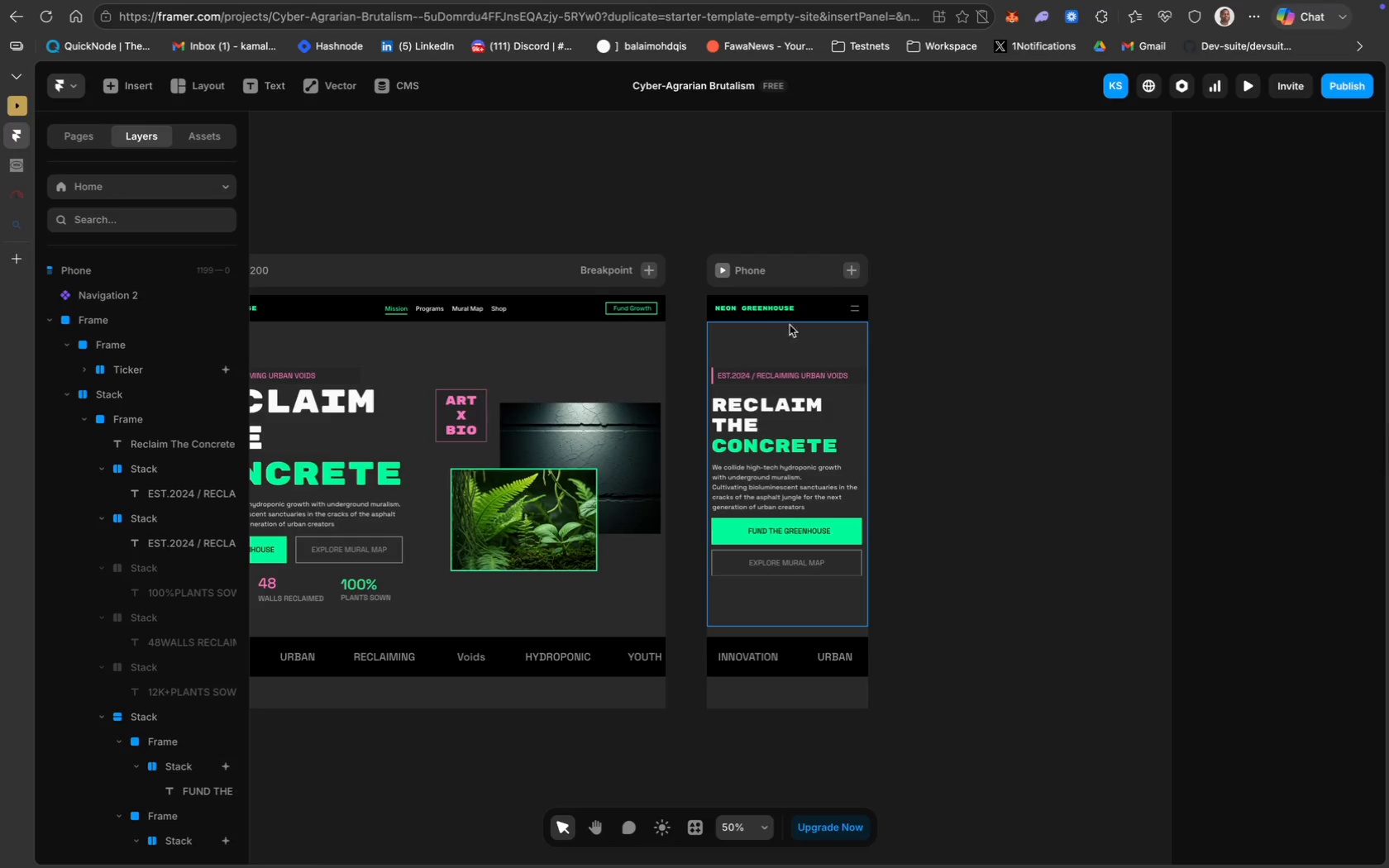 
scroll: coordinate [682, 387], scroll_direction: up, amount: 48.0
 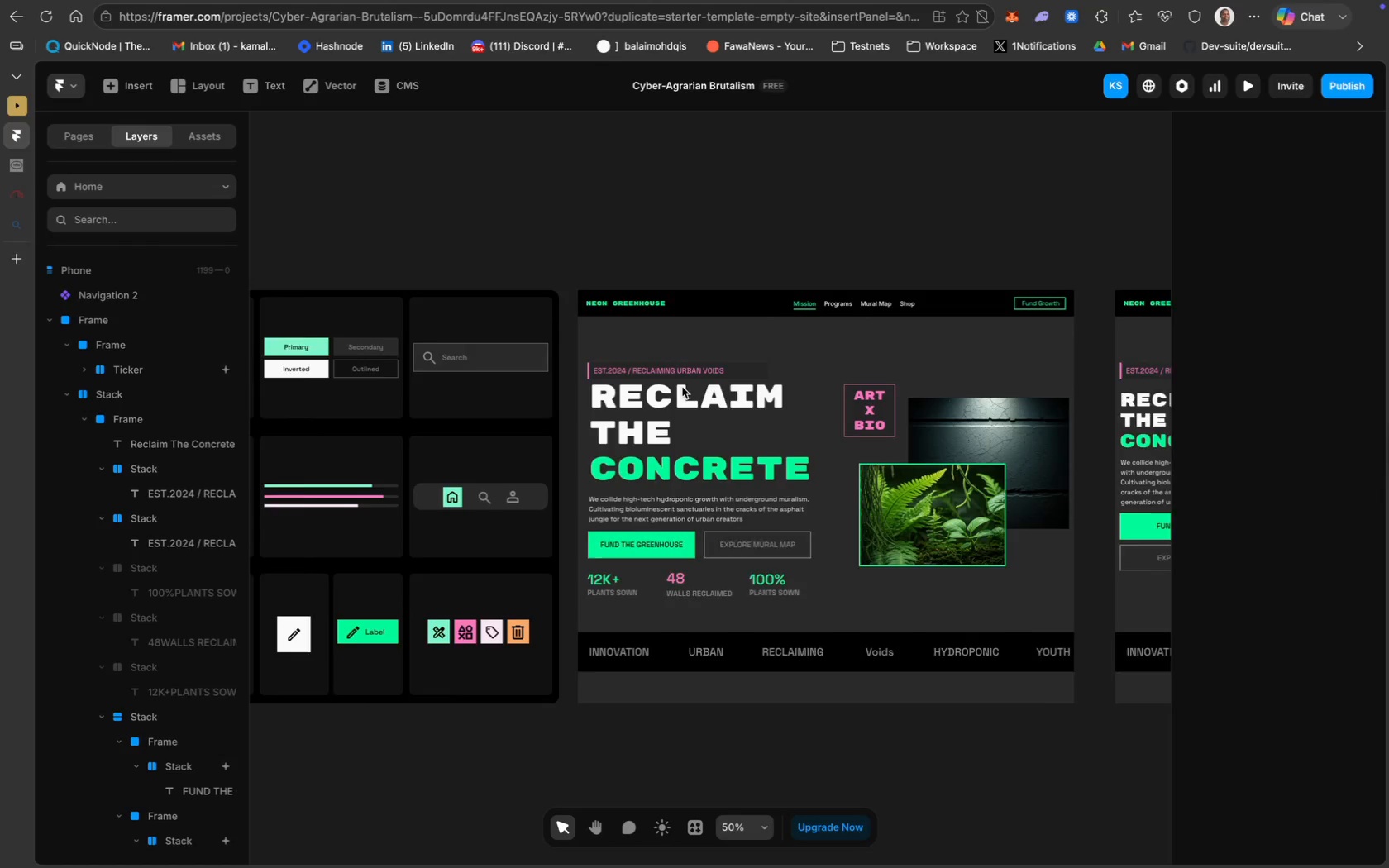 
scroll: coordinate [682, 387], scroll_direction: down, amount: 18.0
 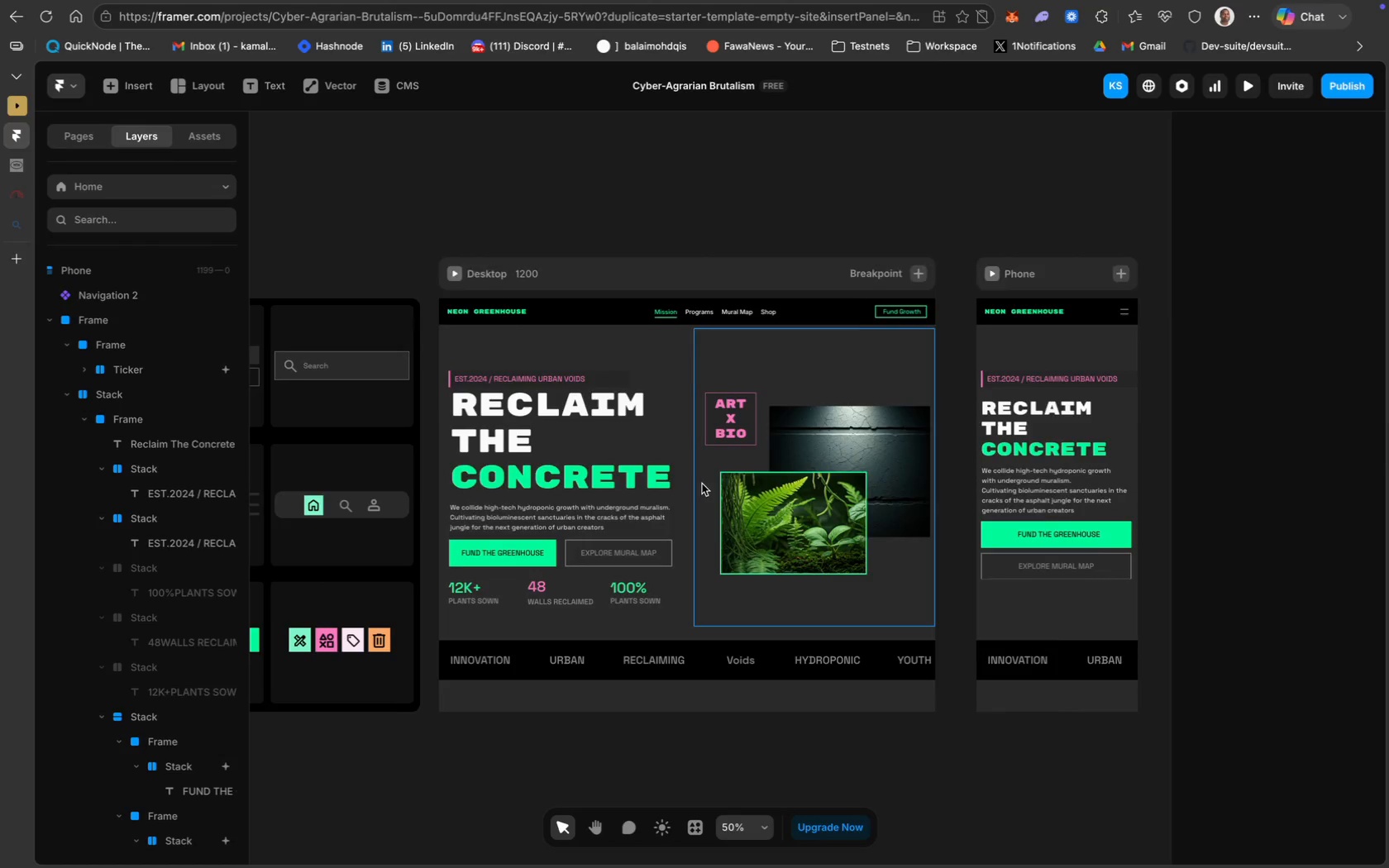 
scroll: coordinate [787, 602], scroll_direction: up, amount: 21.0
 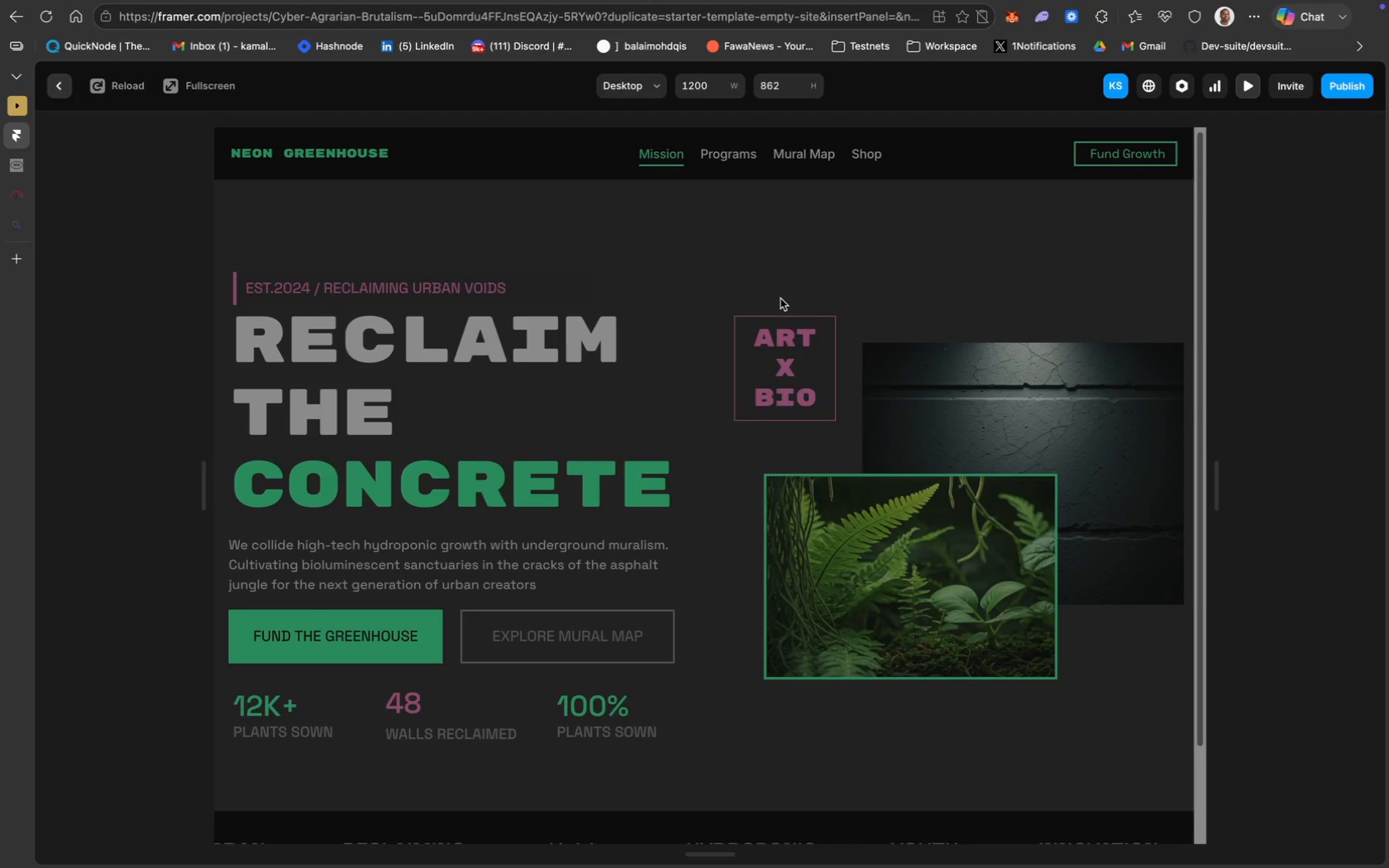 
wait(29.17)
 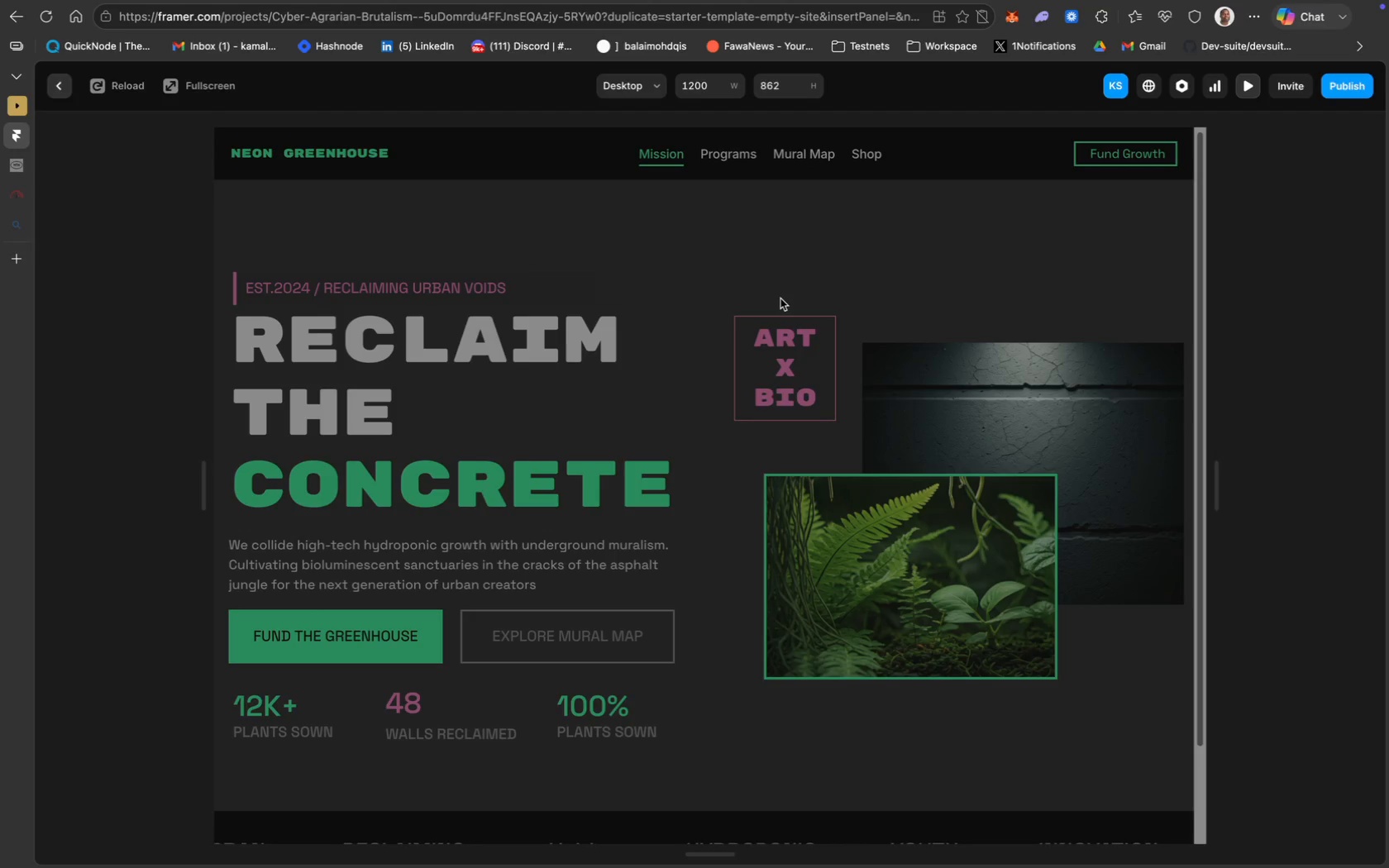 
left_click([943, 349])
 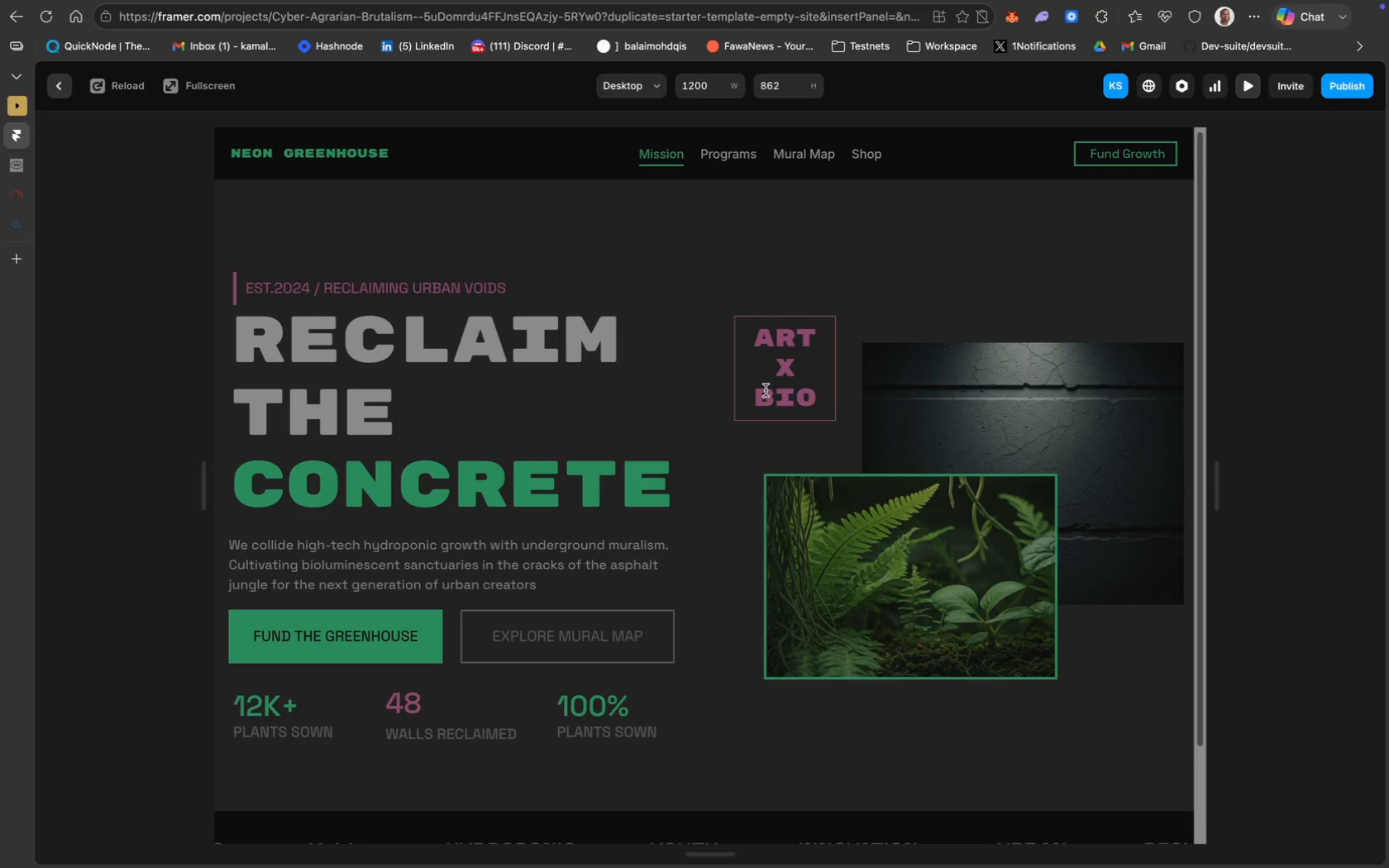 
scroll: coordinate [766, 390], scroll_direction: up, amount: 80.0
 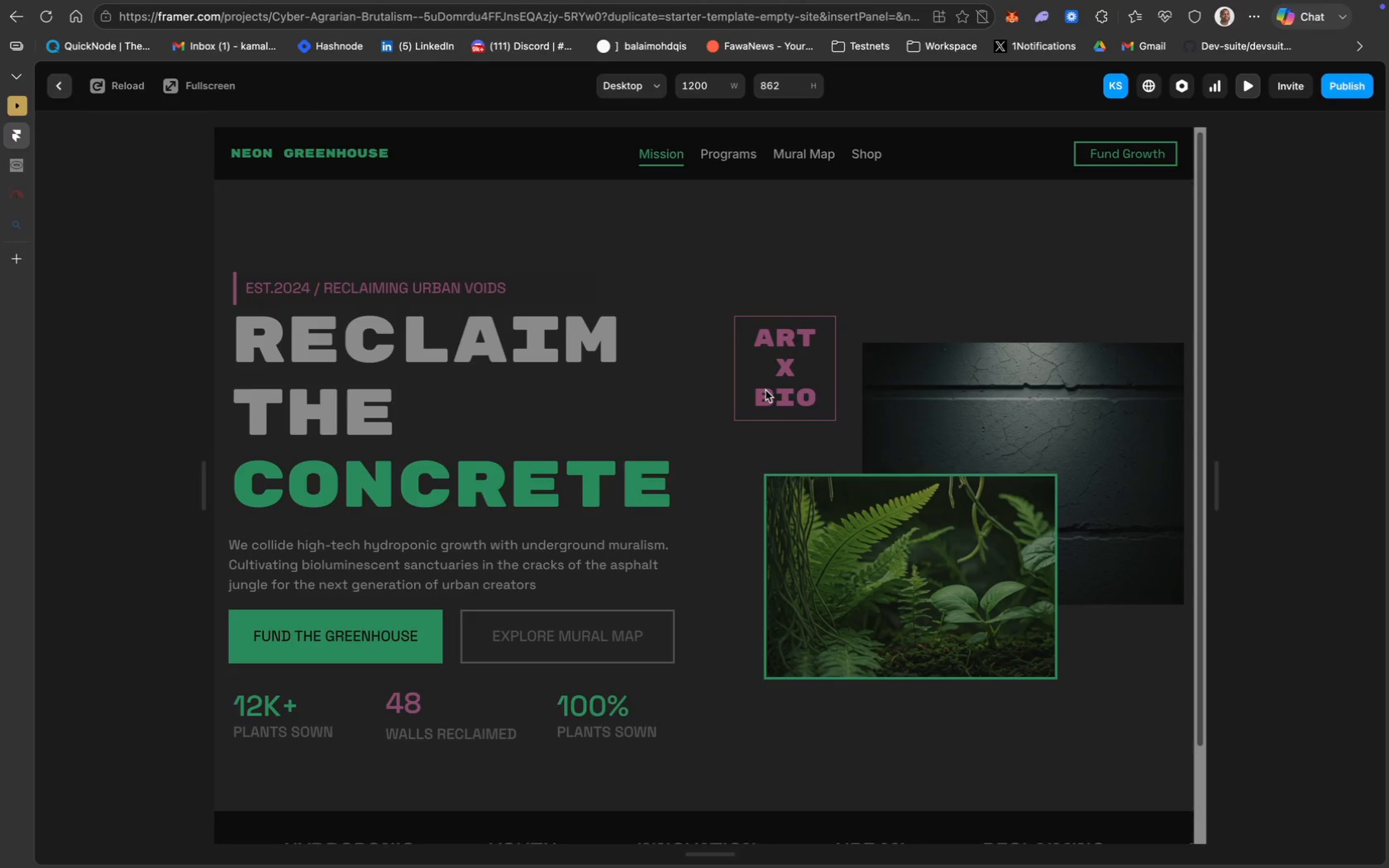 
scroll: coordinate [766, 390], scroll_direction: down, amount: 38.0
 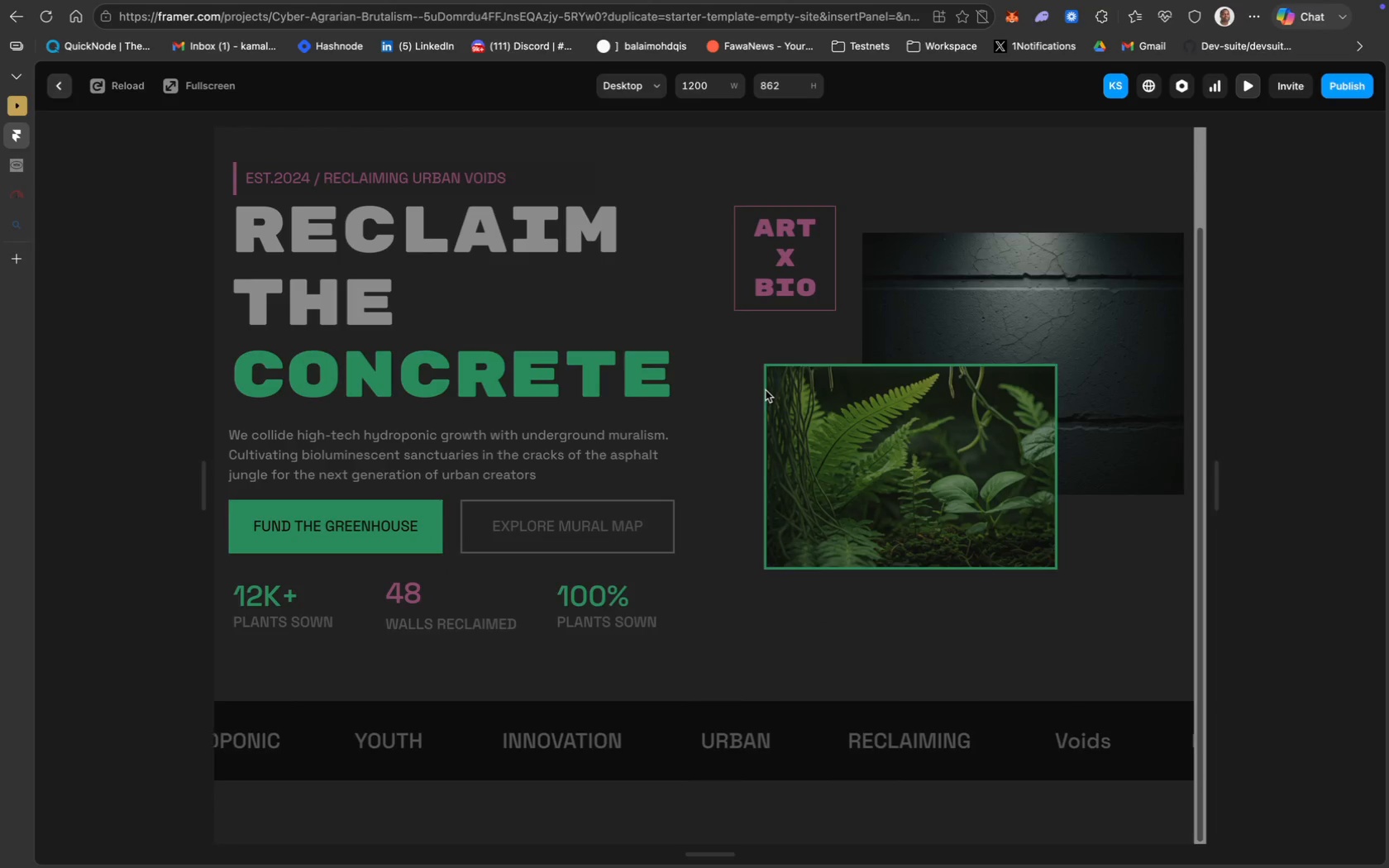 
scroll: coordinate [766, 390], scroll_direction: up, amount: 70.0
 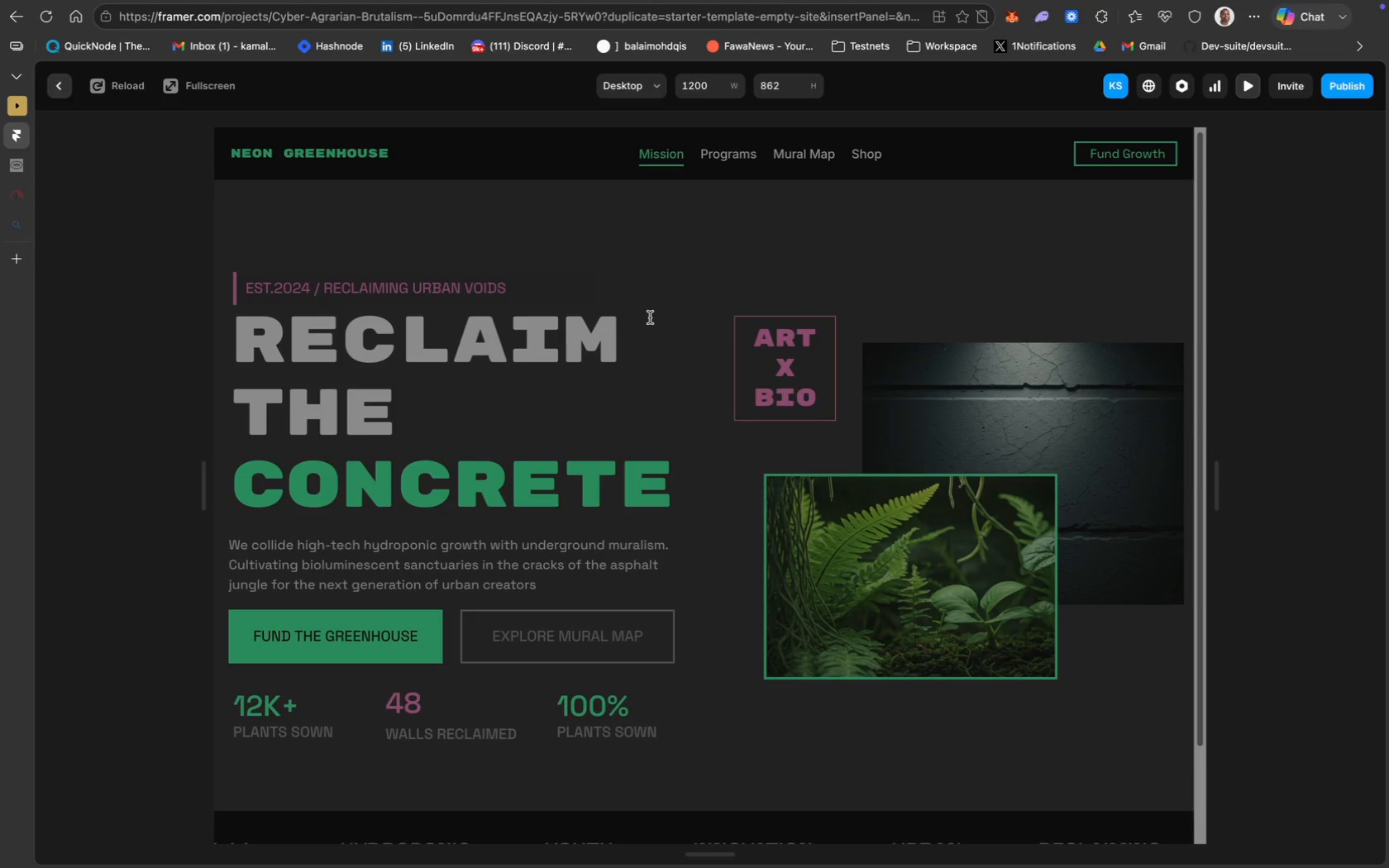 
wait(24.45)
 